 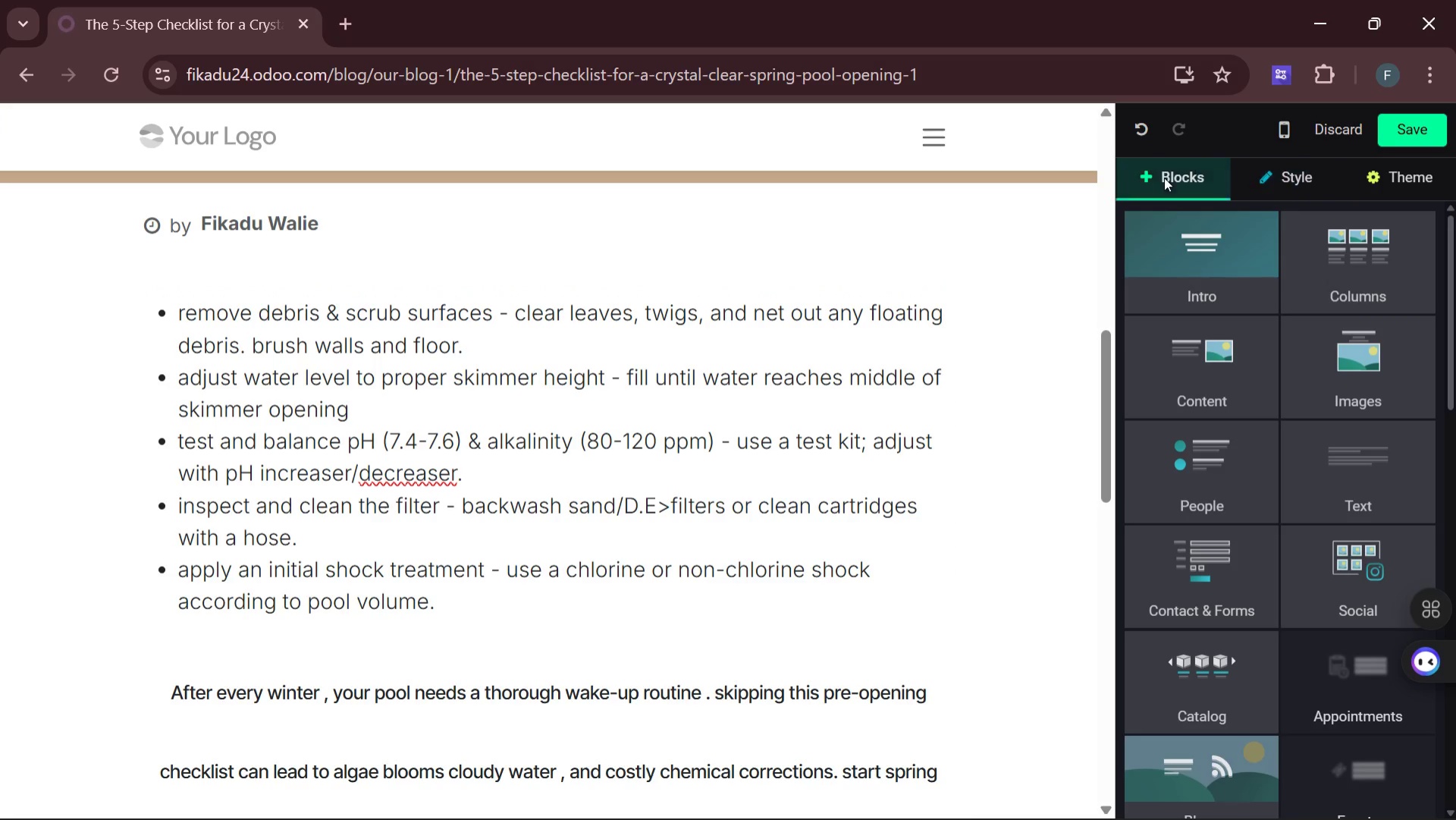 
mouse_move([1245, 677])
 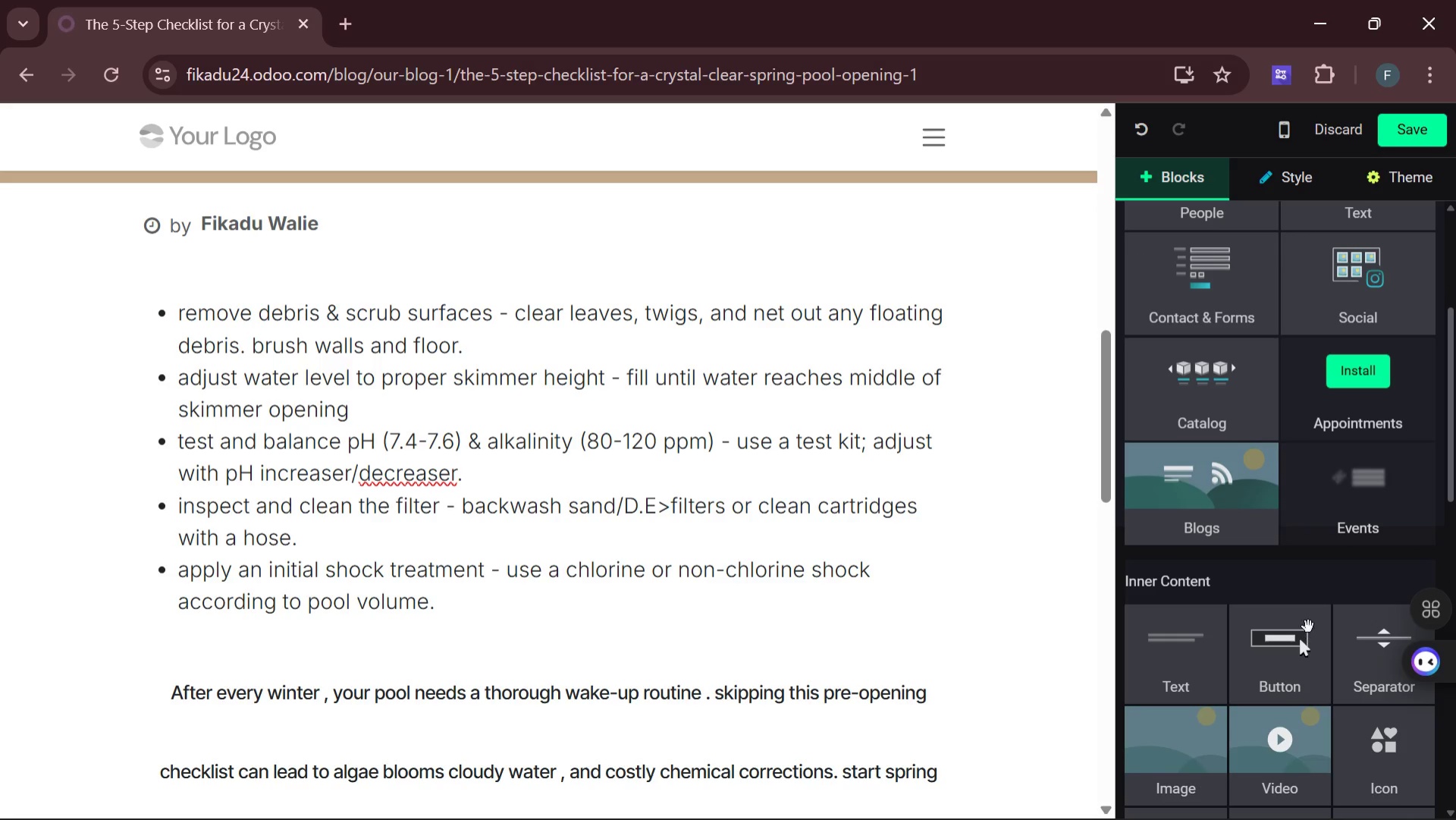 
wait(5.12)
 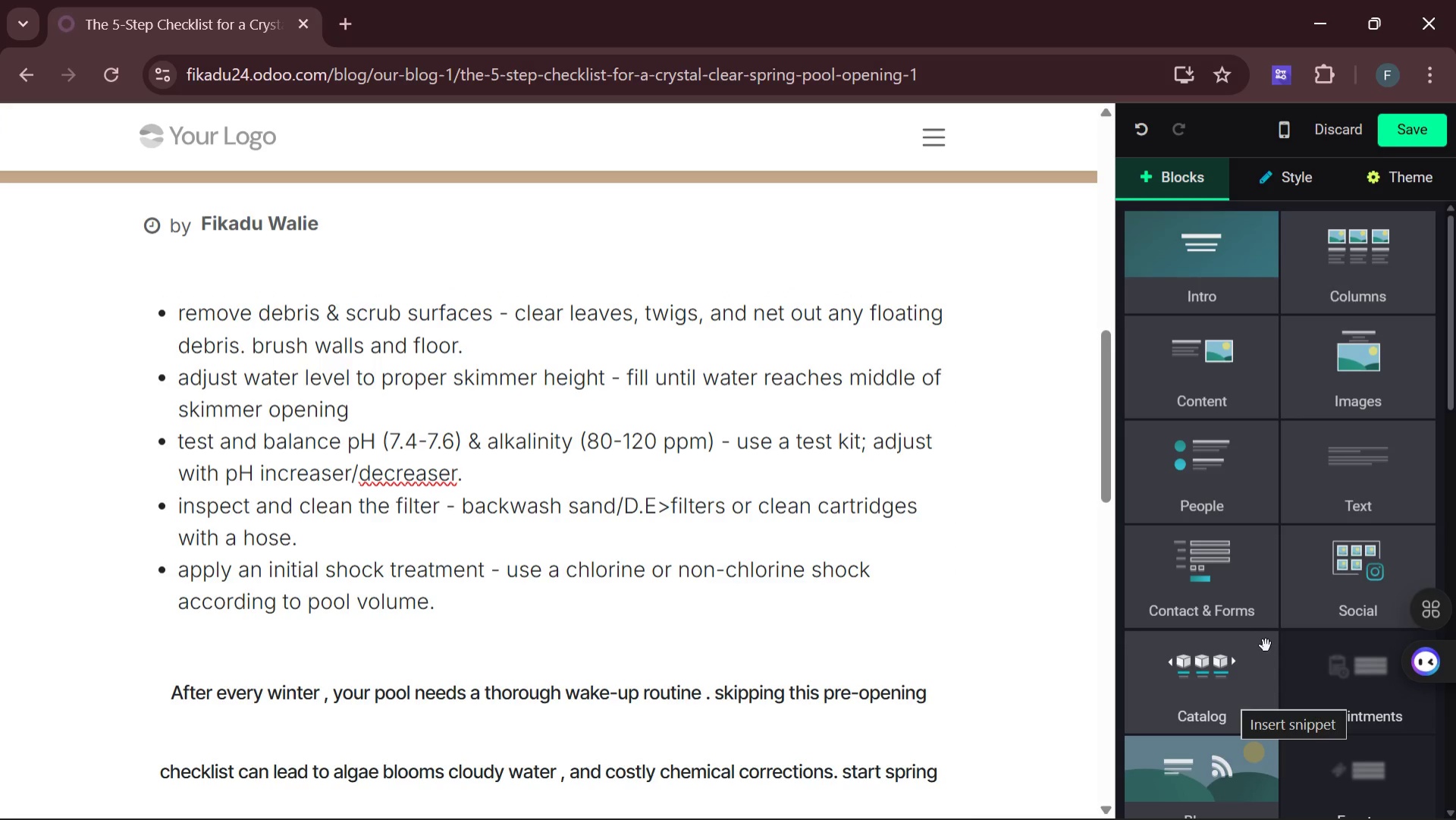 
left_click_drag(start_coordinate=[1294, 558], to_coordinate=[332, 303])
 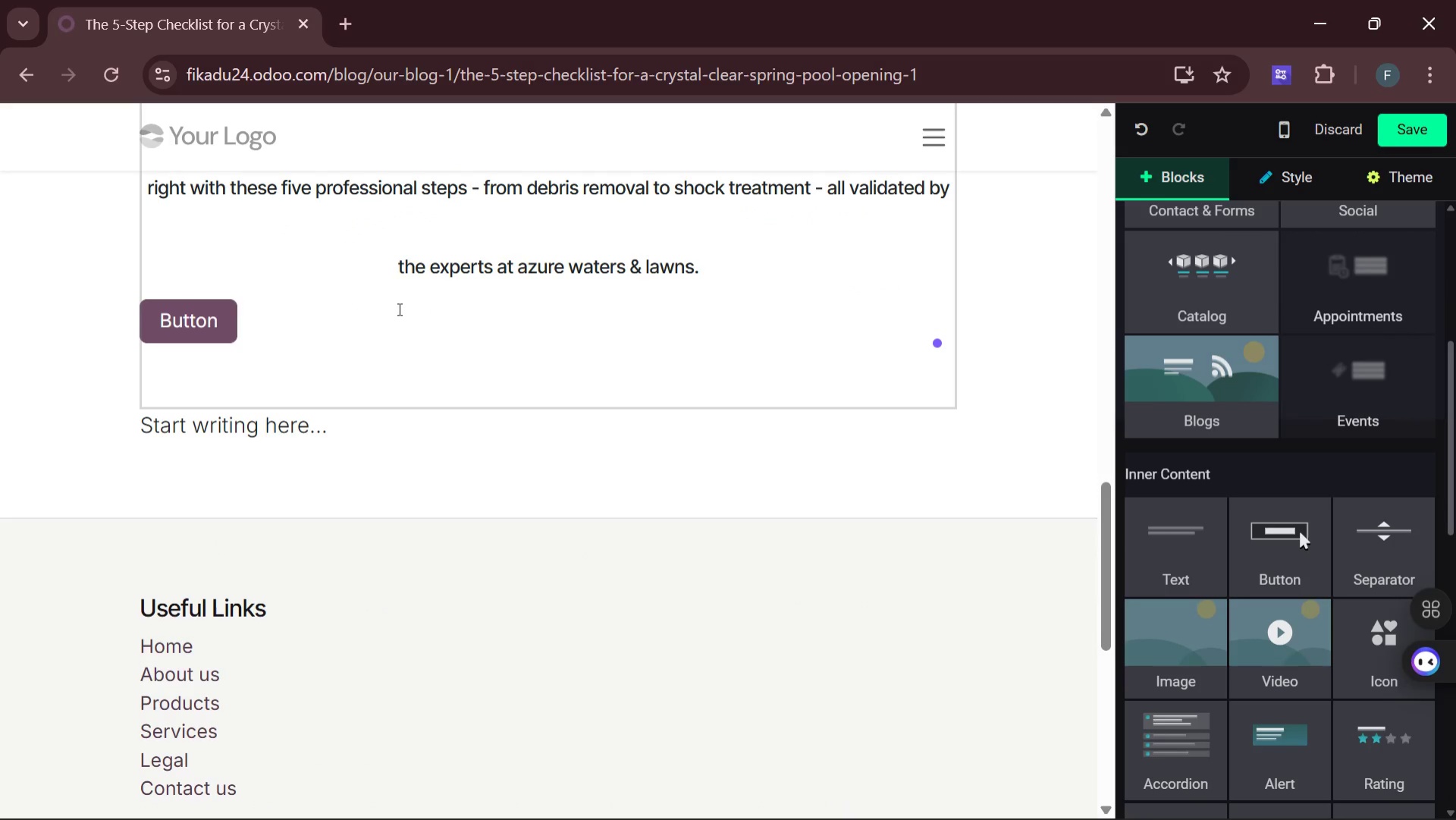 
wait(16.64)
 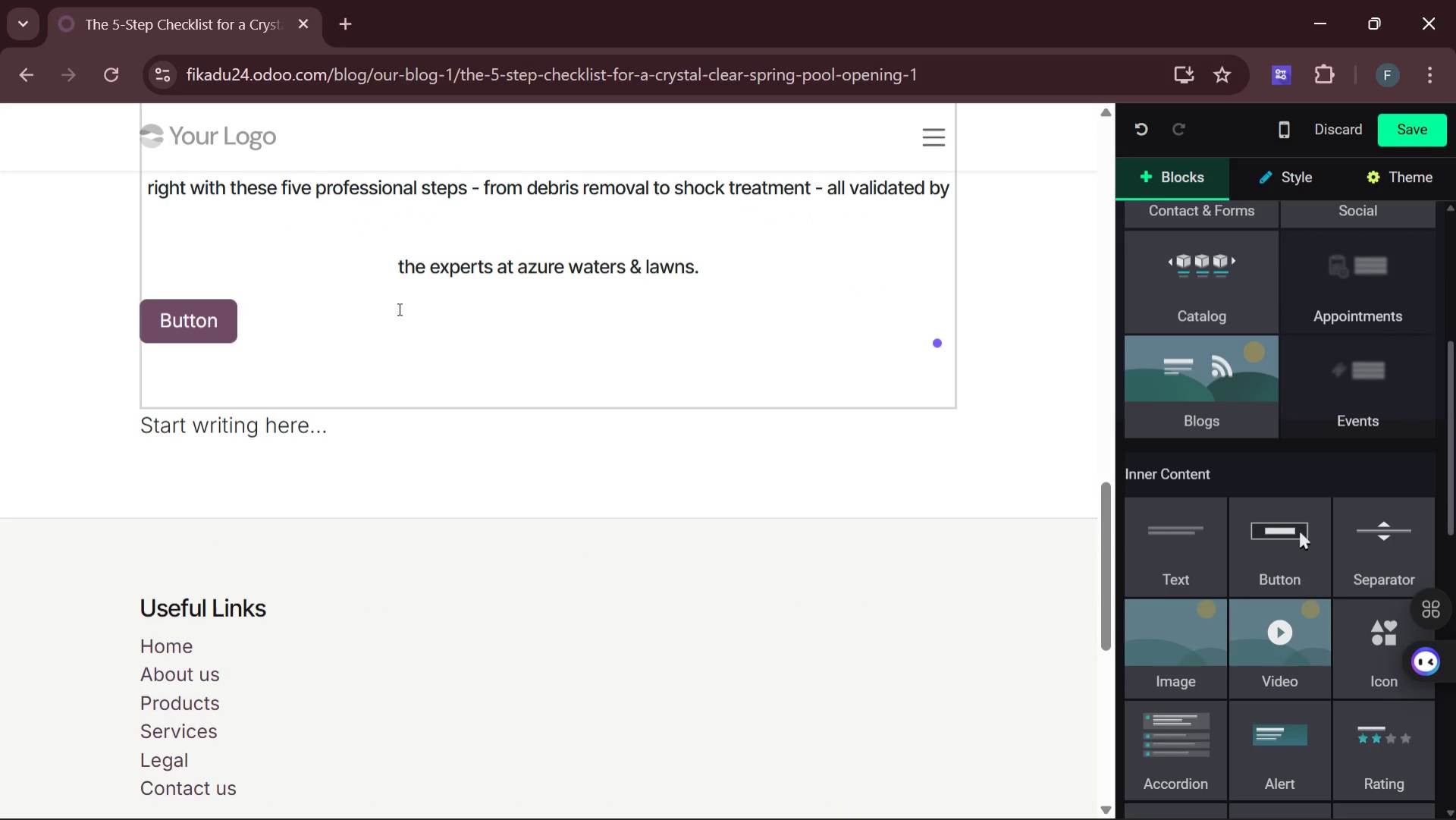 
left_click([223, 318])
 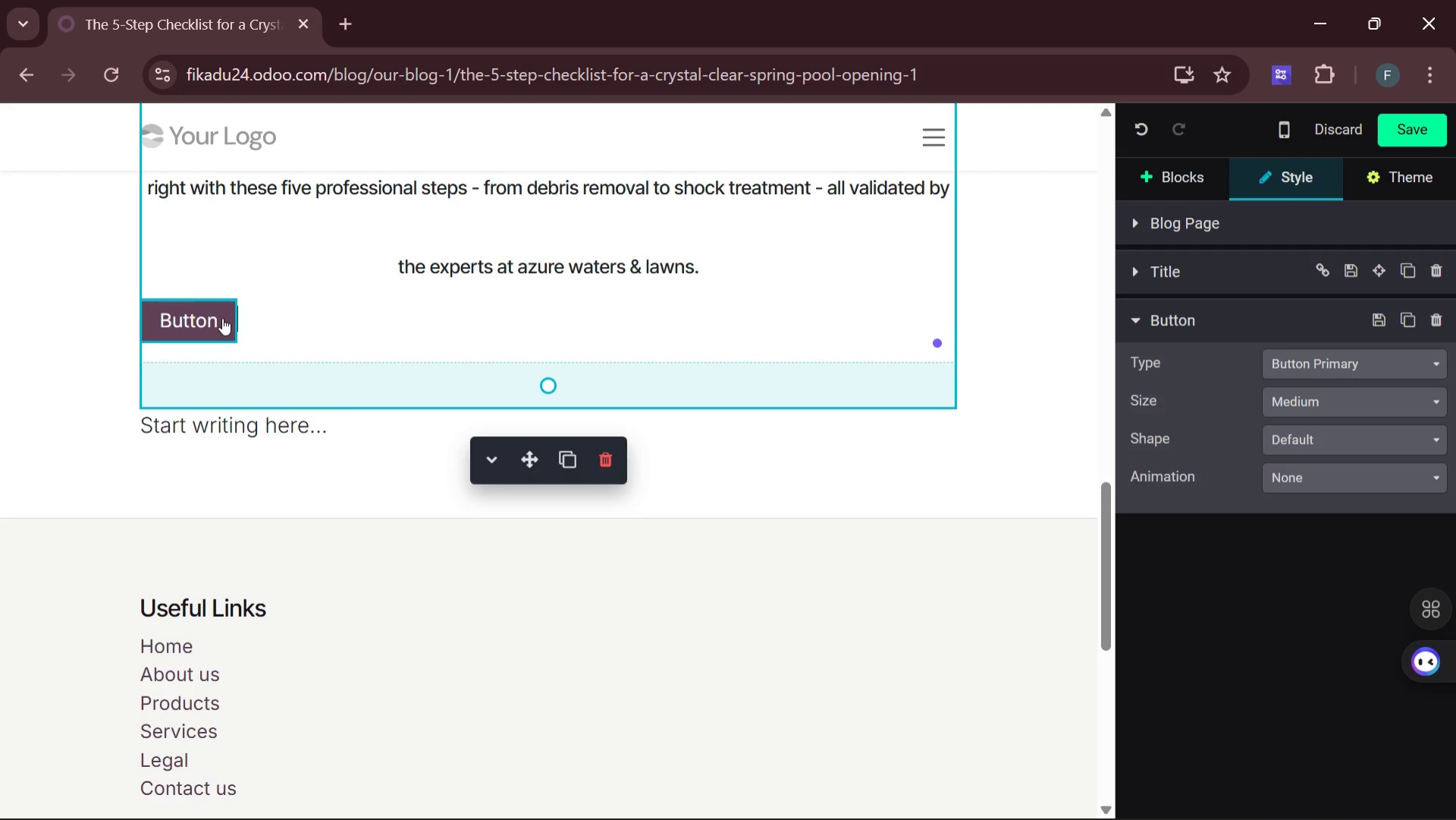 
key(Backspace)
key(Backspace)
key(Backspace)
key(Backspace)
key(Backspace)
key(Backspace)
key(Backspace)
type(Get your )
 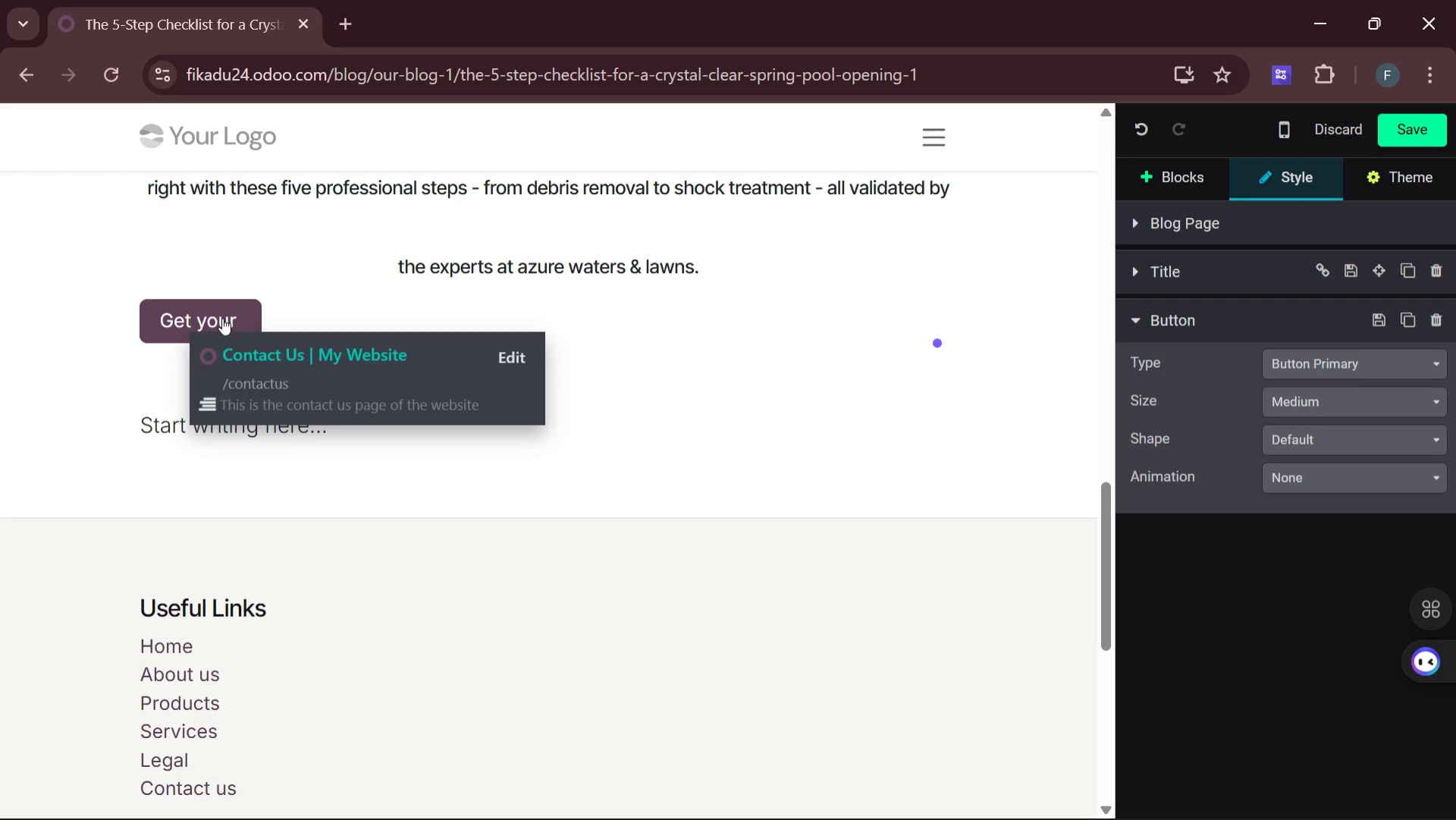 
type(spring pool )
 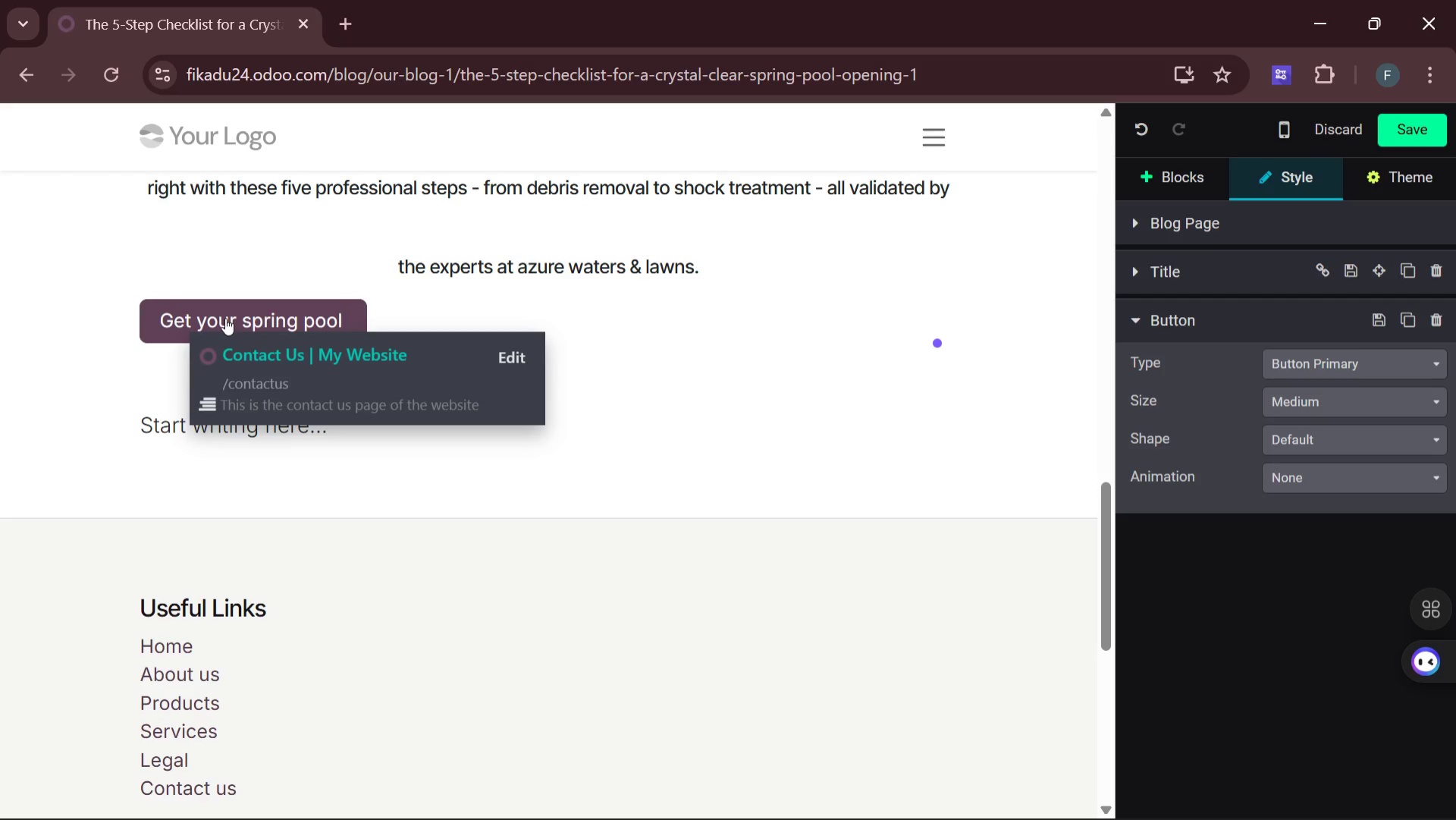 
type(estimate)
 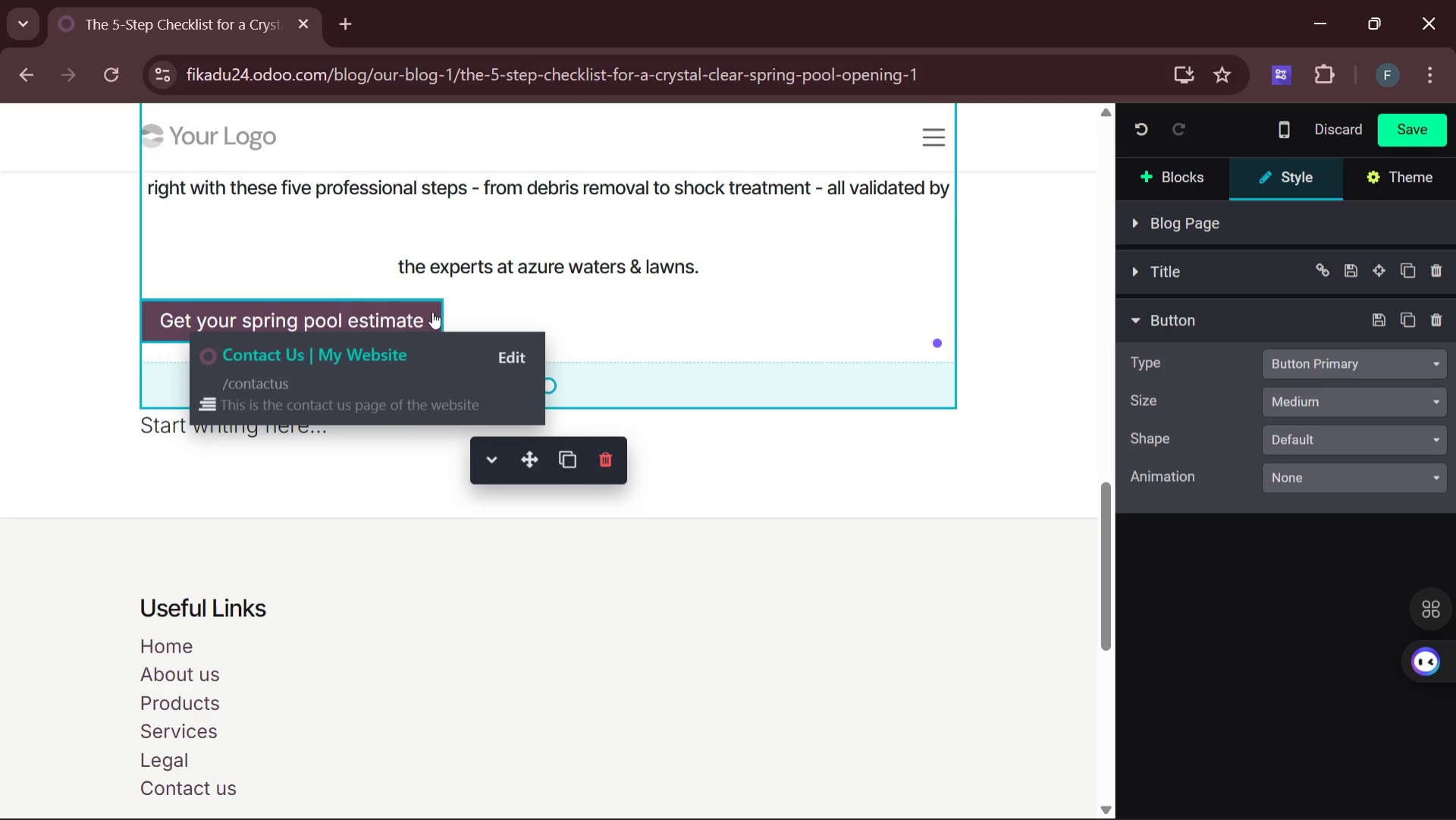 
wait(6.28)
 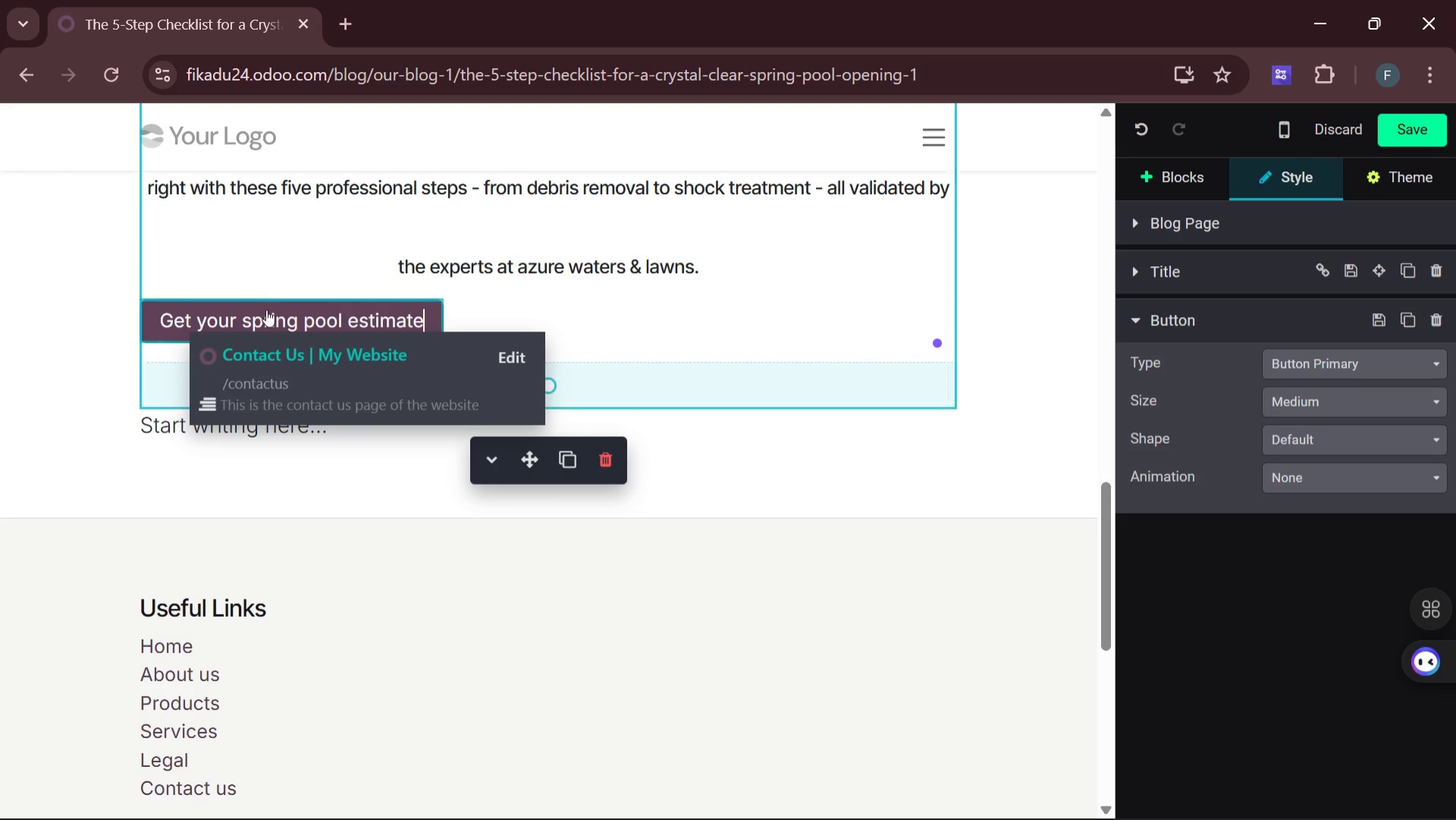 
left_click([569, 315])
 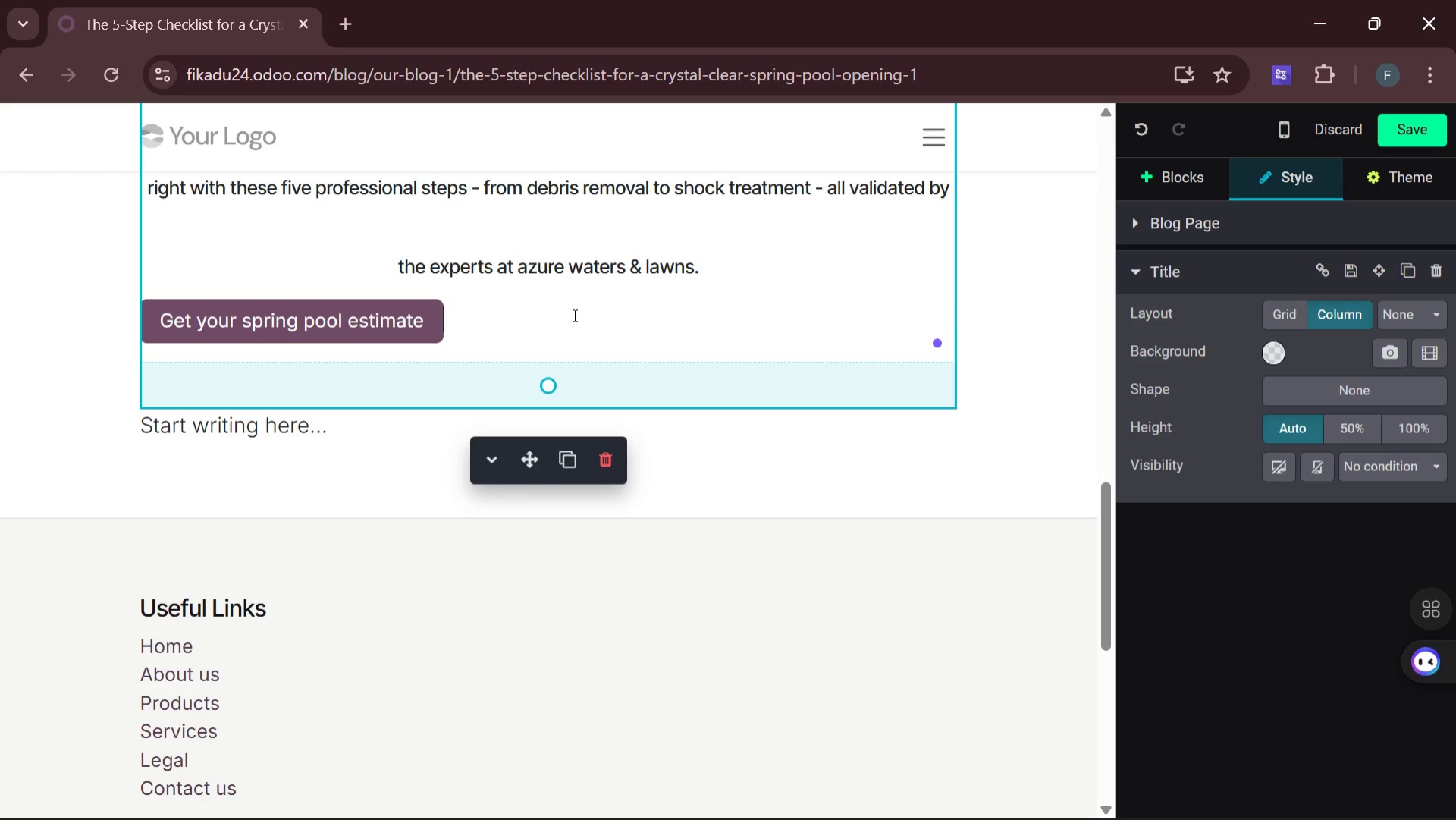 
wait(20.95)
 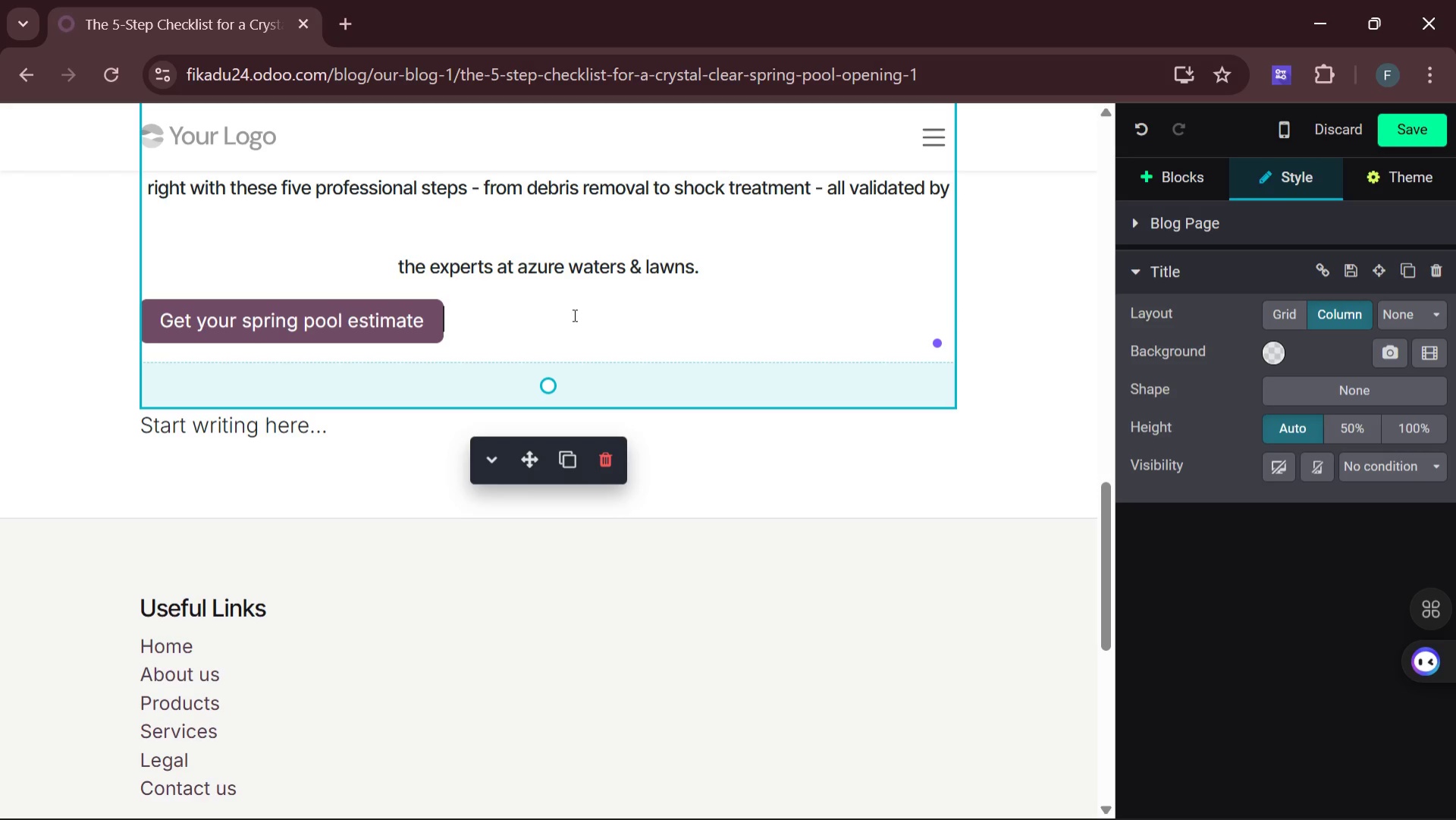 
left_click([1276, 350])
 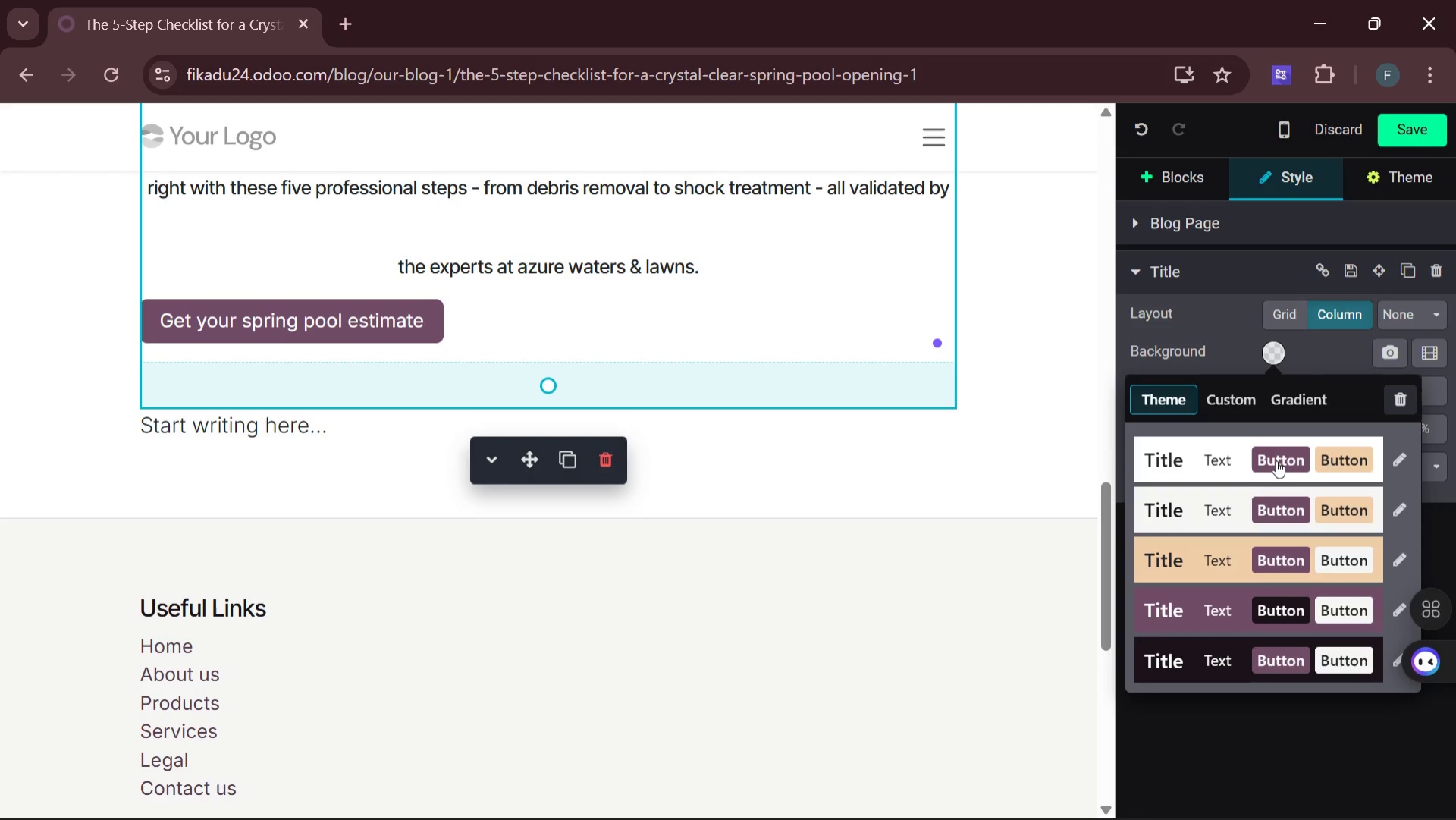 
wait(6.46)
 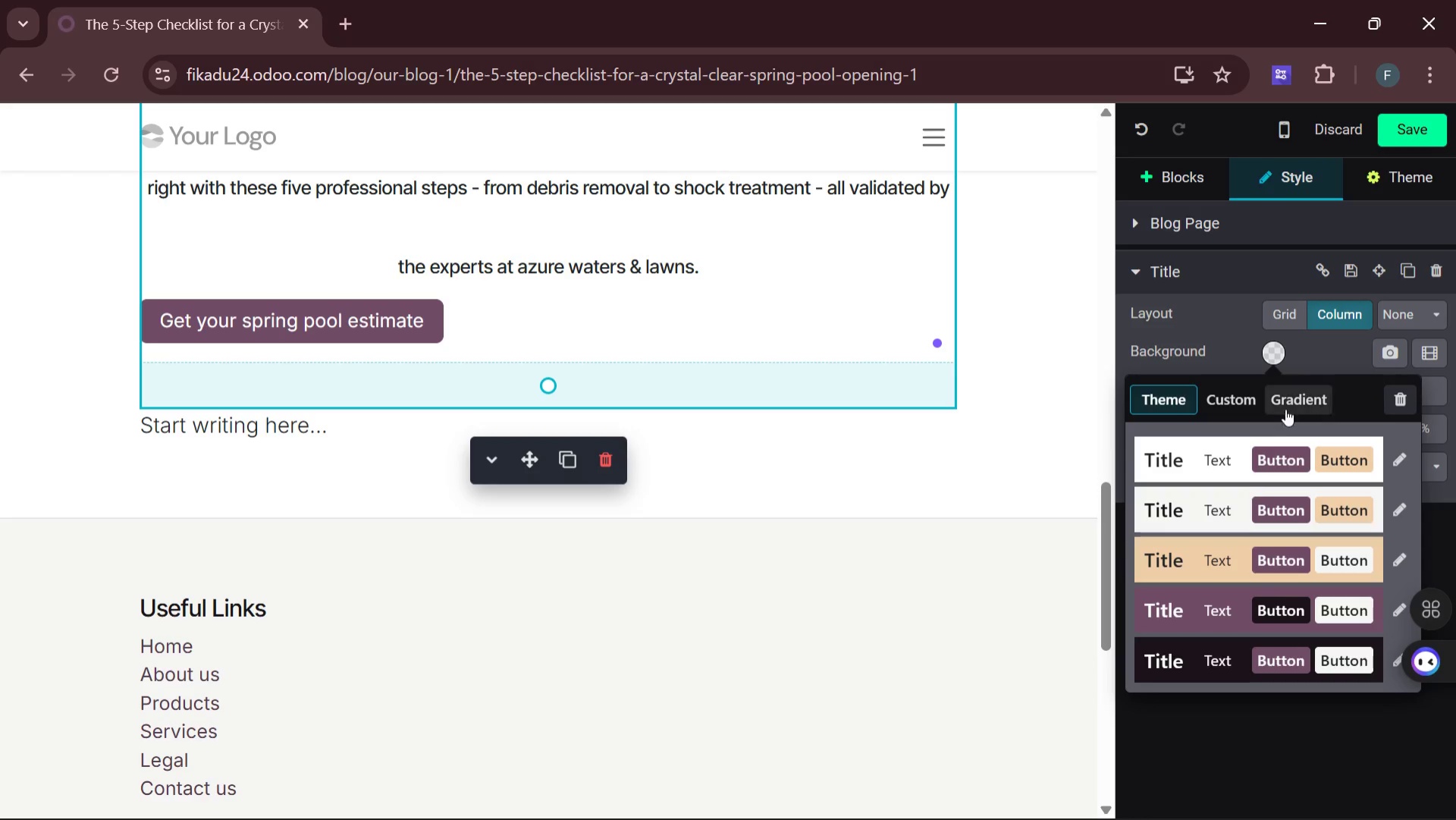 
mouse_move([1271, 602])
 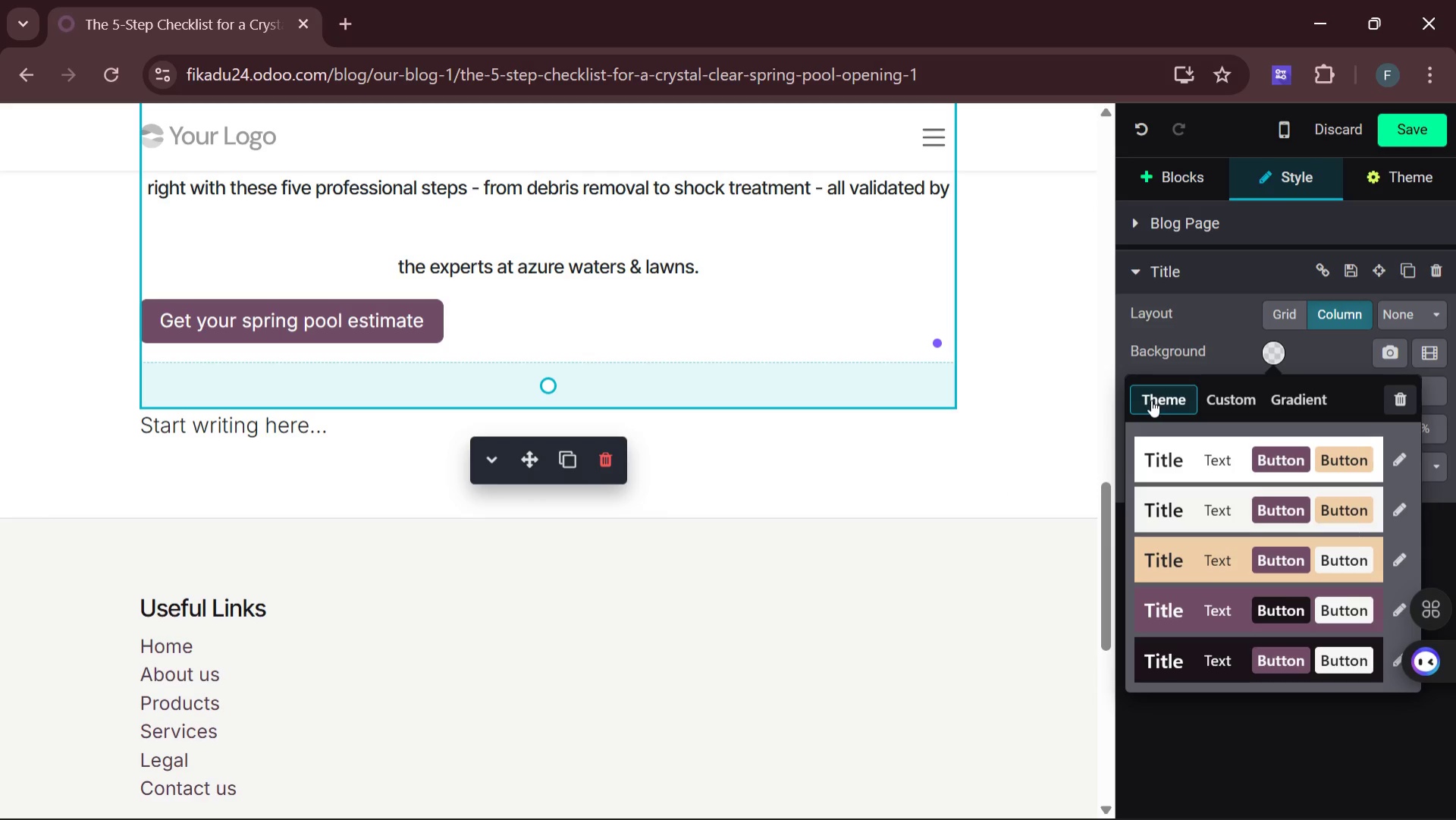 
wait(5.38)
 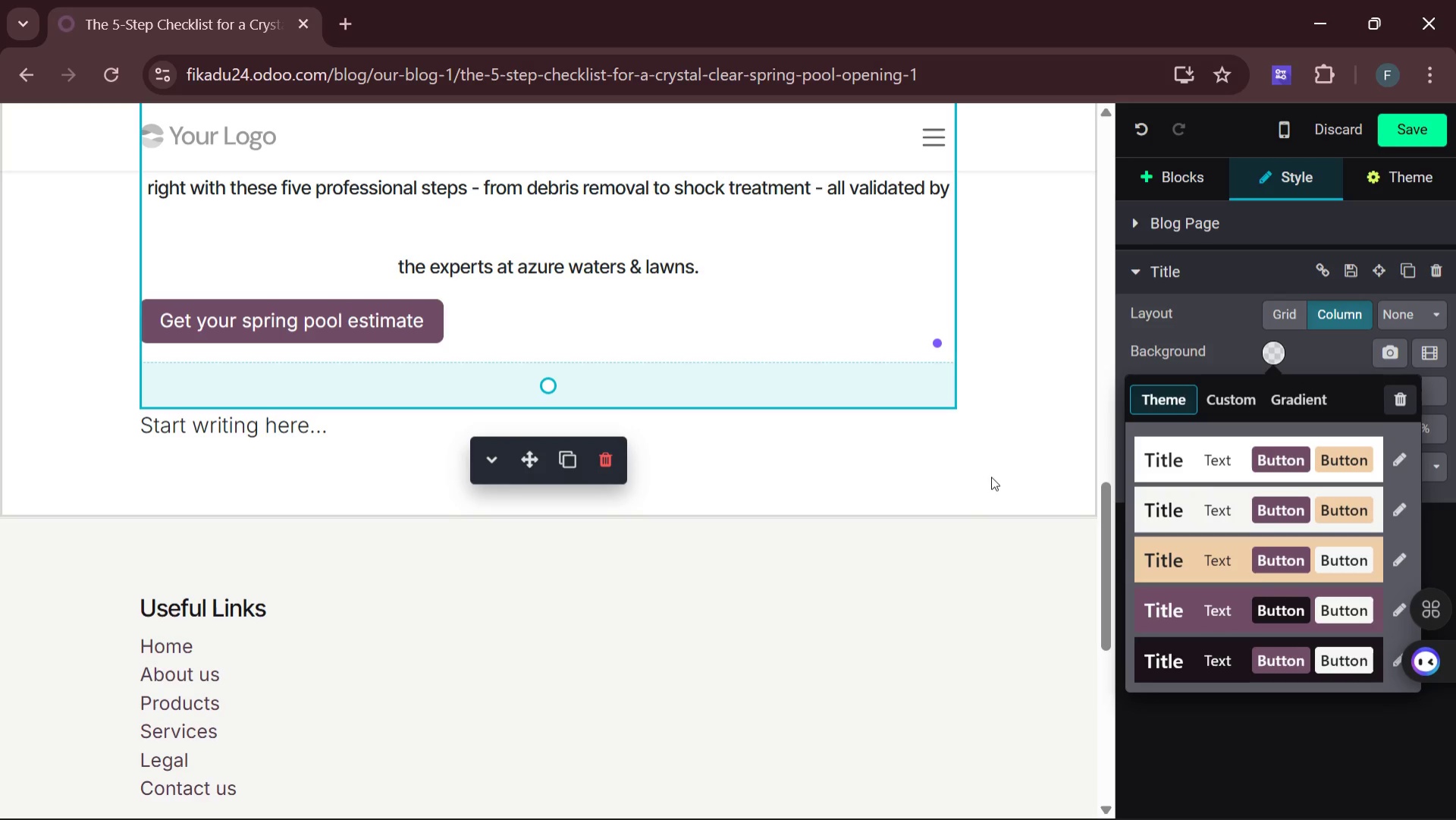 
left_click([1080, 431])
 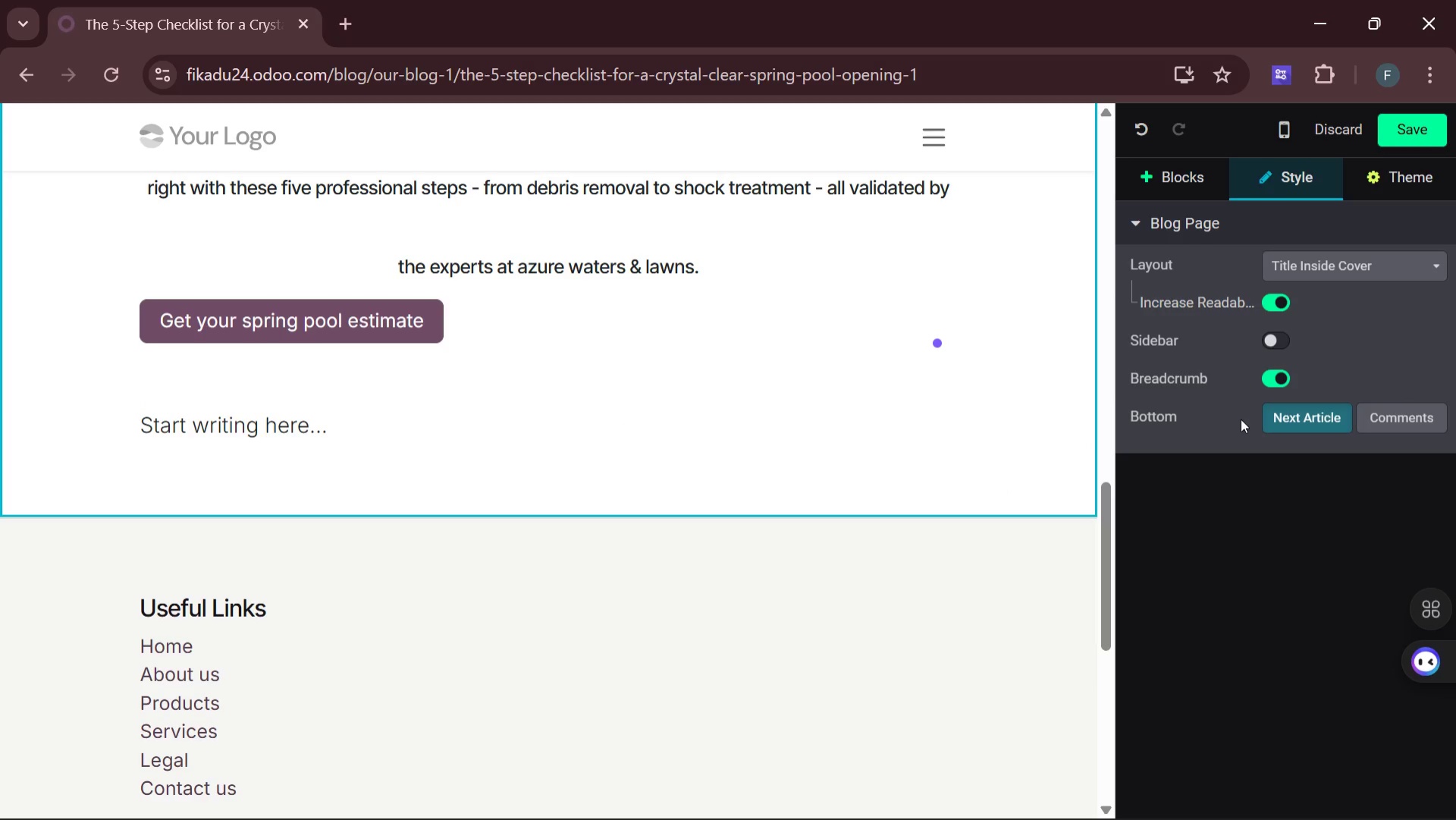 
wait(21.7)
 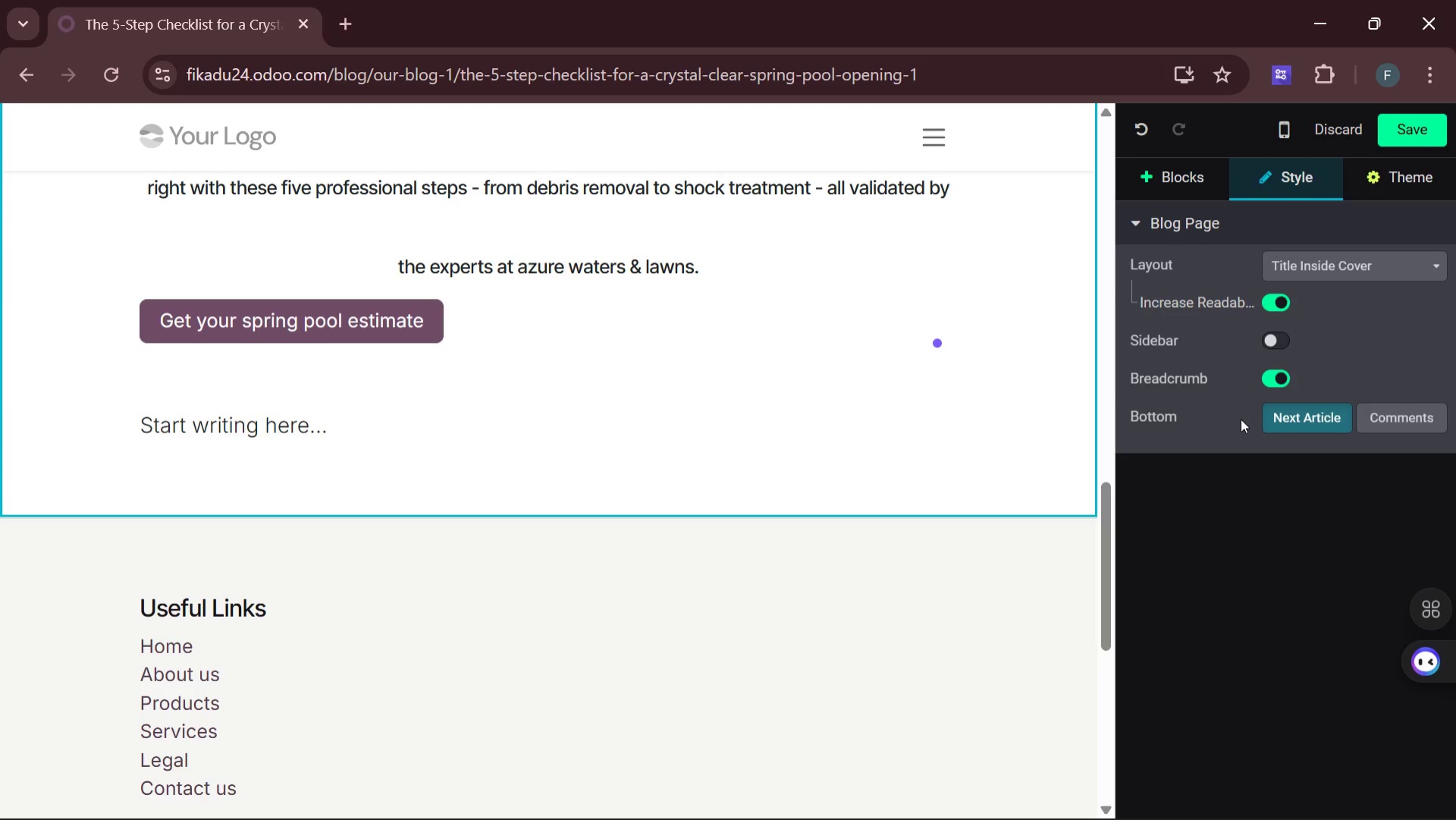 
left_click_drag(start_coordinate=[530, 316], to_coordinate=[526, 218])
 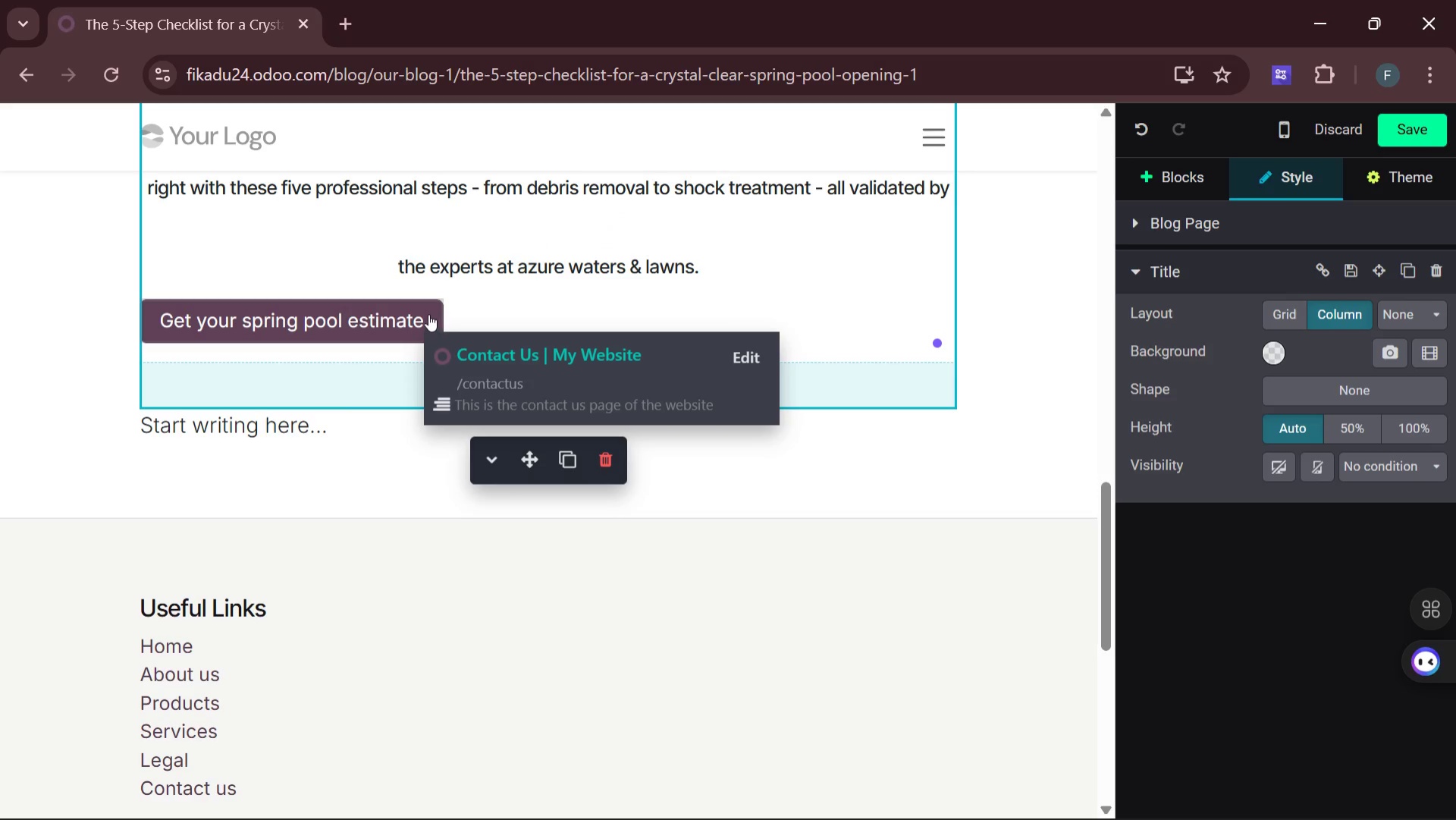 
left_click_drag(start_coordinate=[425, 315], to_coordinate=[152, 316])
 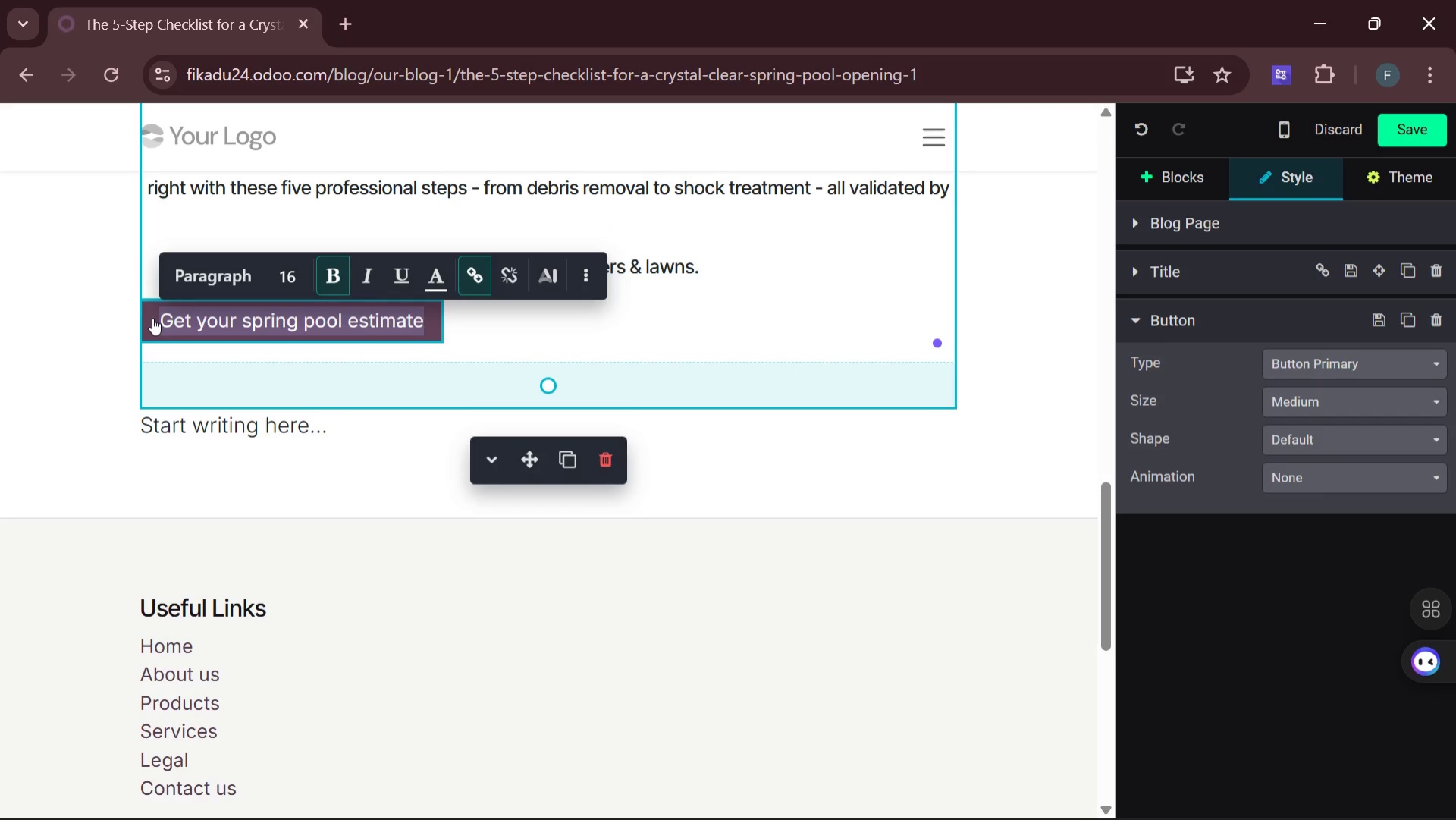 
key(Control+C)
 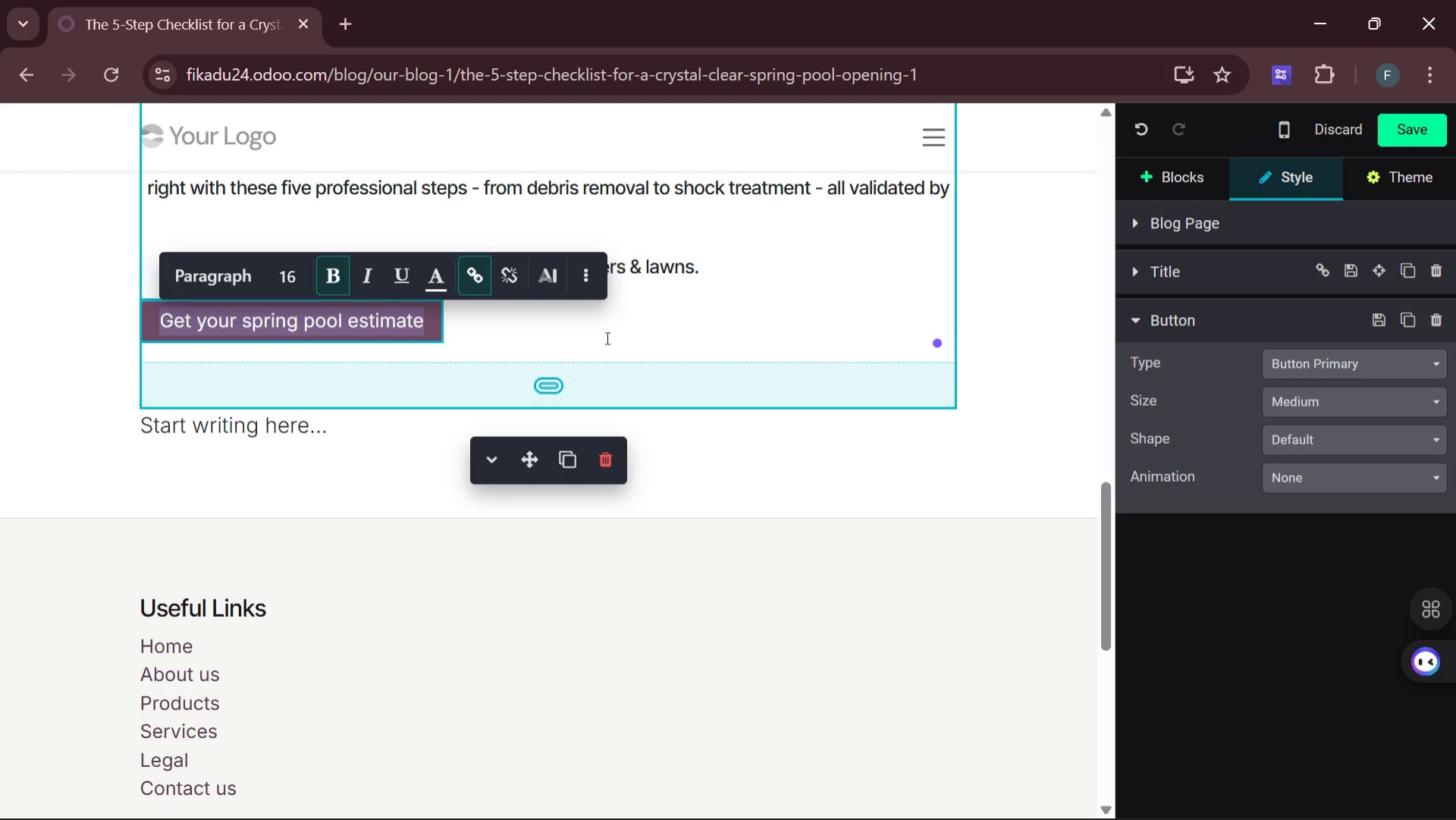 
left_click([617, 337])
 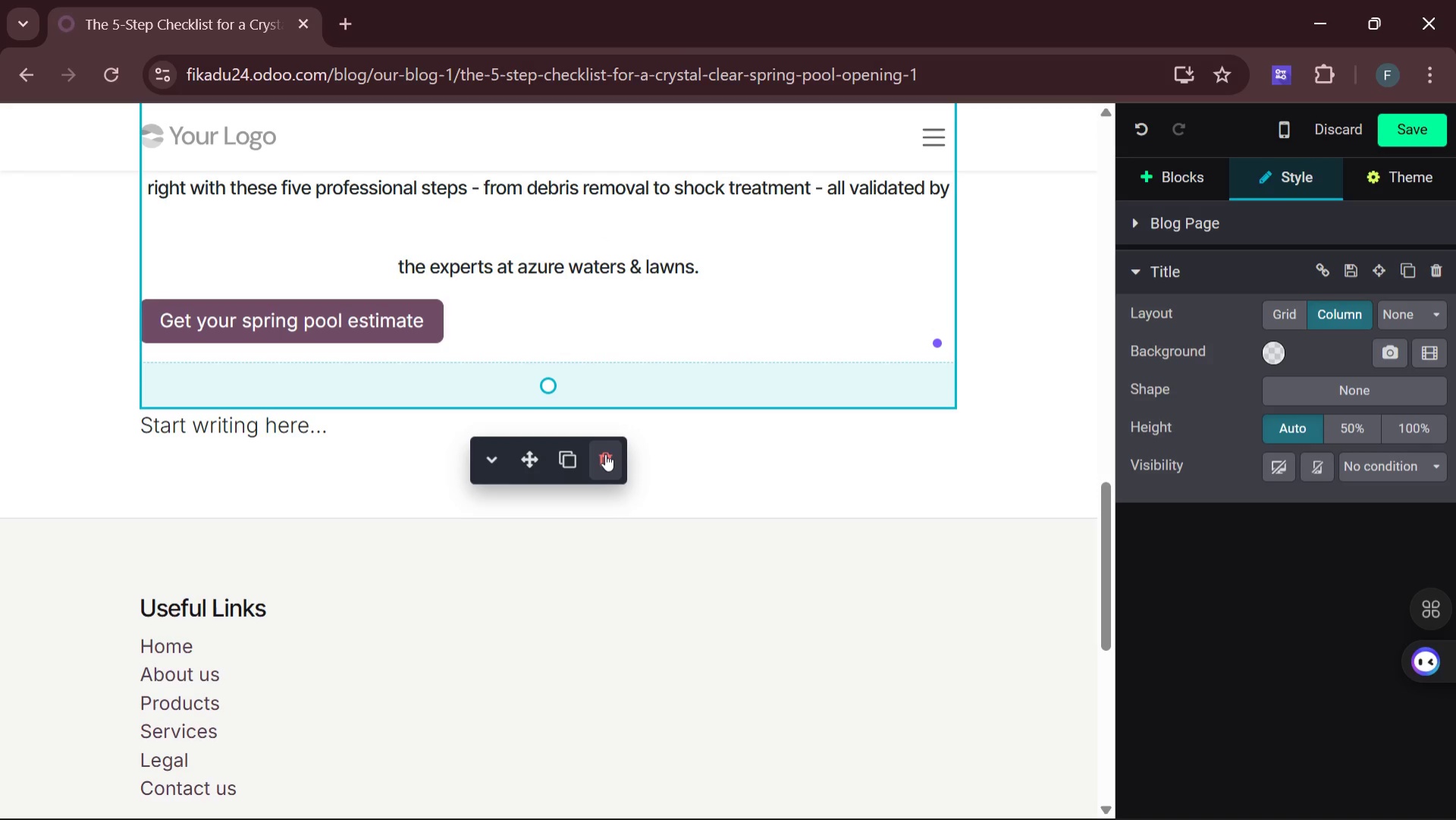 
left_click([605, 454])
 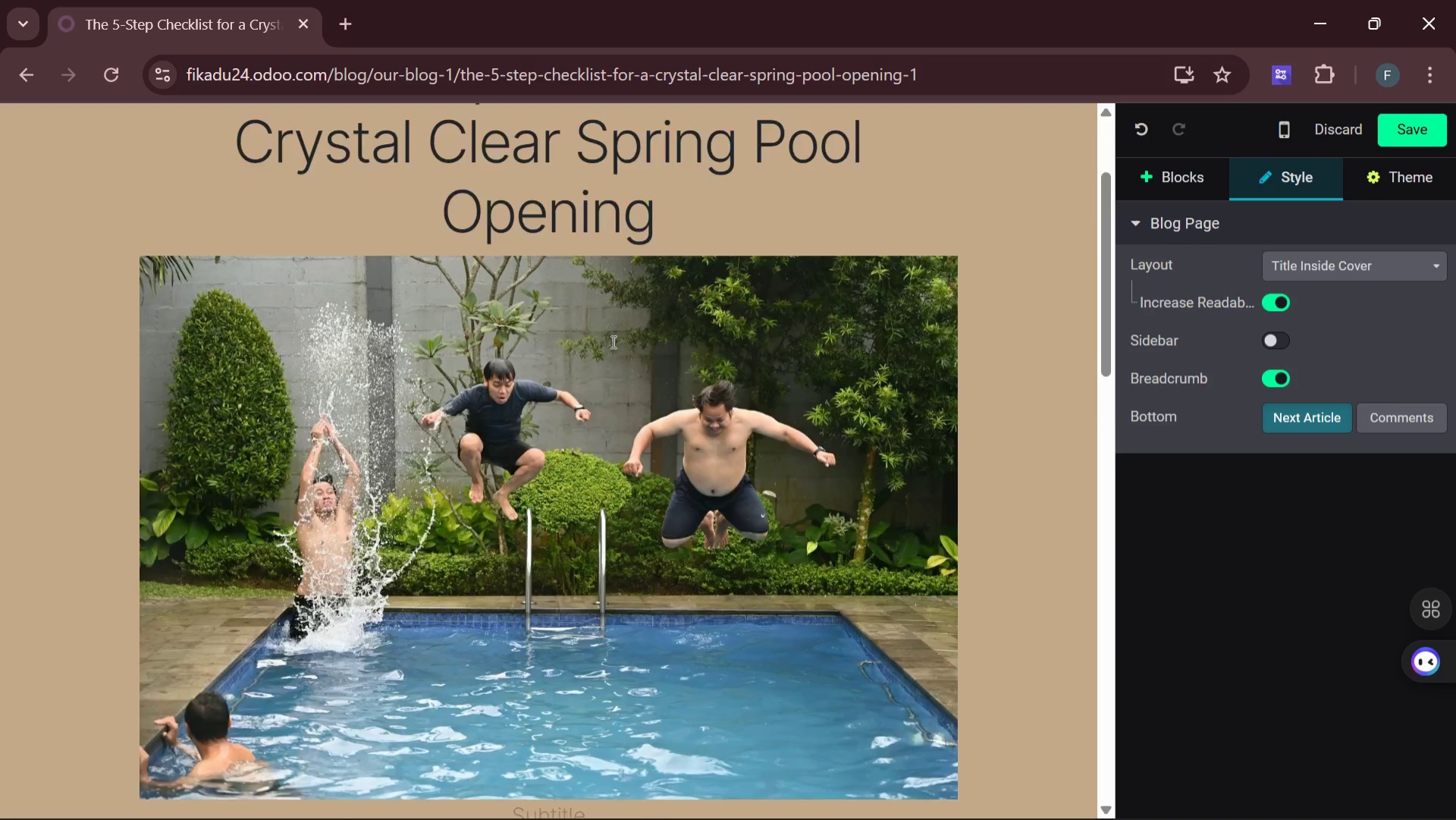 
wait(9.26)
 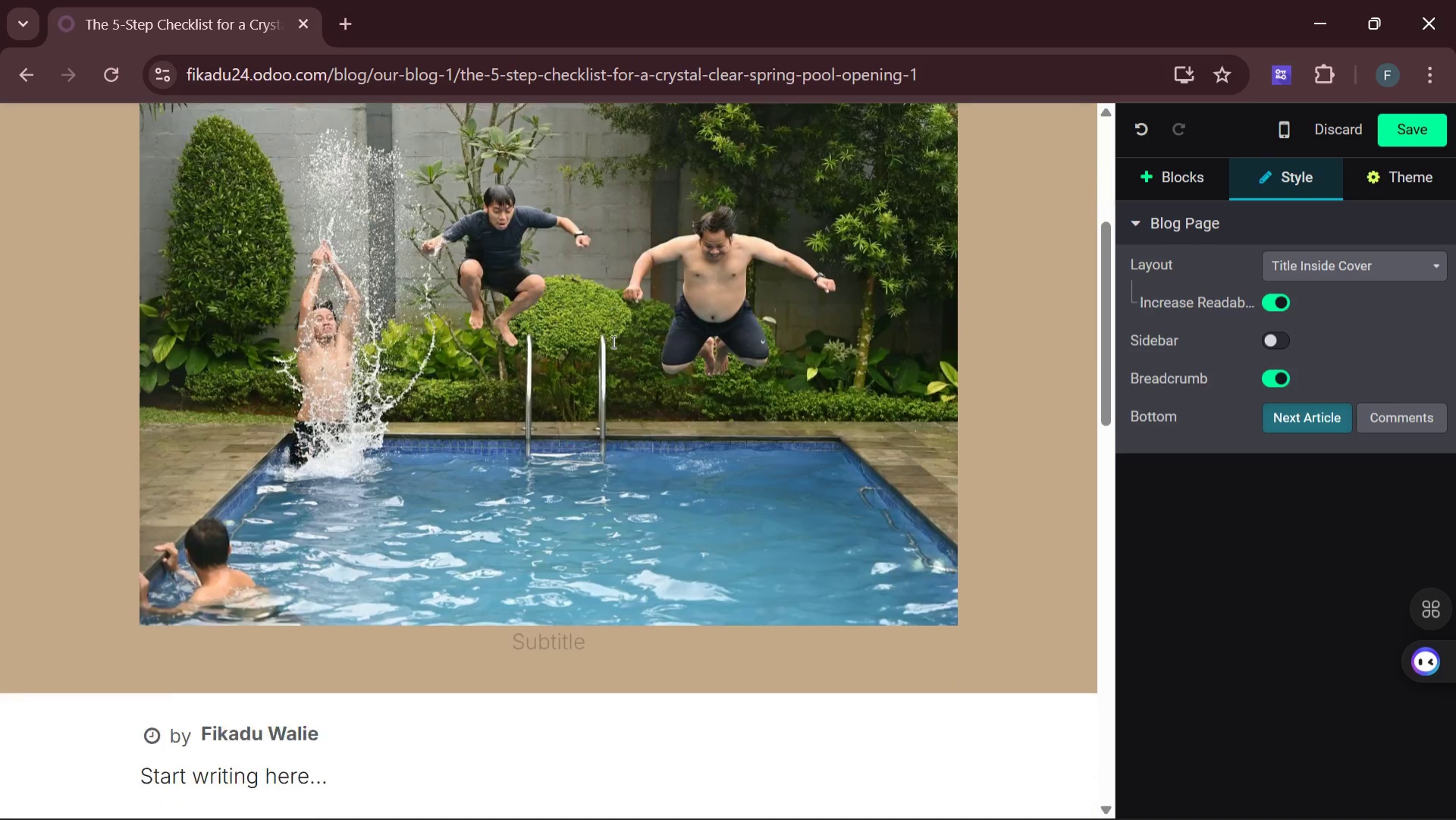 
key(Control+Z)
 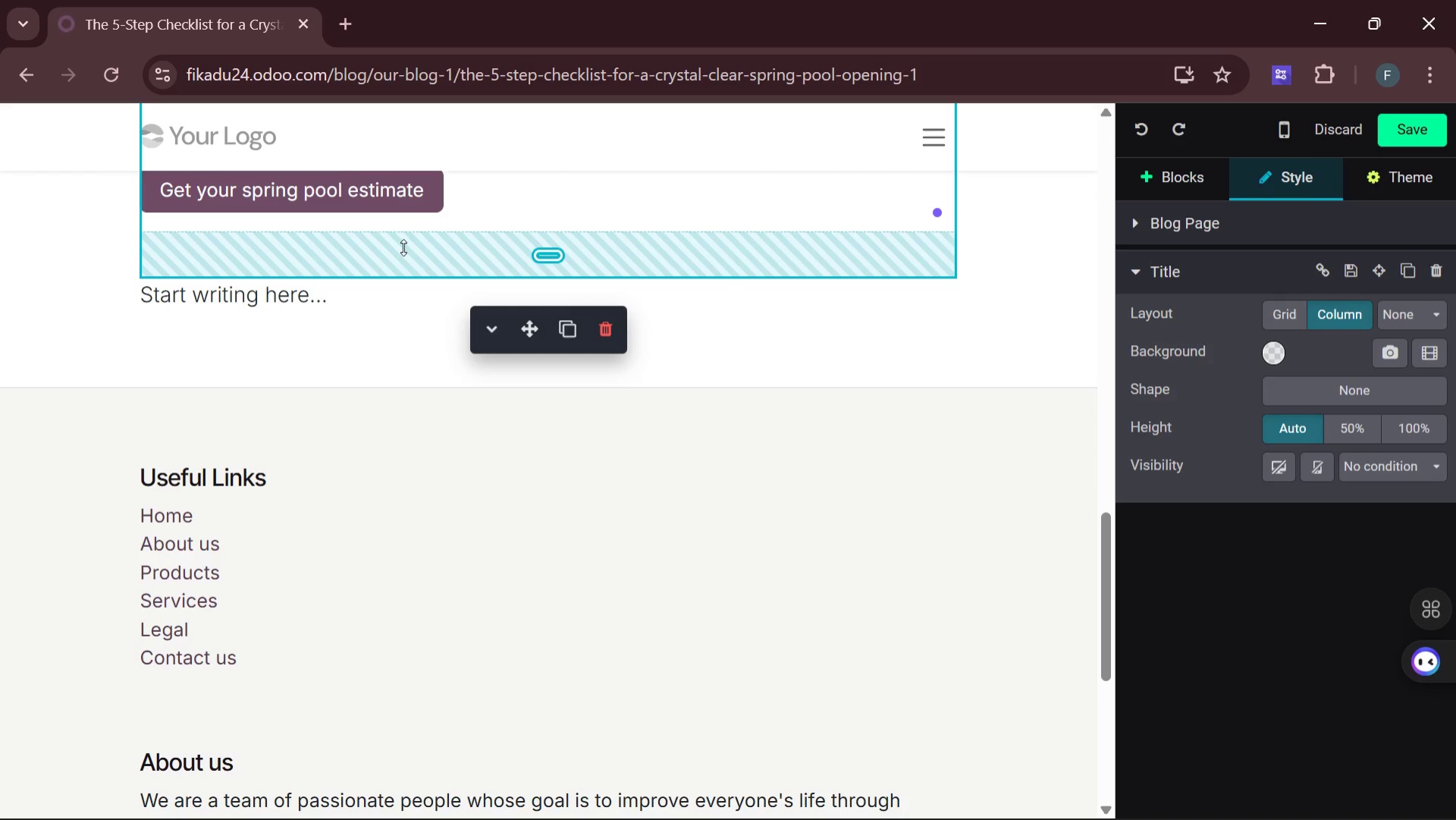 
wait(6.42)
 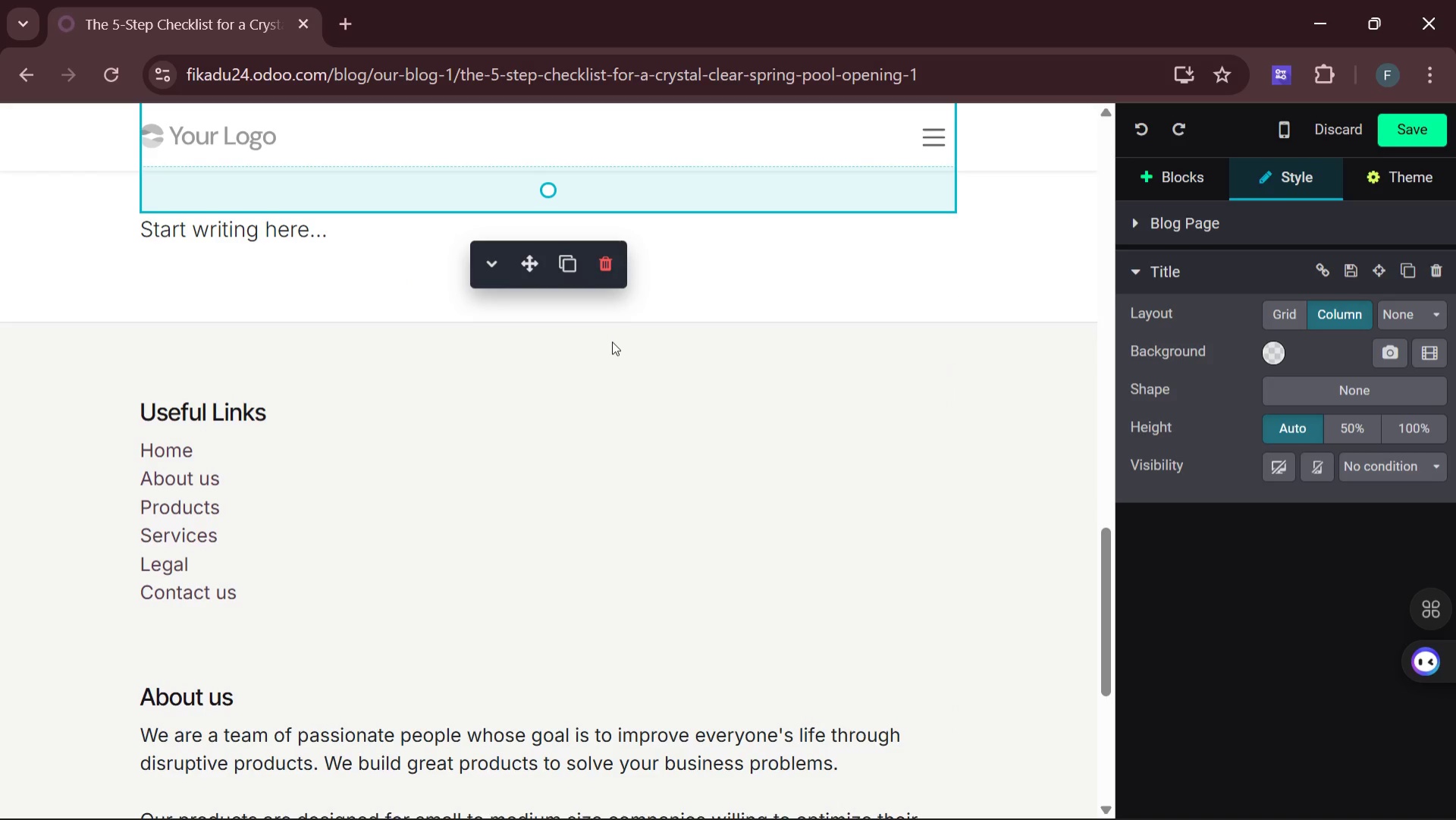 
left_click([397, 253])
 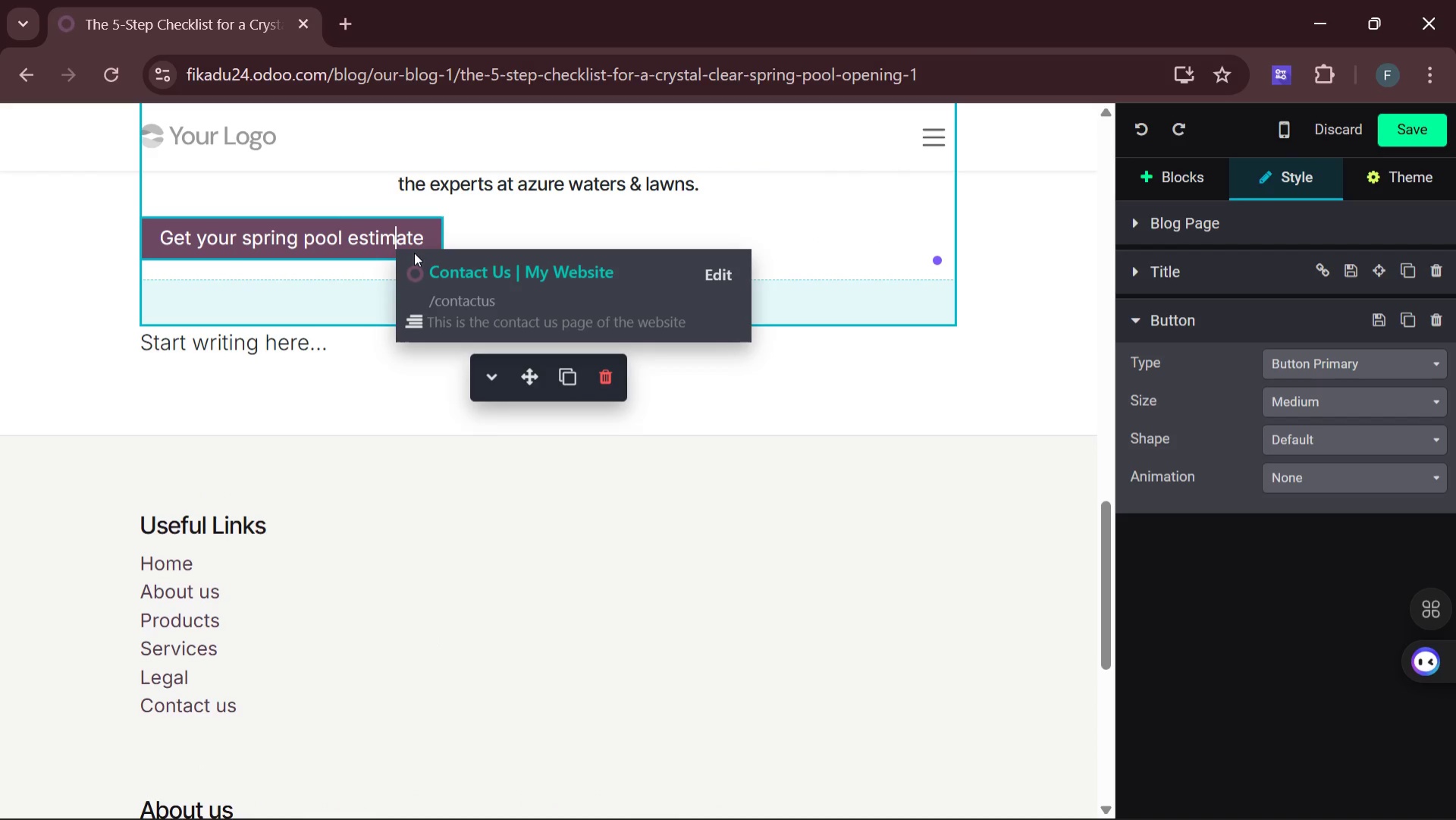 
left_click_drag(start_coordinate=[423, 249], to_coordinate=[423, 244])
 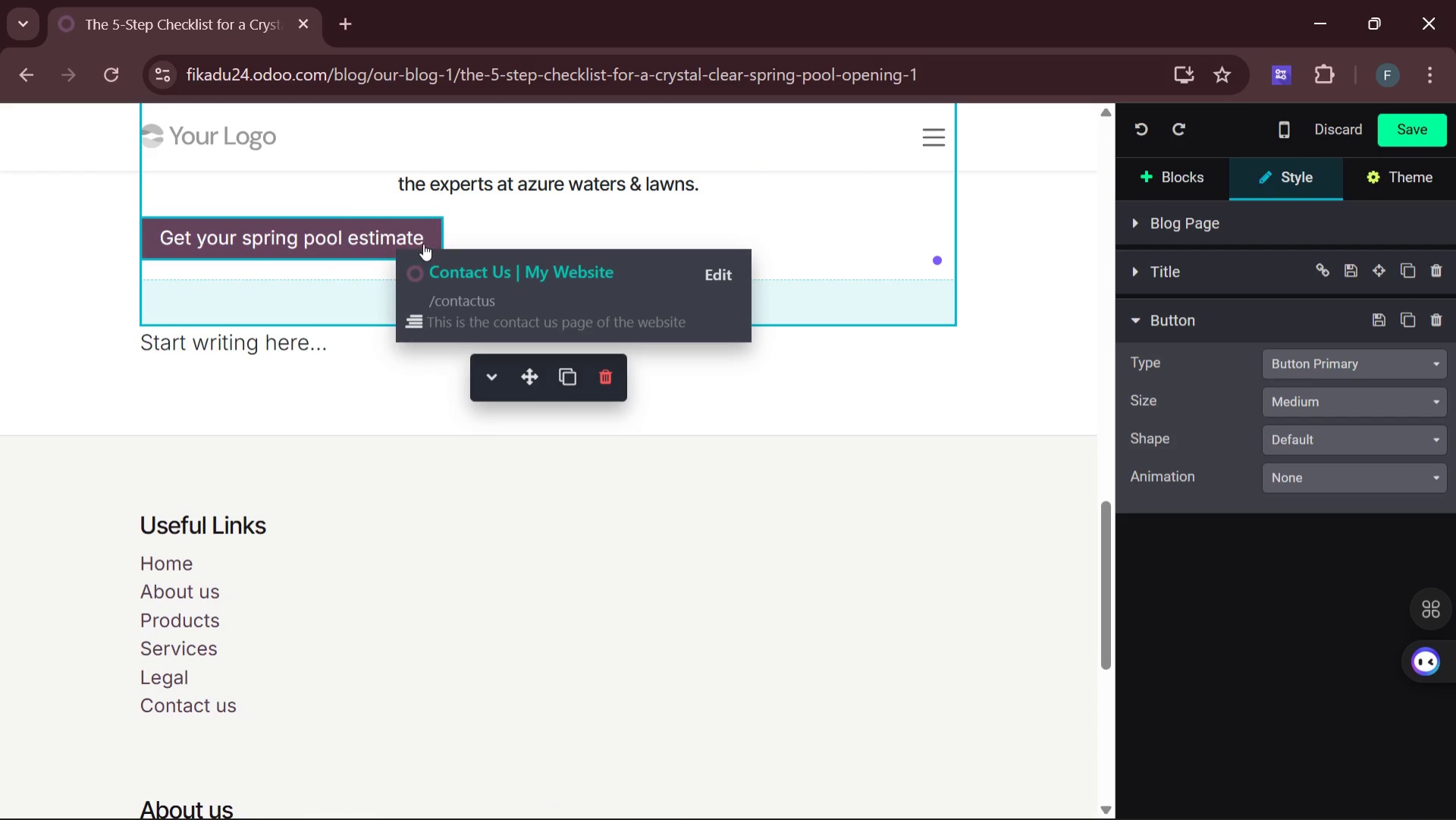 
left_click_drag(start_coordinate=[423, 243], to_coordinate=[427, 237])
 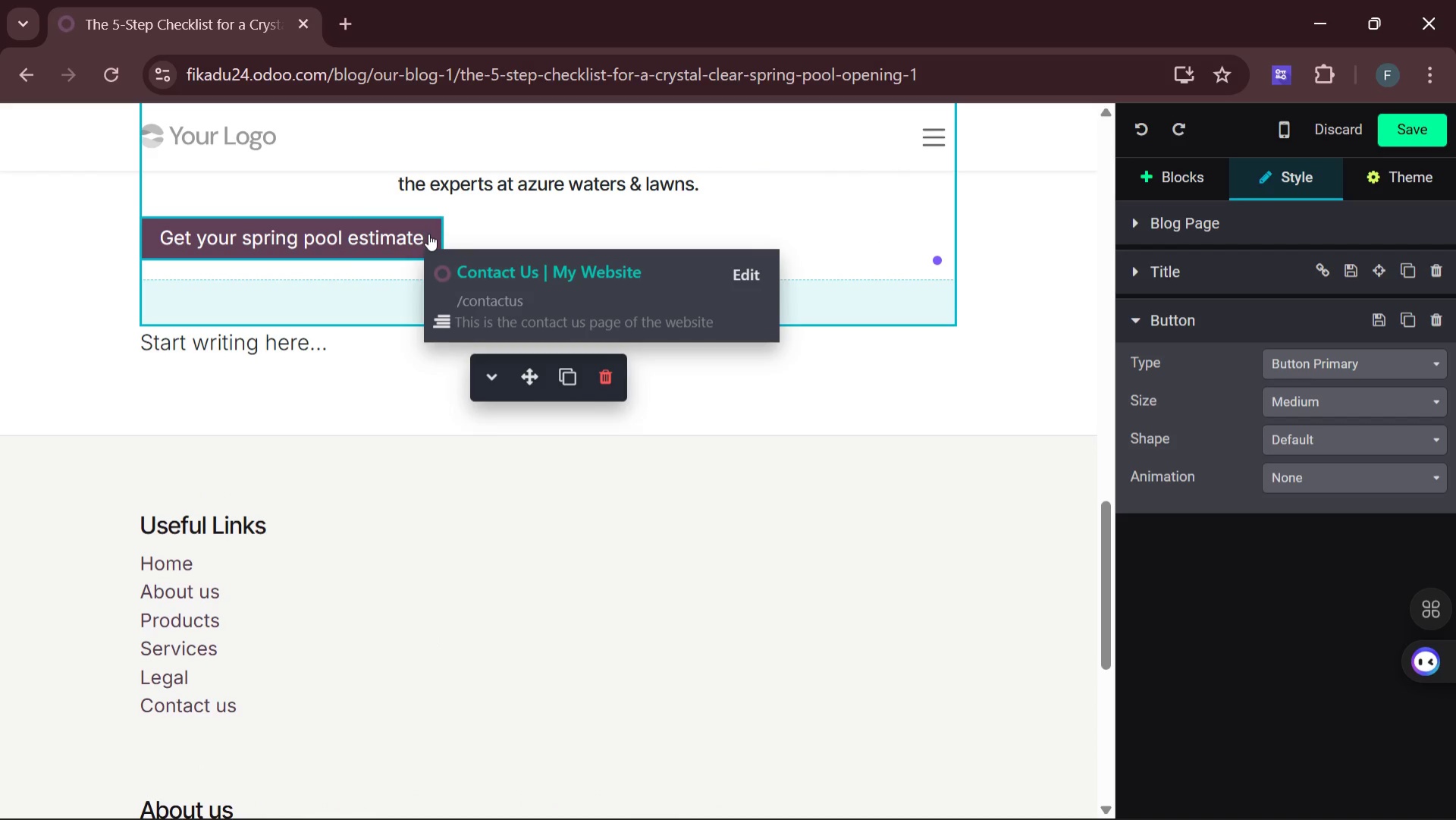 
left_click([428, 234])
 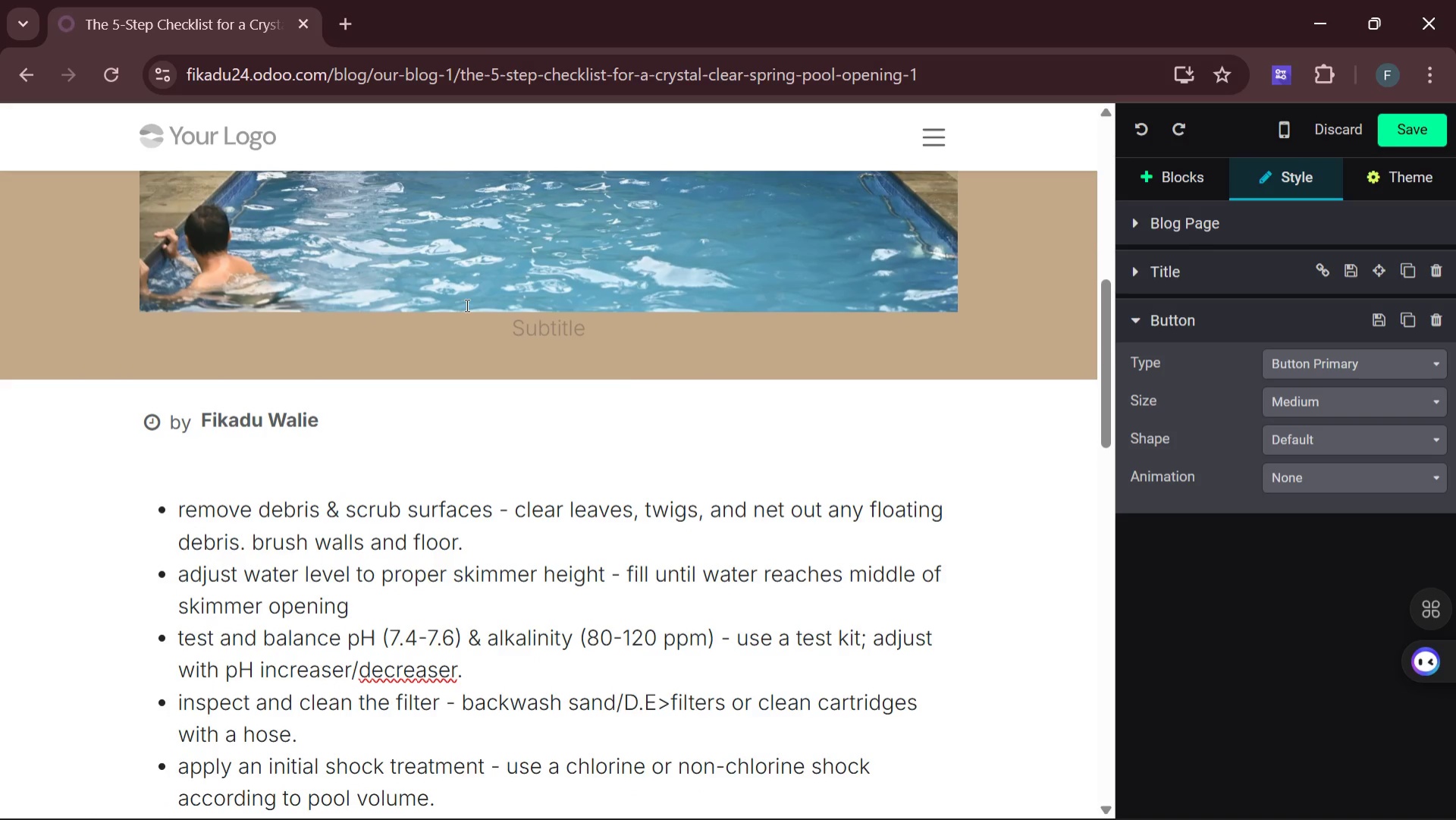 
wait(10.38)
 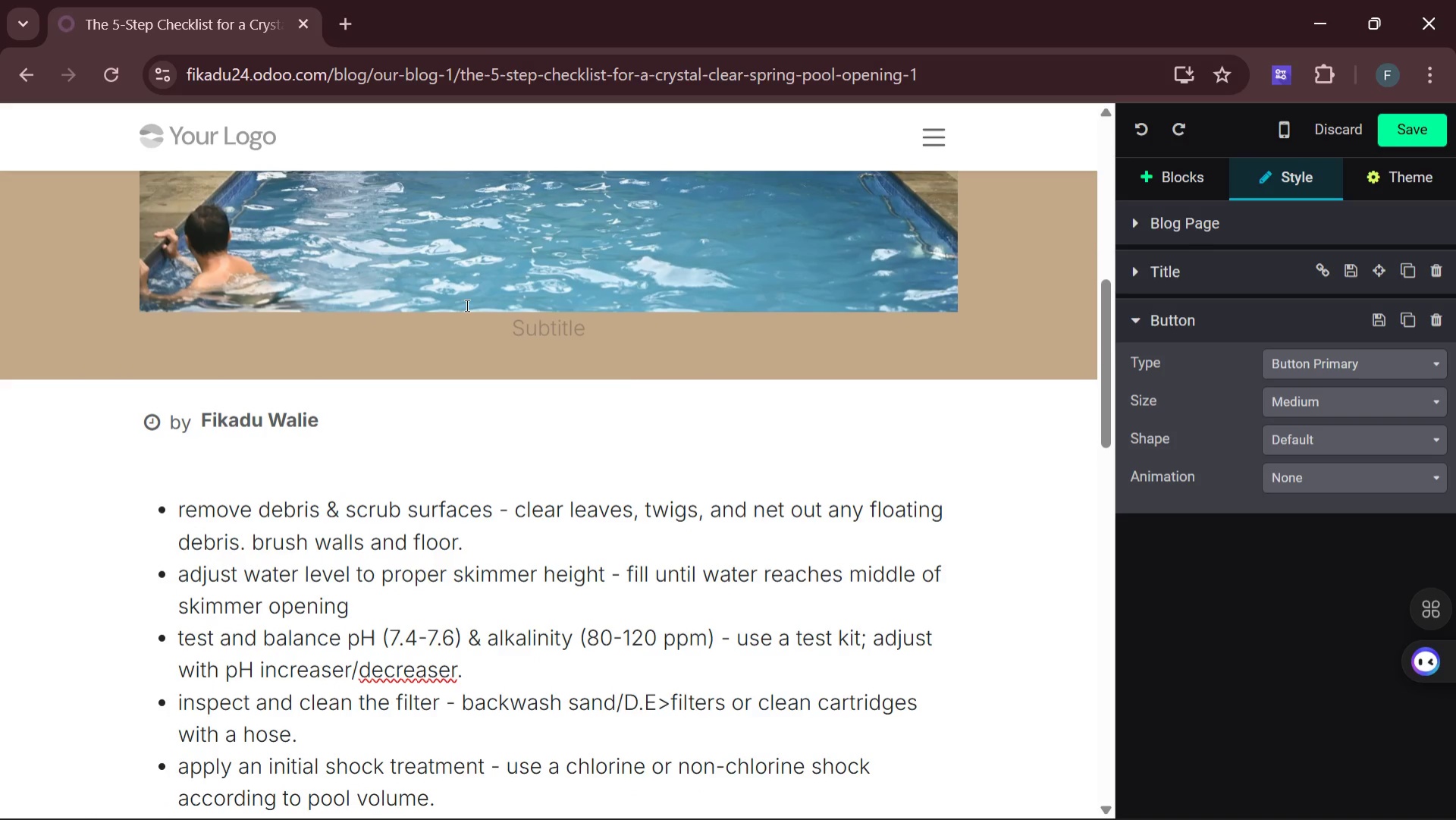 
hold_key(key=Backspace, duration=1.28)
 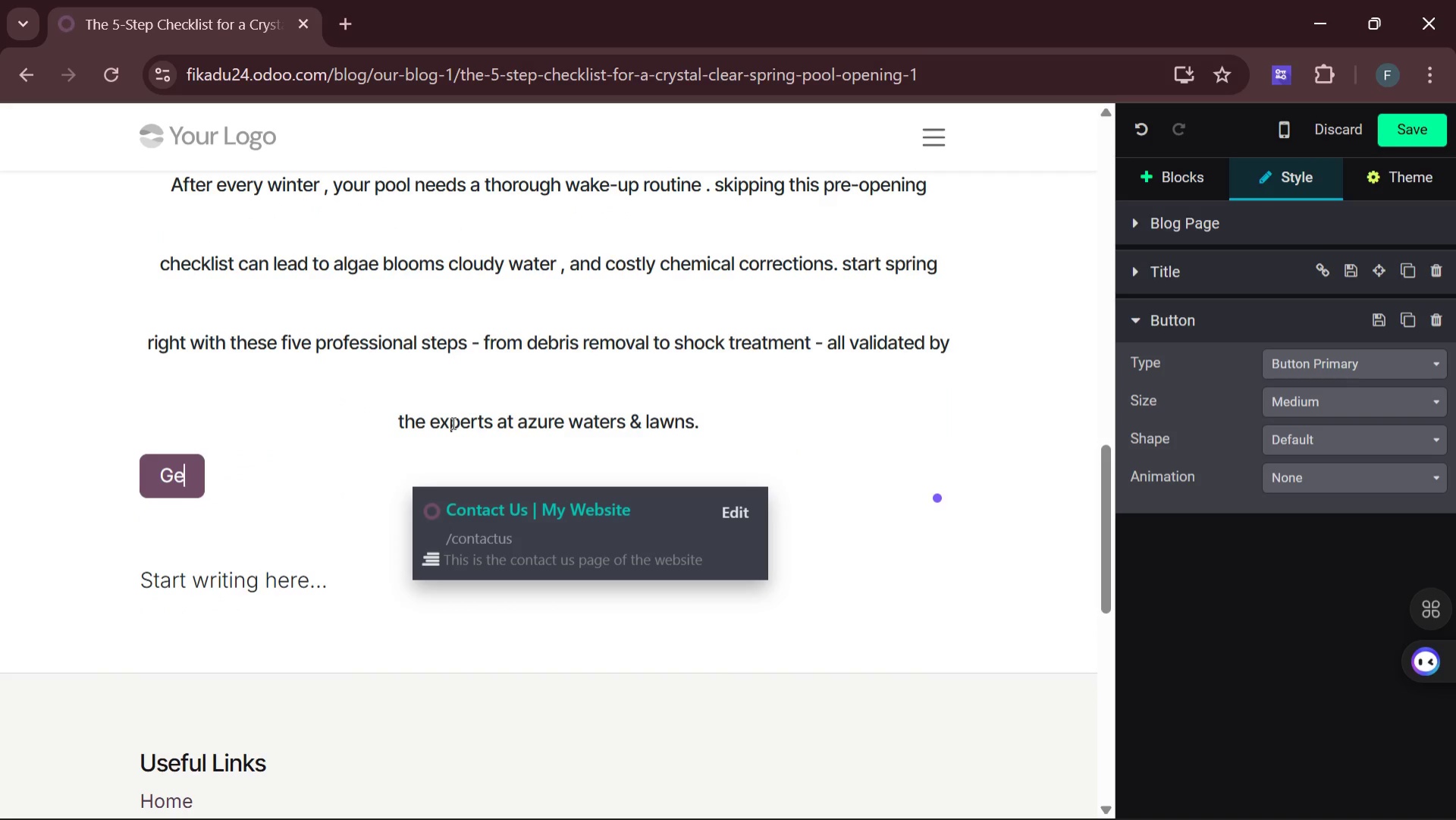 
key(Backspace)
 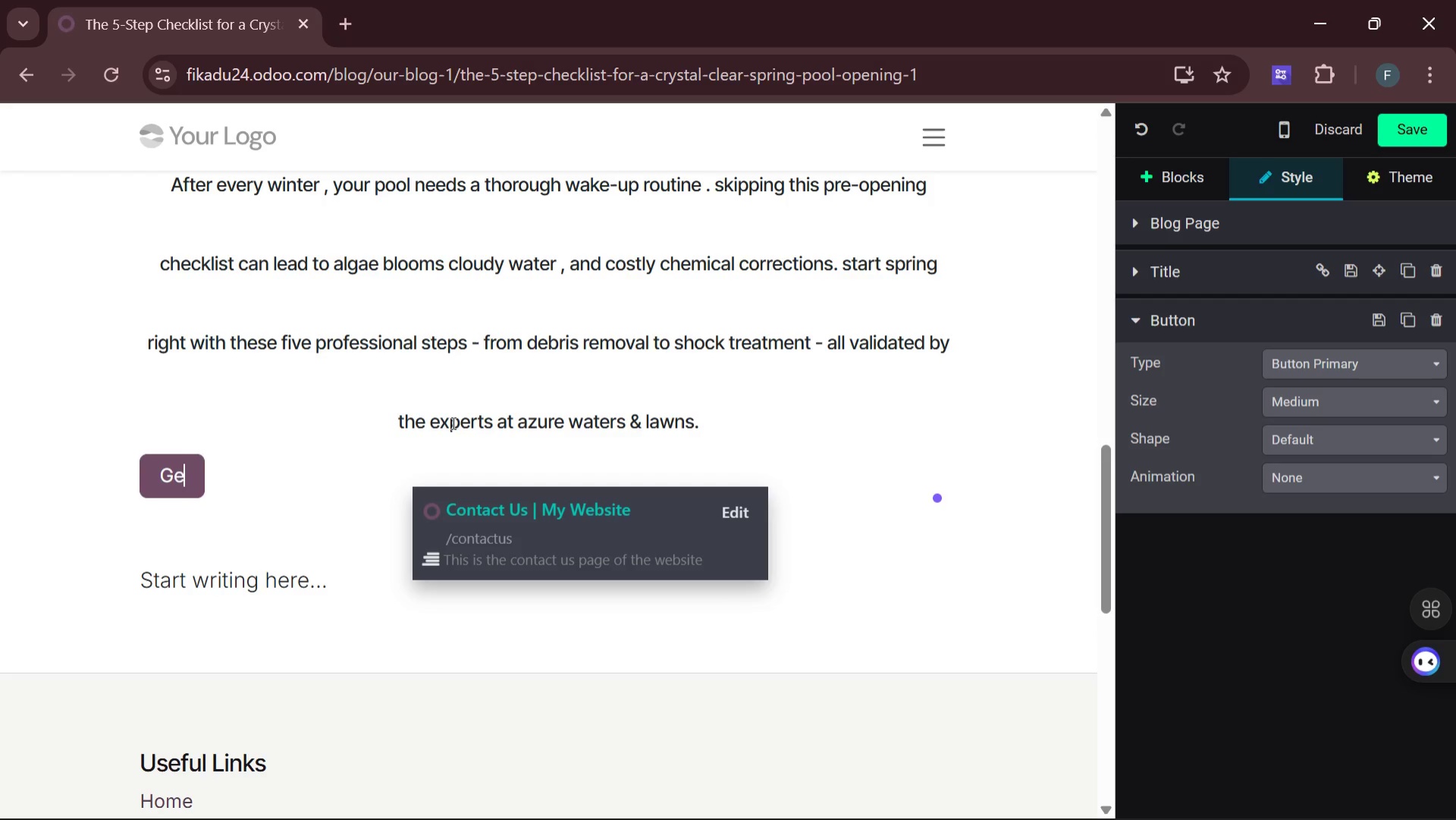 
key(Backspace)
 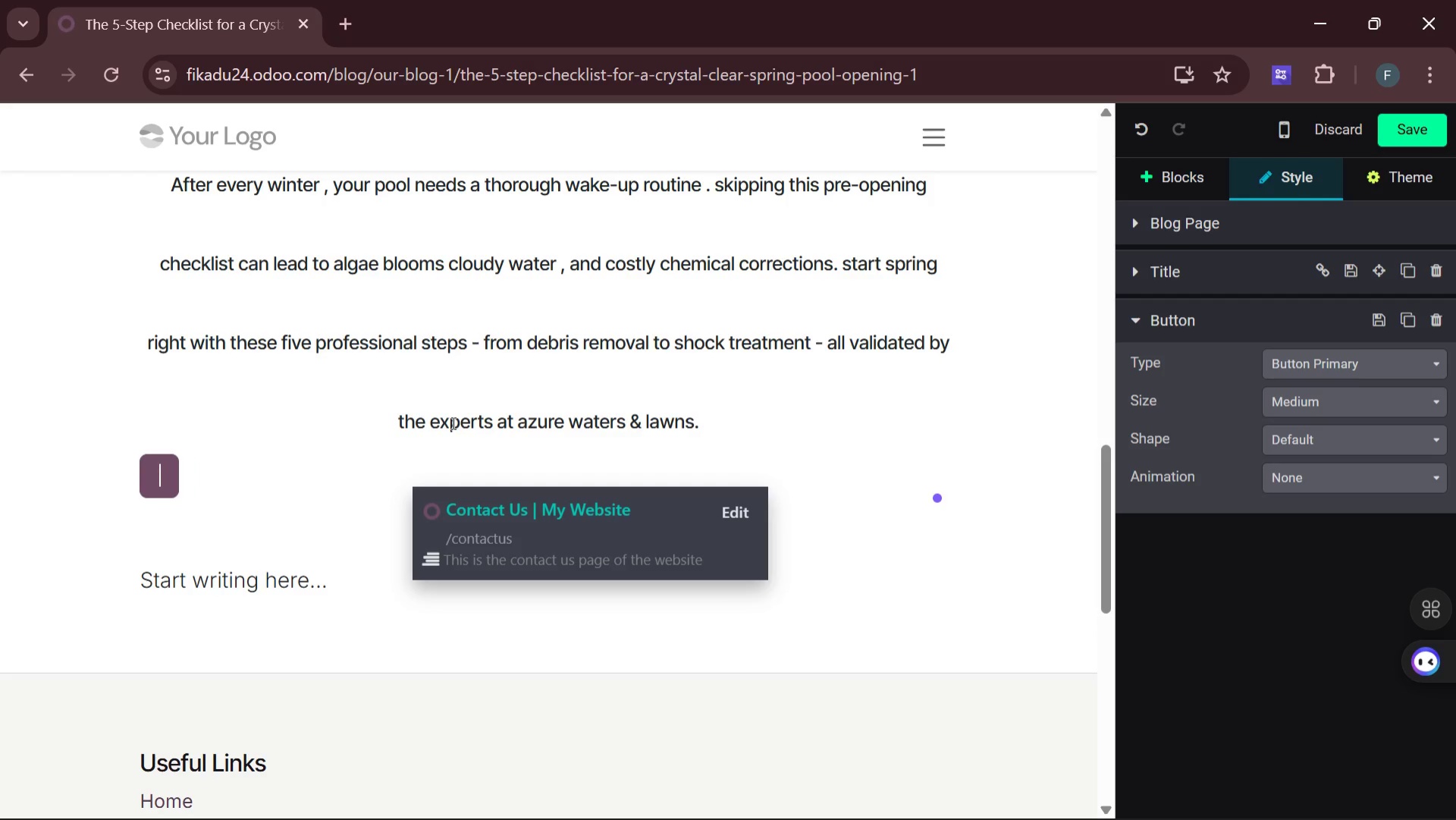 
key(Backspace)
 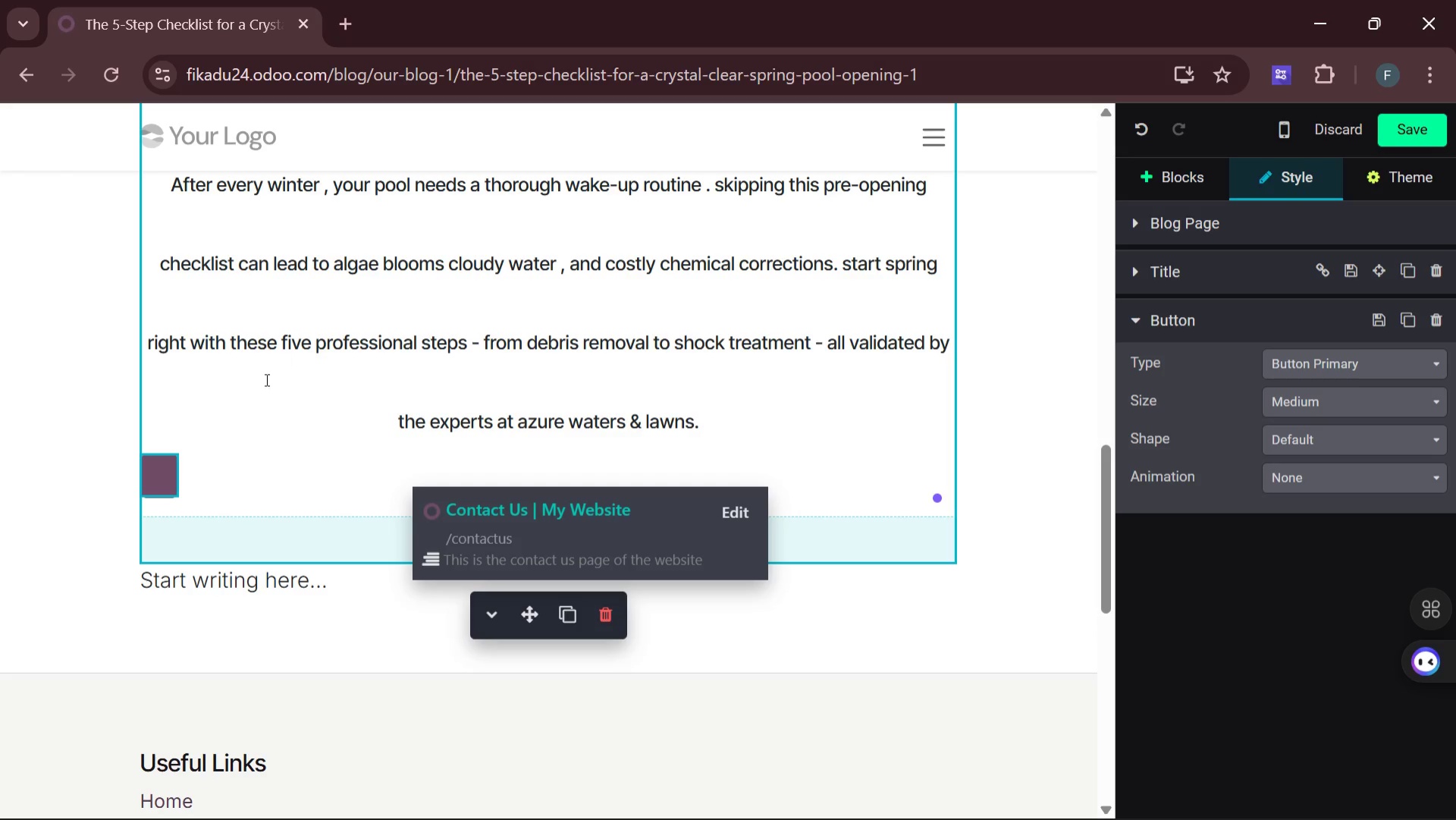 
left_click([206, 480])
 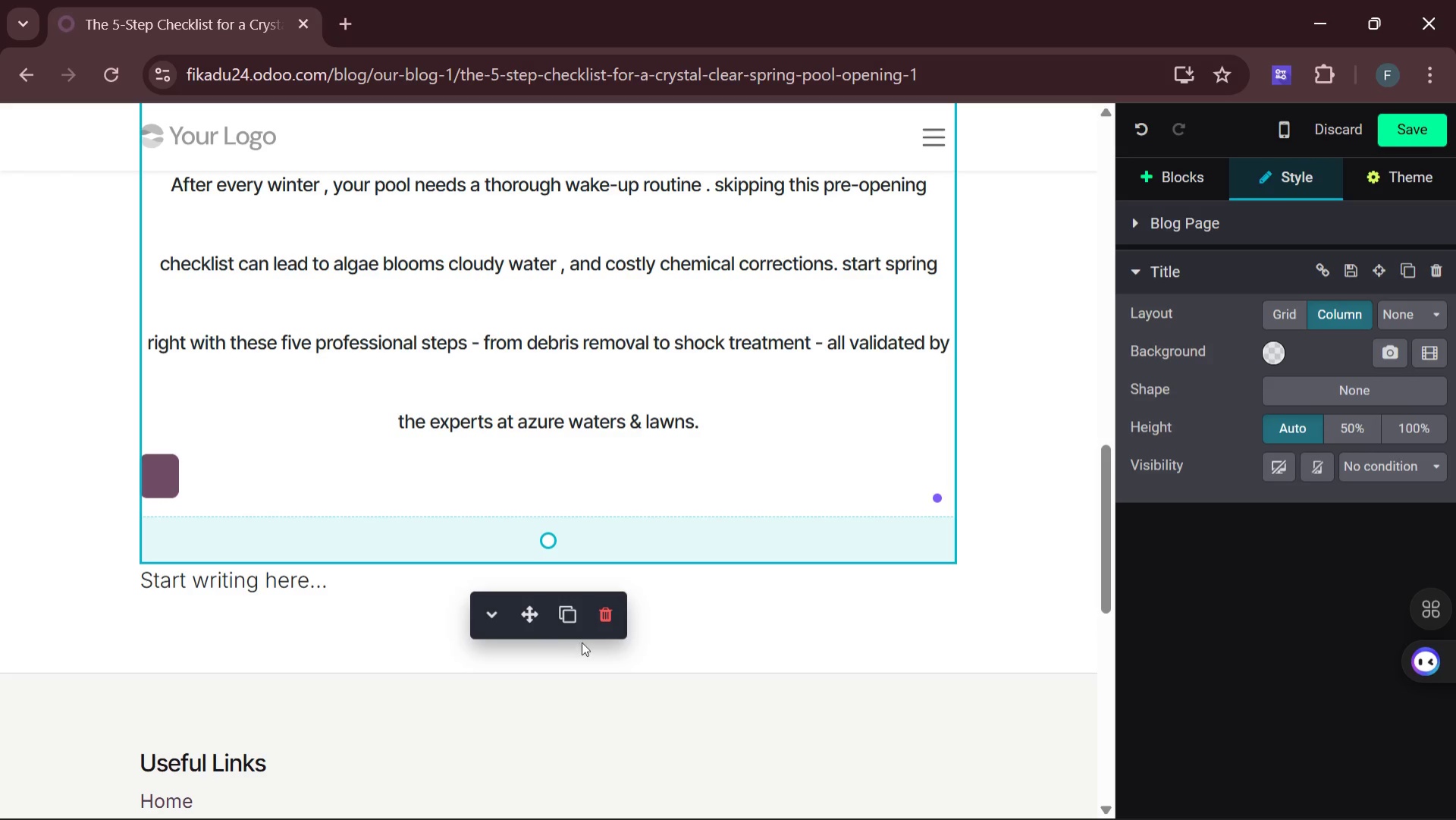 
left_click([601, 617])
 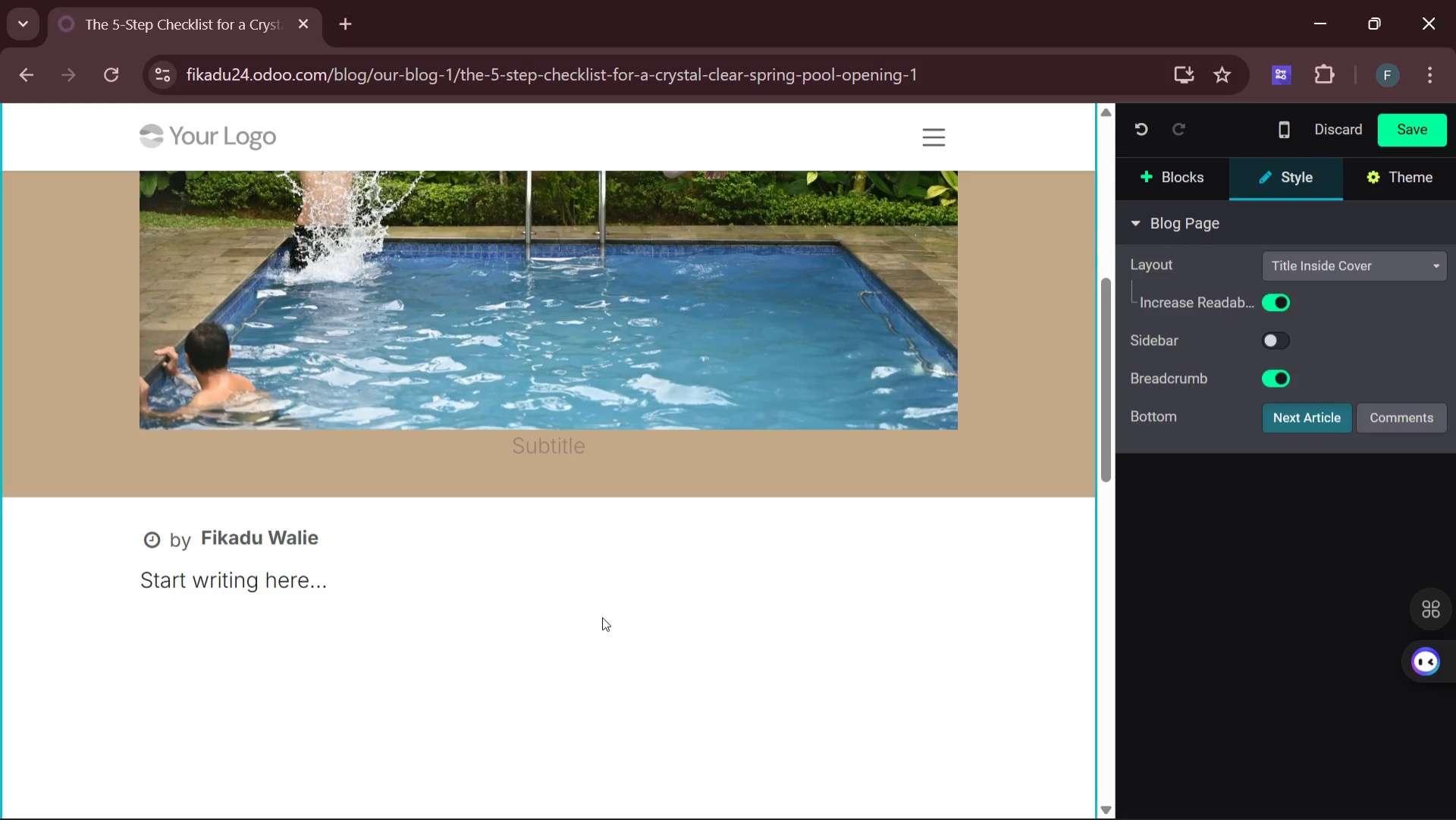 
key(Control+Z)
 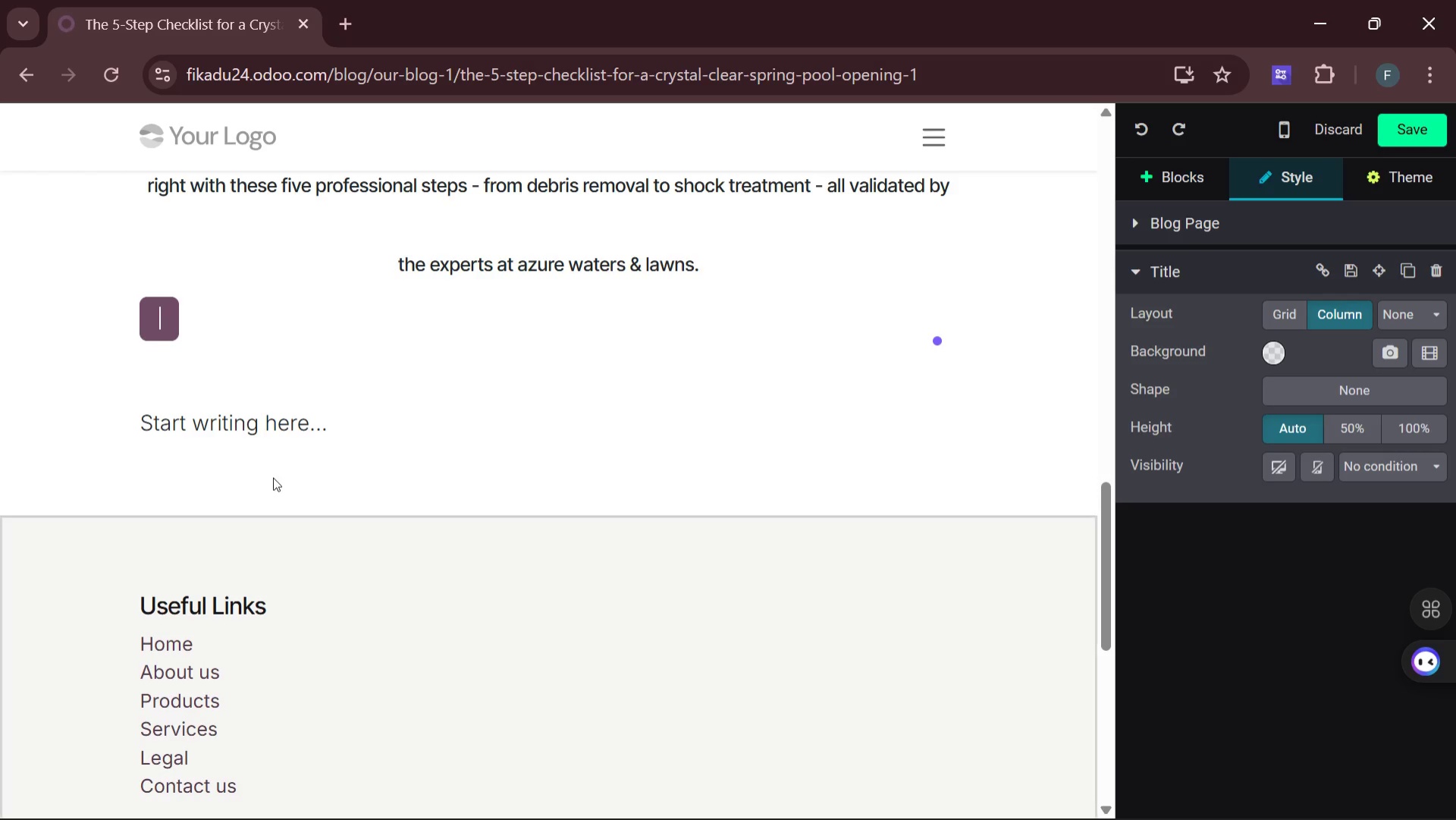 
left_click([208, 309])
 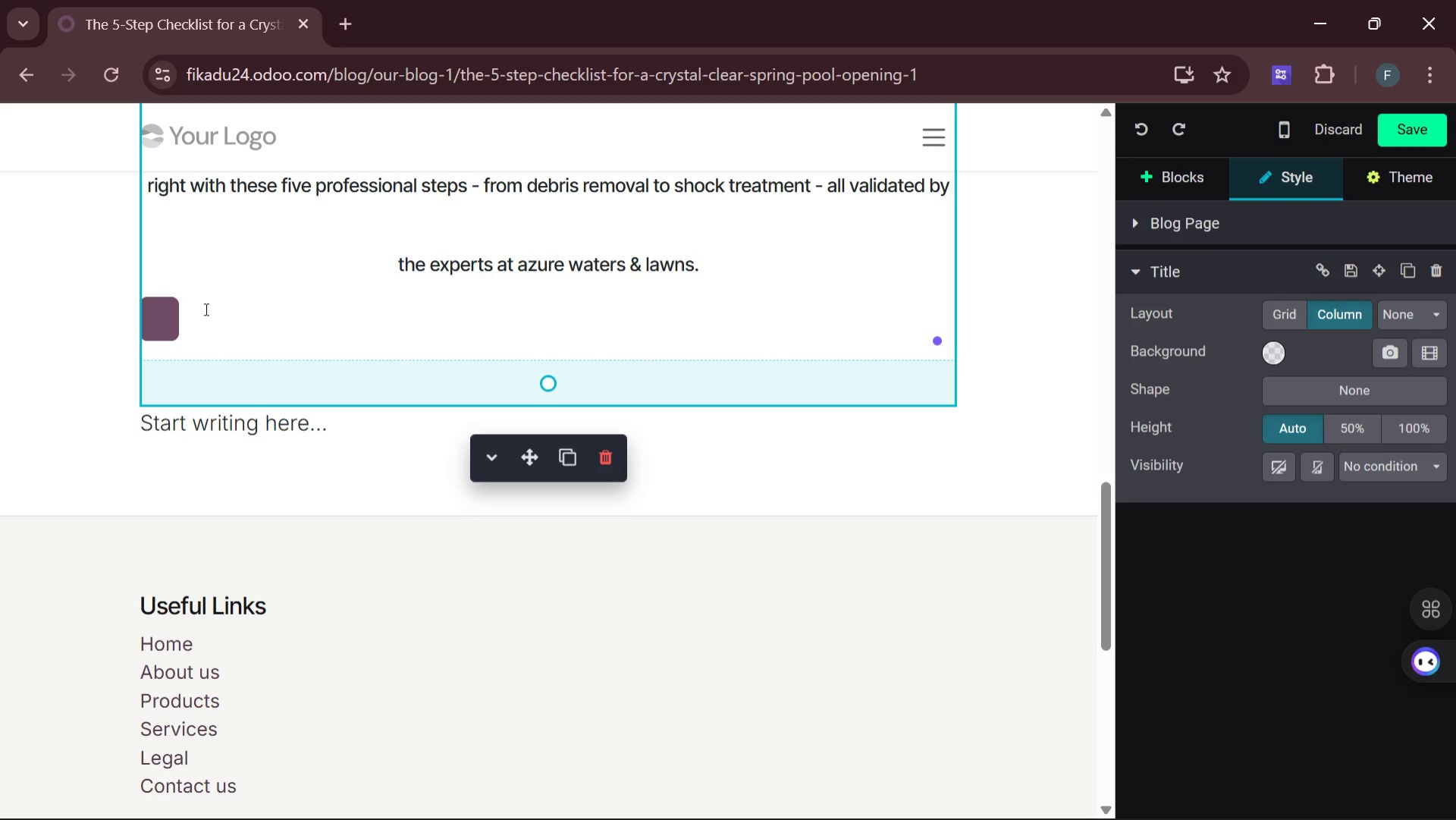 
key(Backspace)
 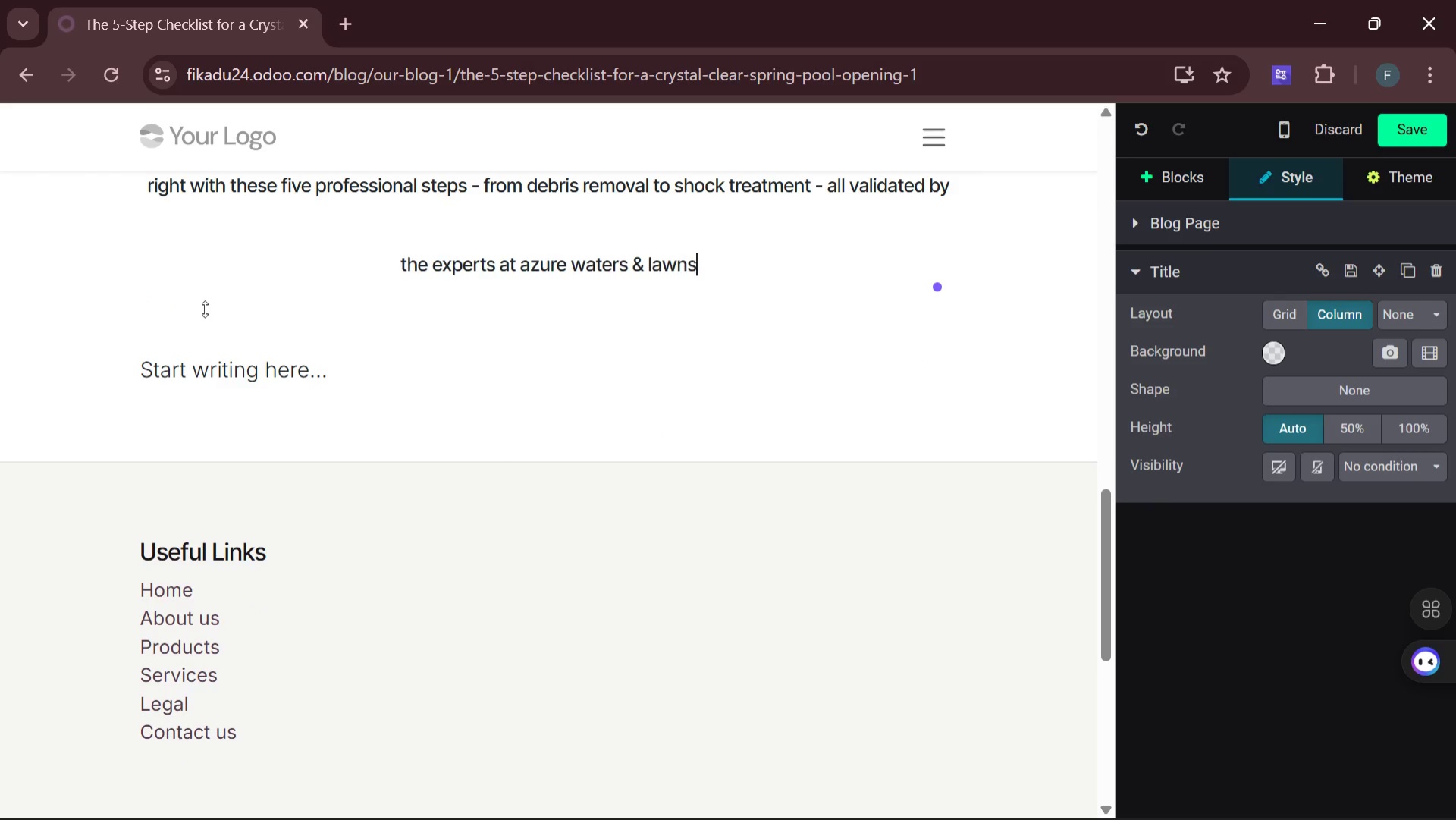 
key(Backspace)
 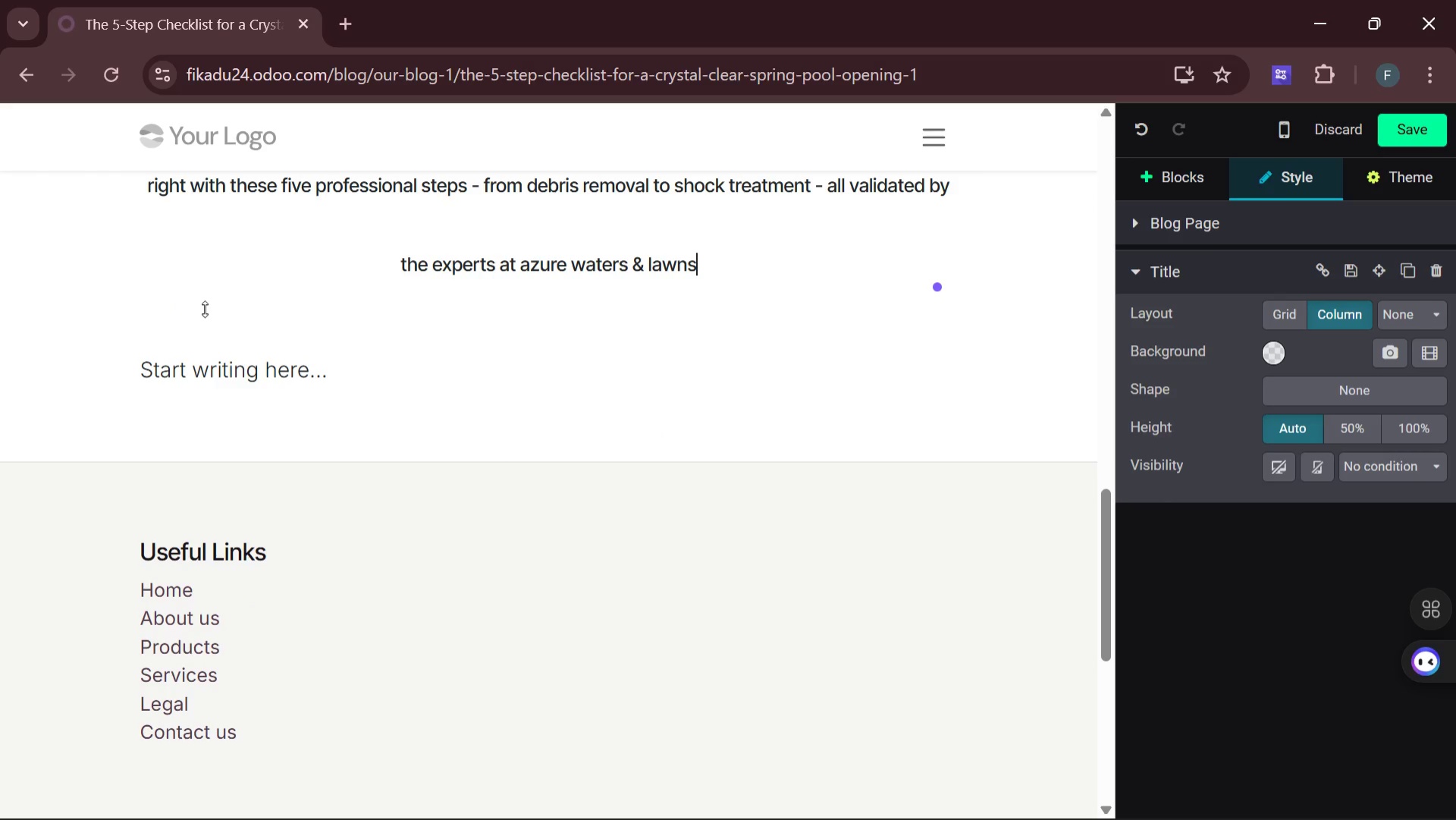 
key(Control+Z)
 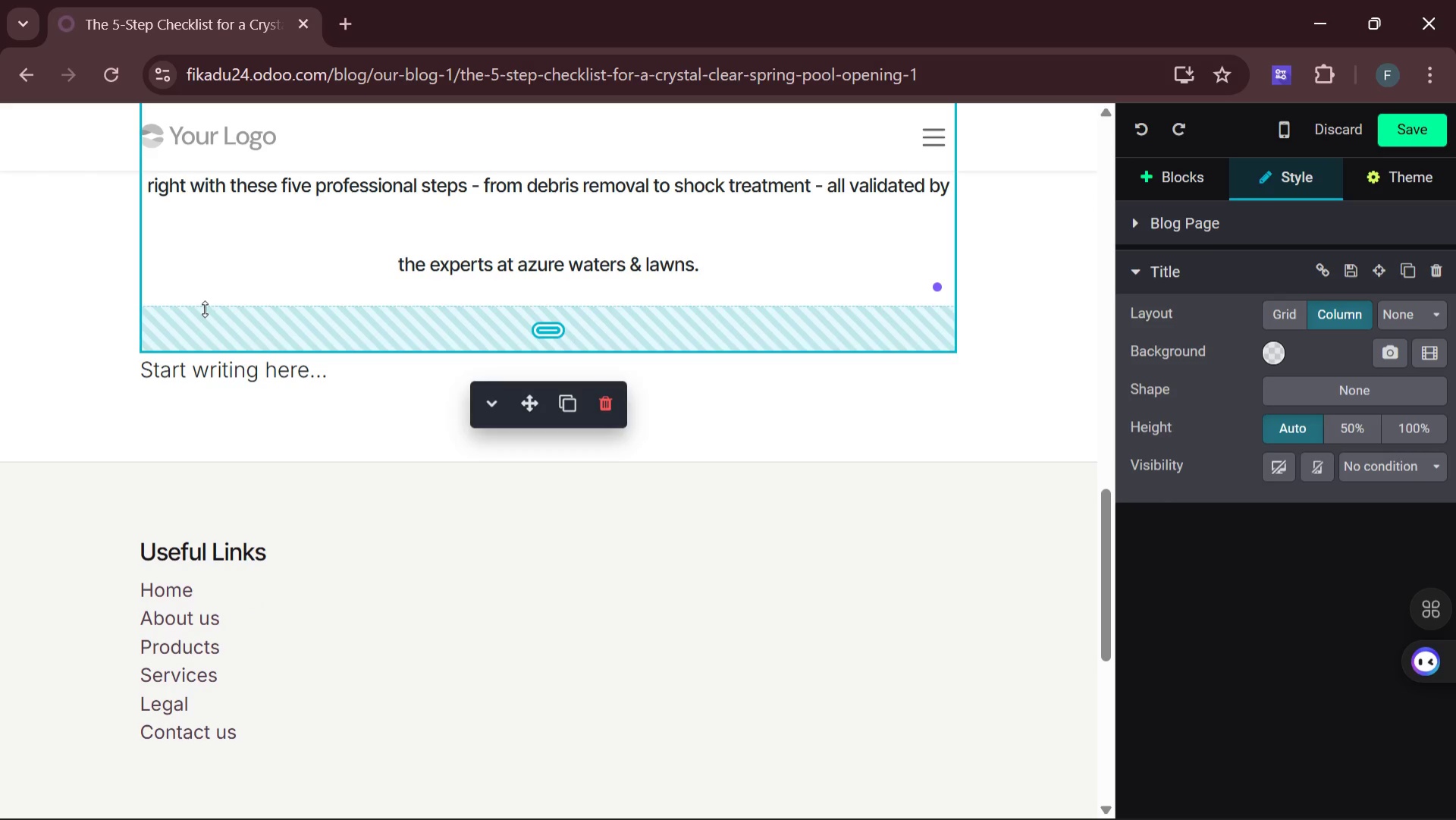 
key(Control+ControlLeft)
 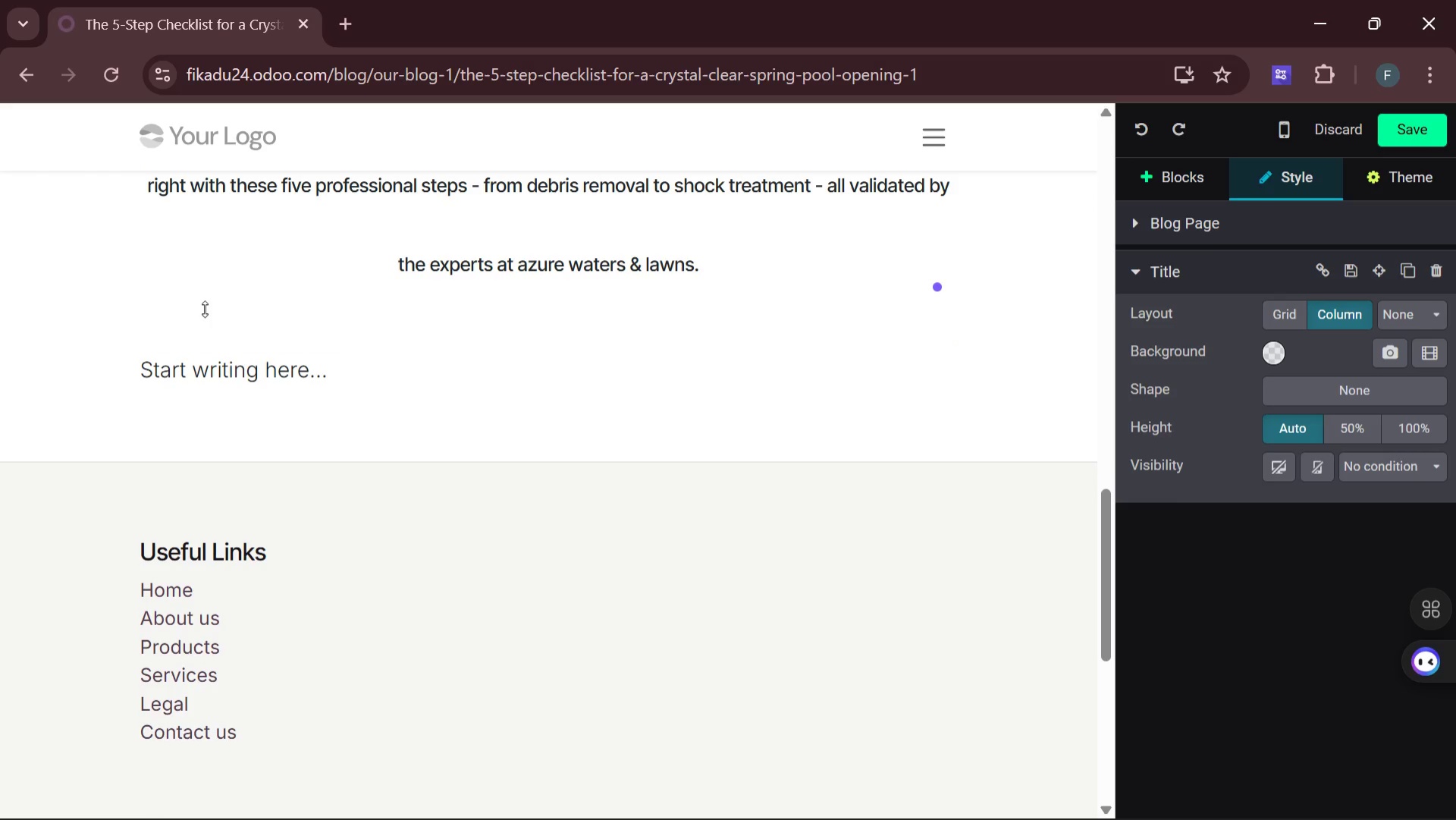 
key(Control+Z)
 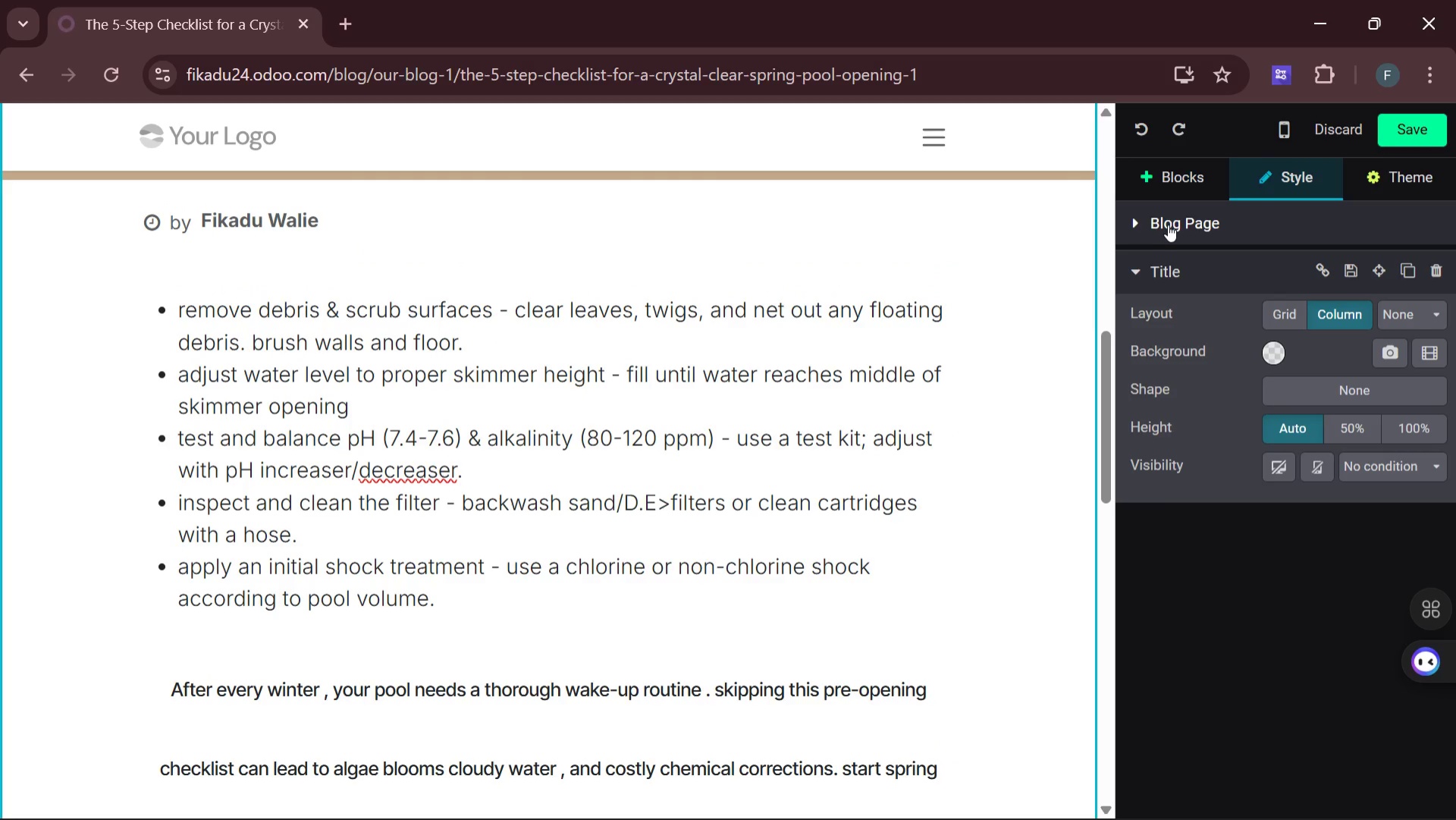 
wait(17.83)
 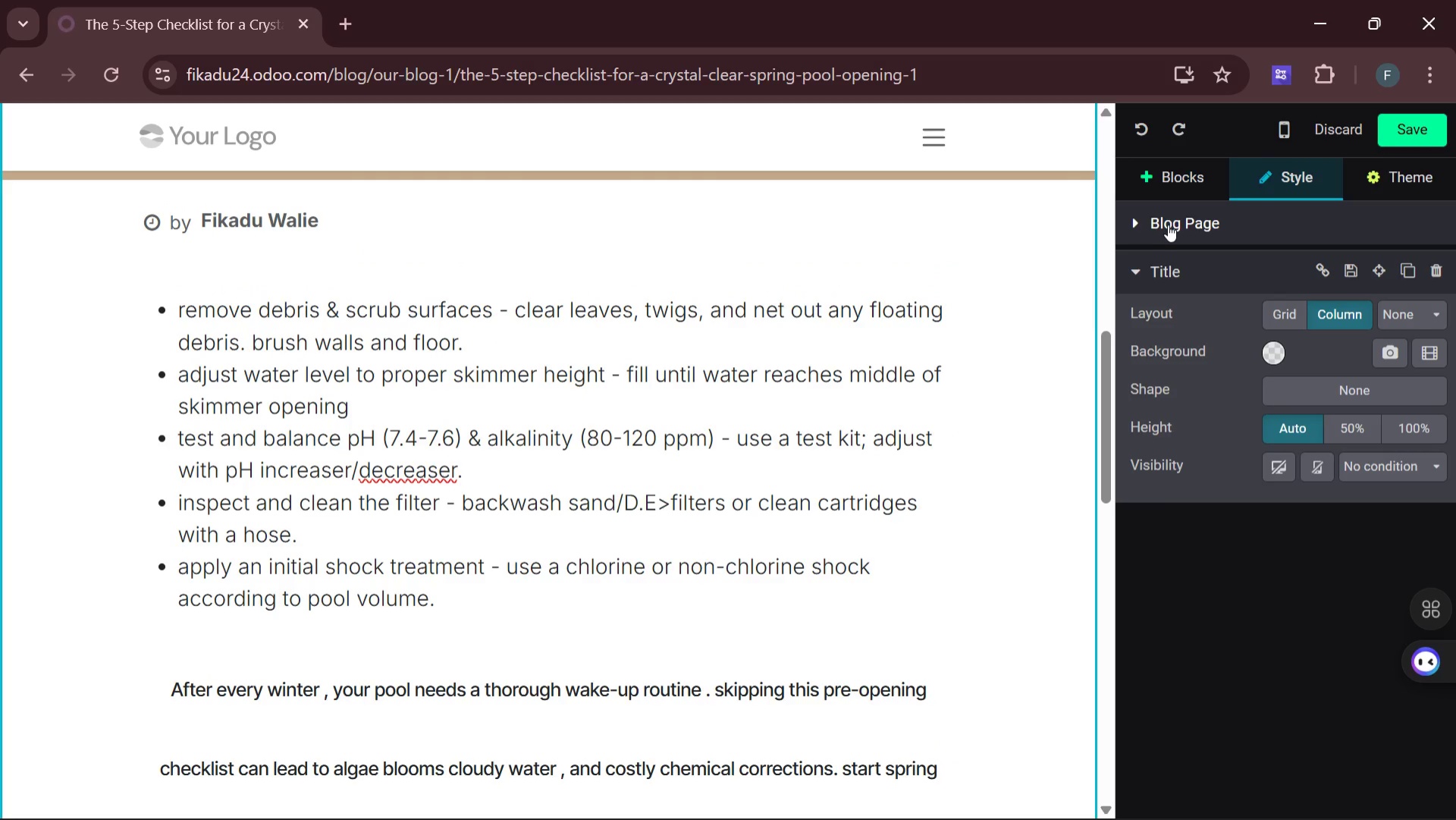 
left_click_drag(start_coordinate=[1292, 523], to_coordinate=[337, 664])
 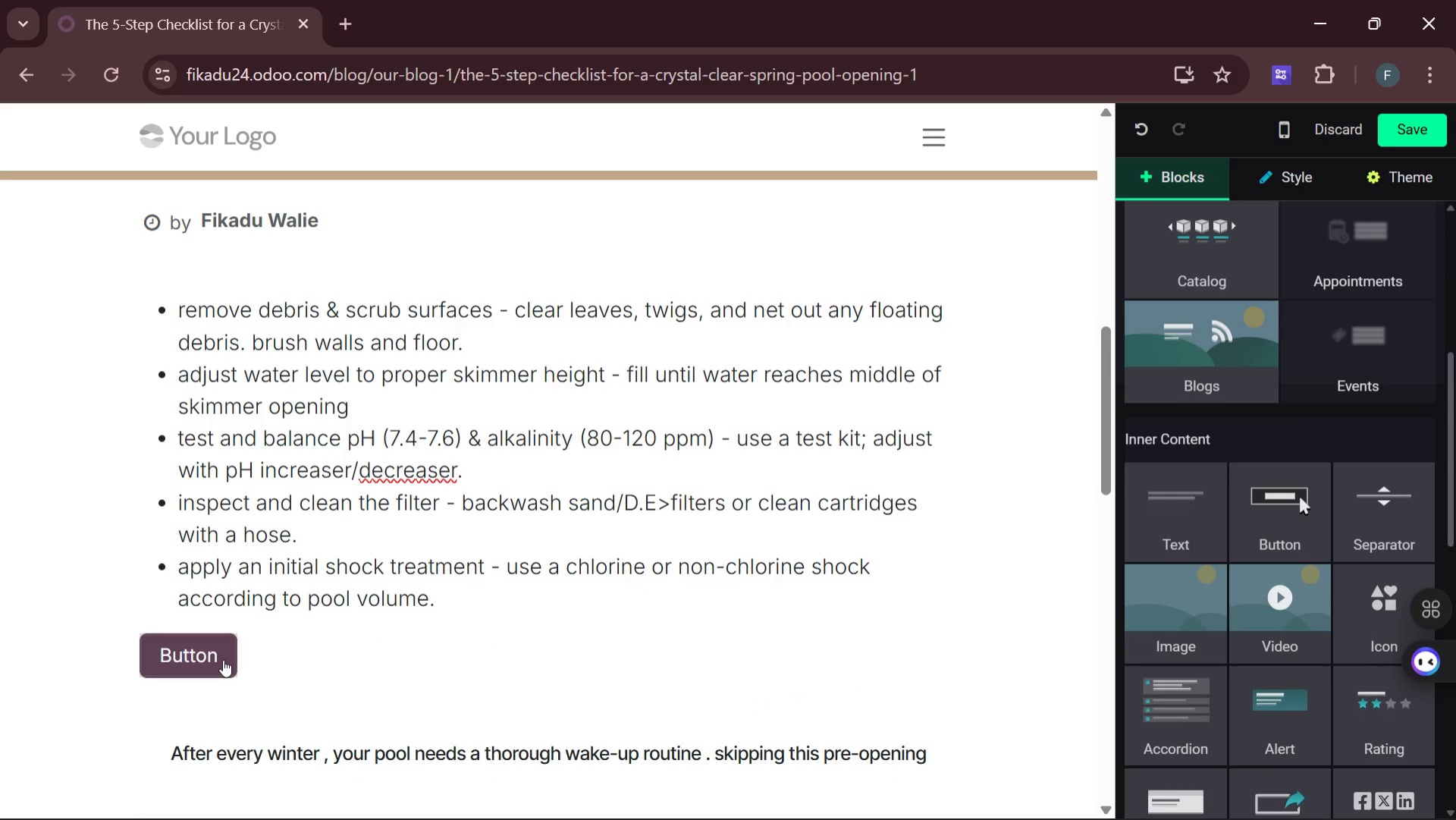 
left_click([223, 658])
 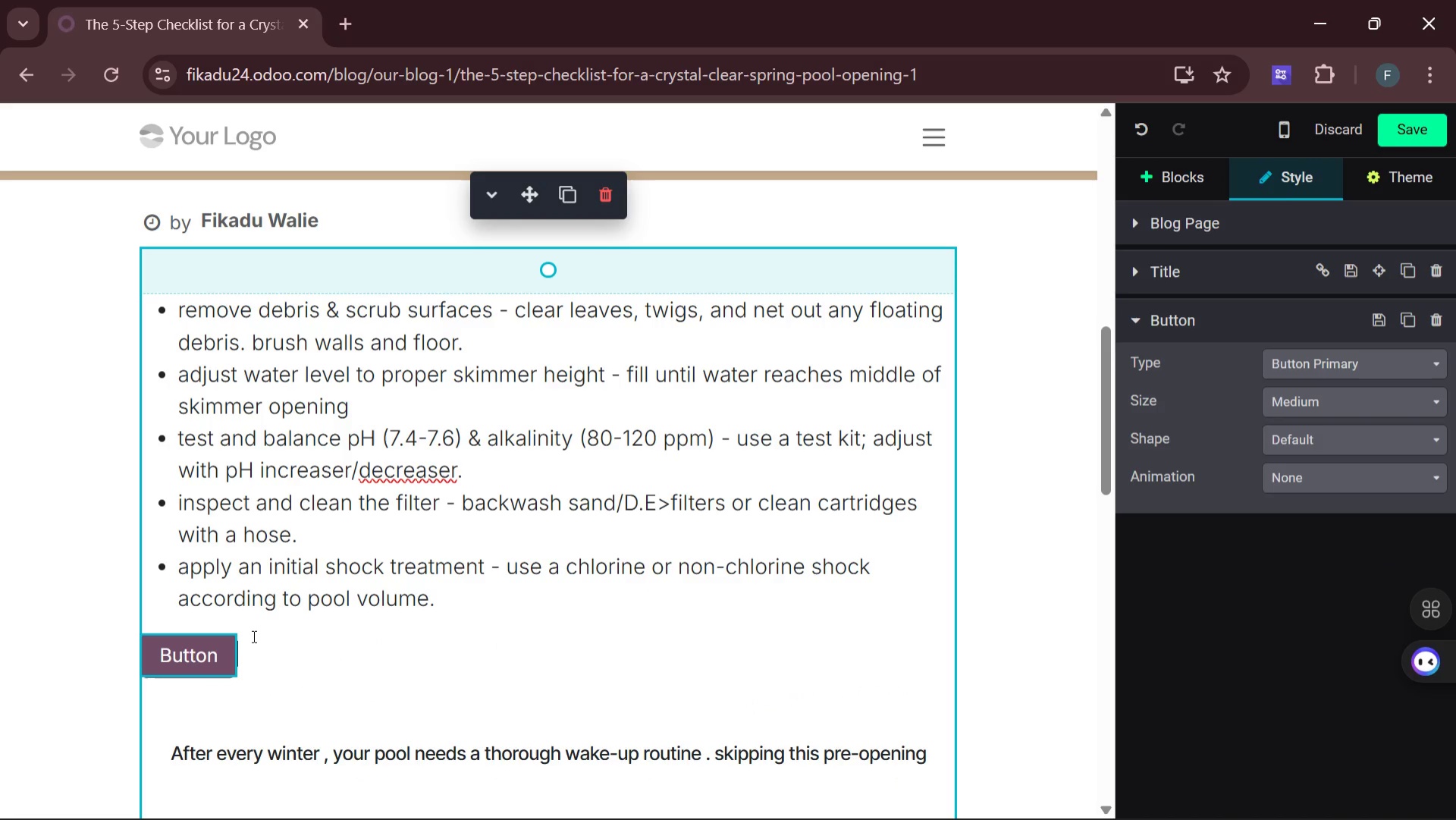 
key(Backspace)
 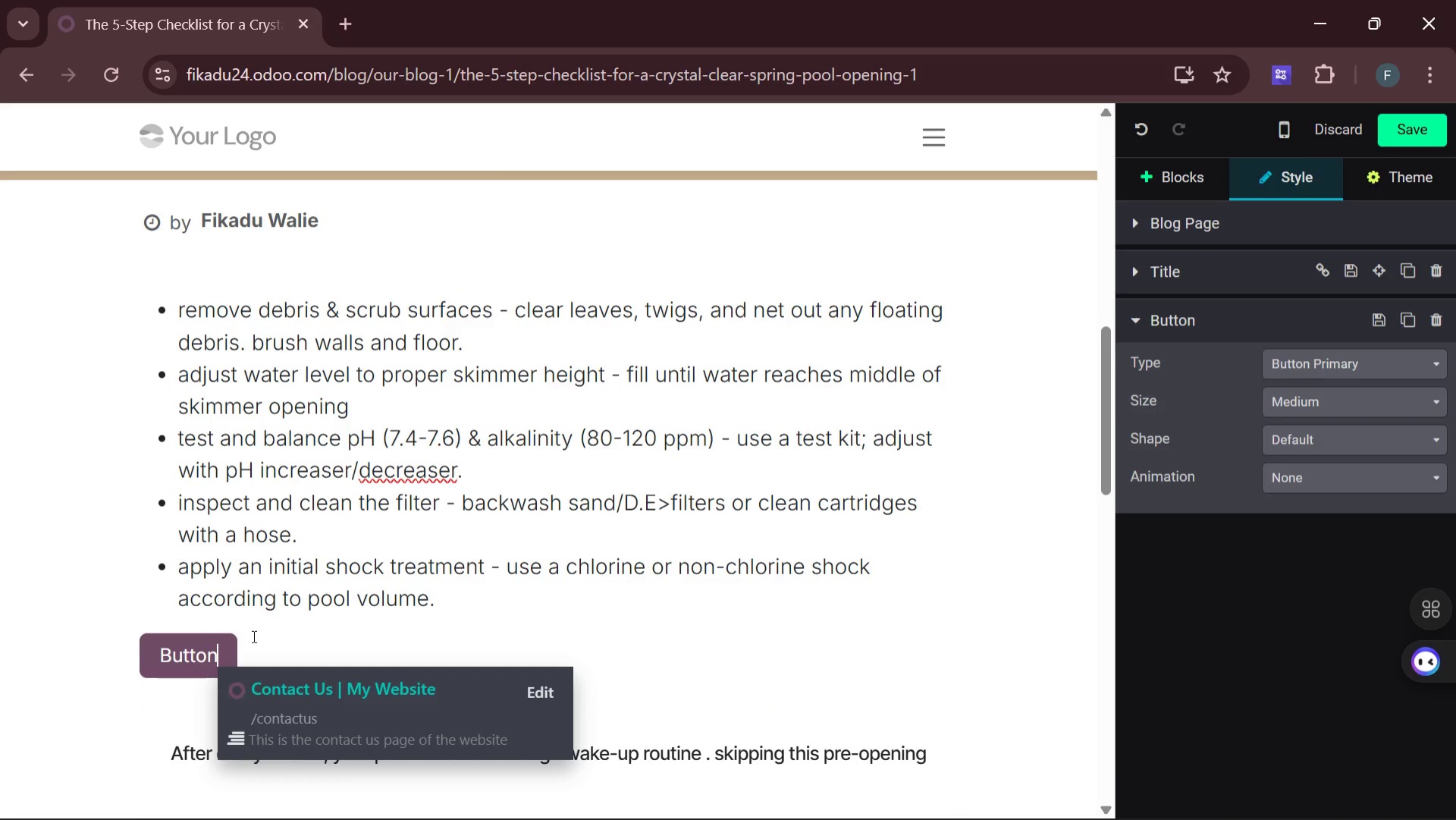 
key(Backspace)
 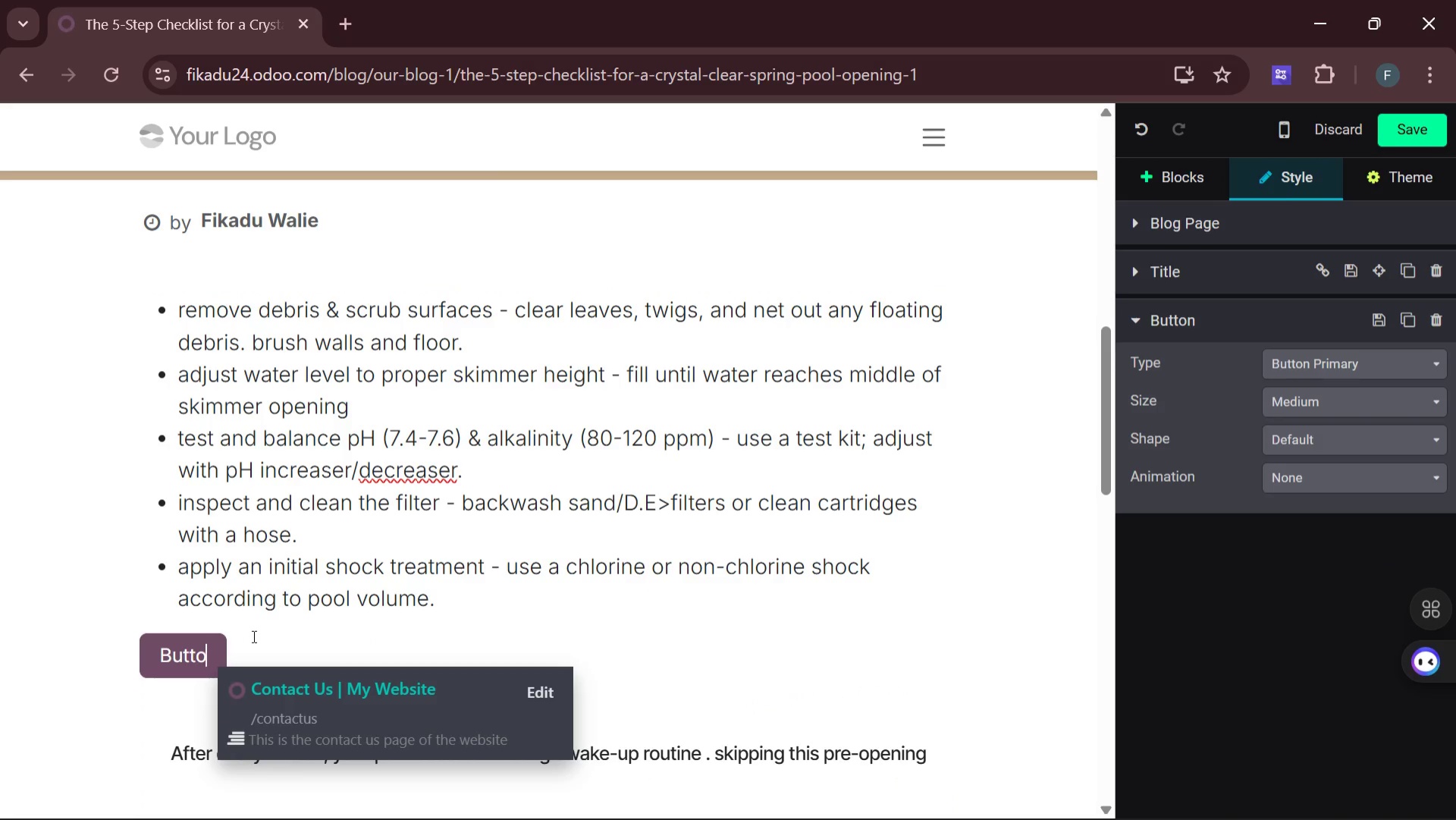 
key(Backspace)
 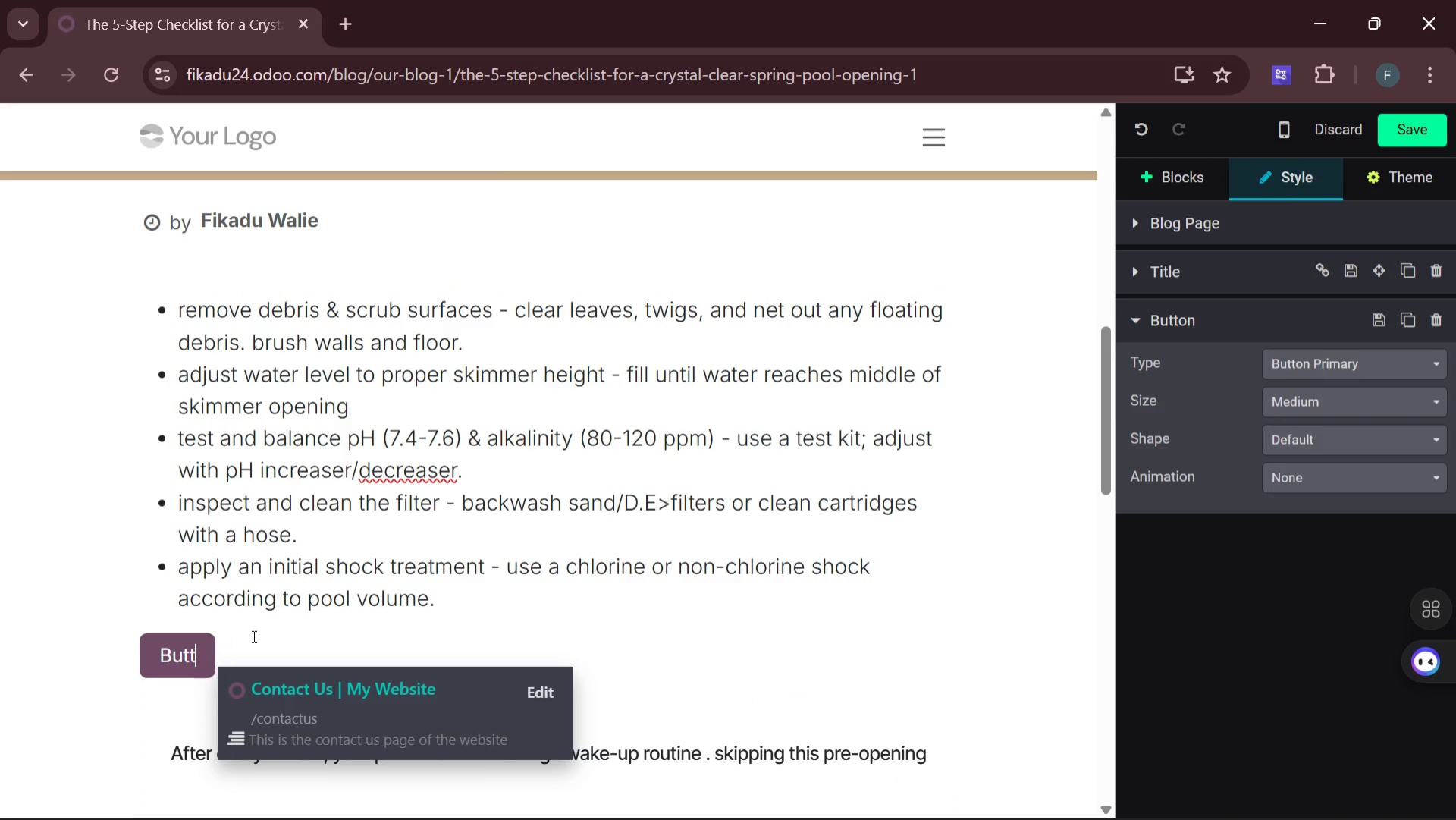 
key(Backspace)
 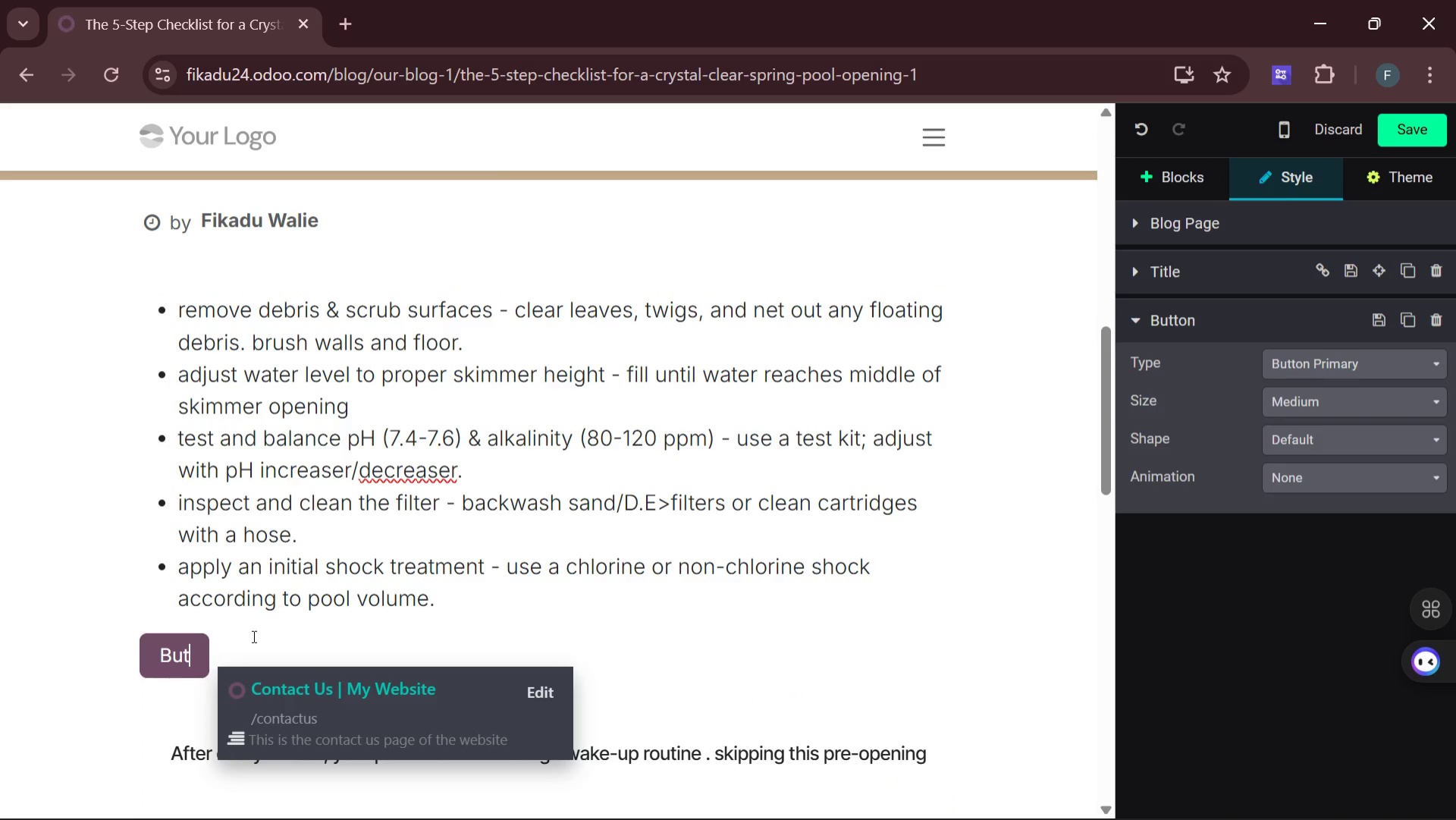 
key(Backspace)
 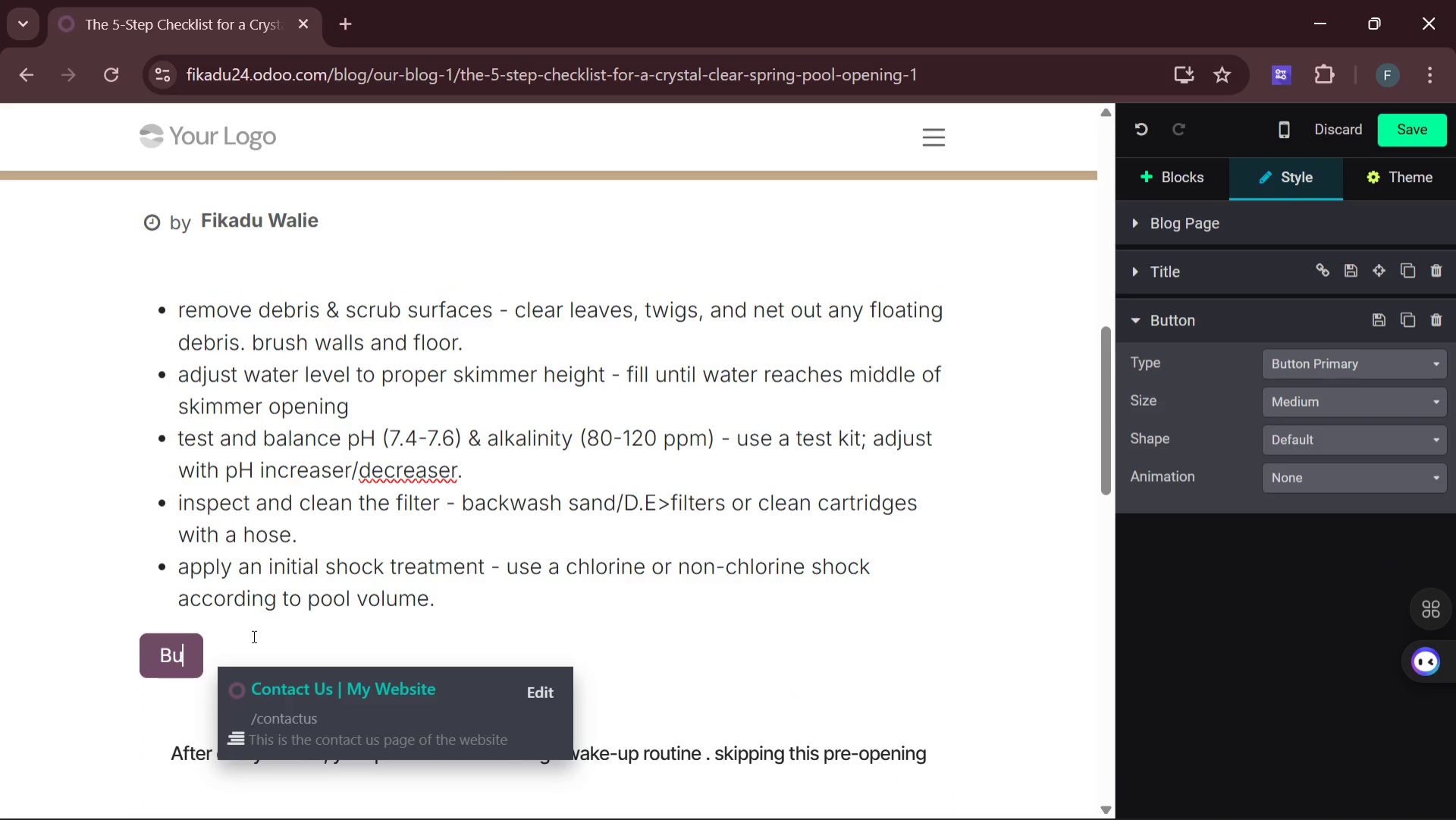 
key(Backspace)
 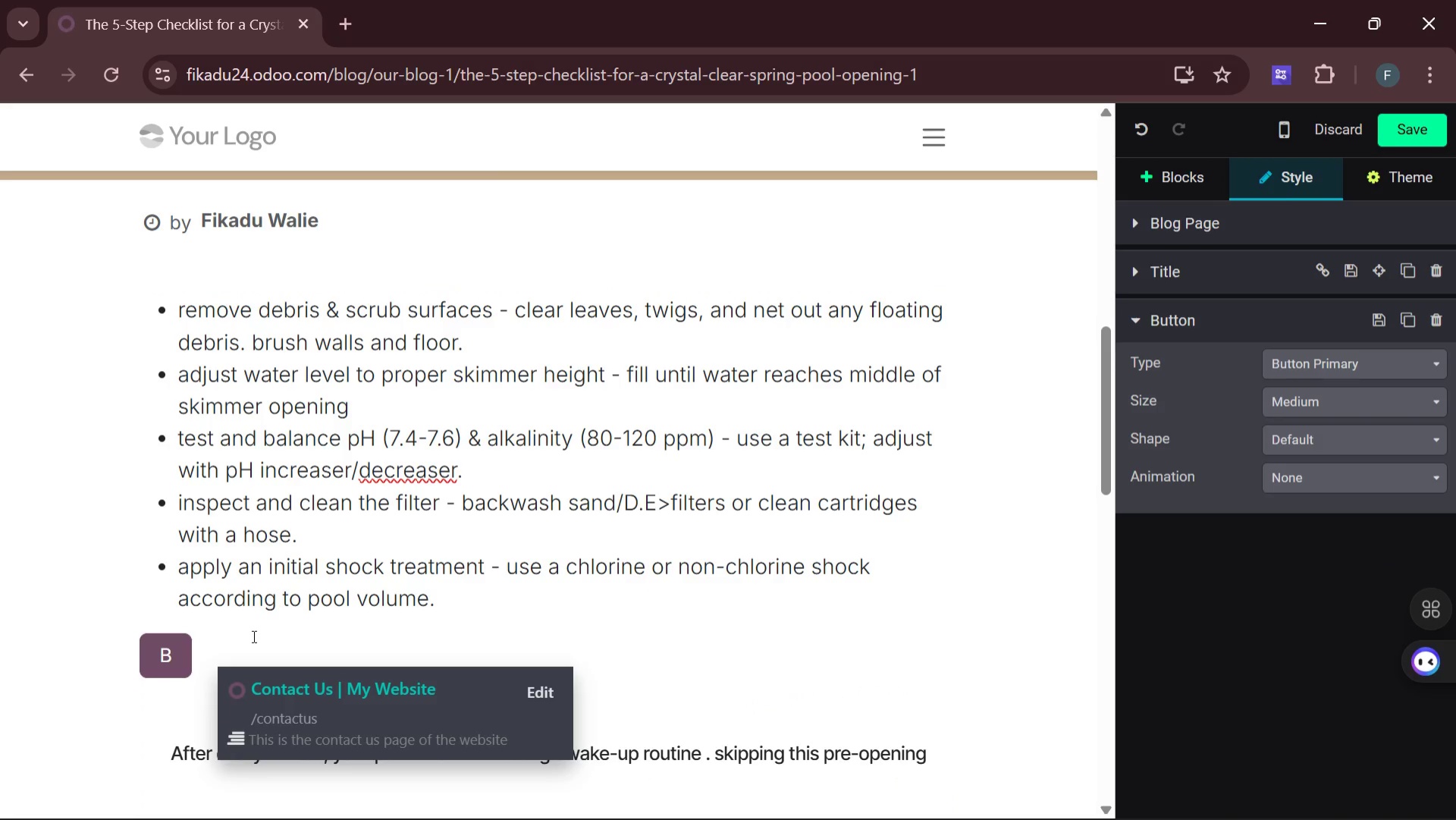 
key(Control+ControlLeft)
 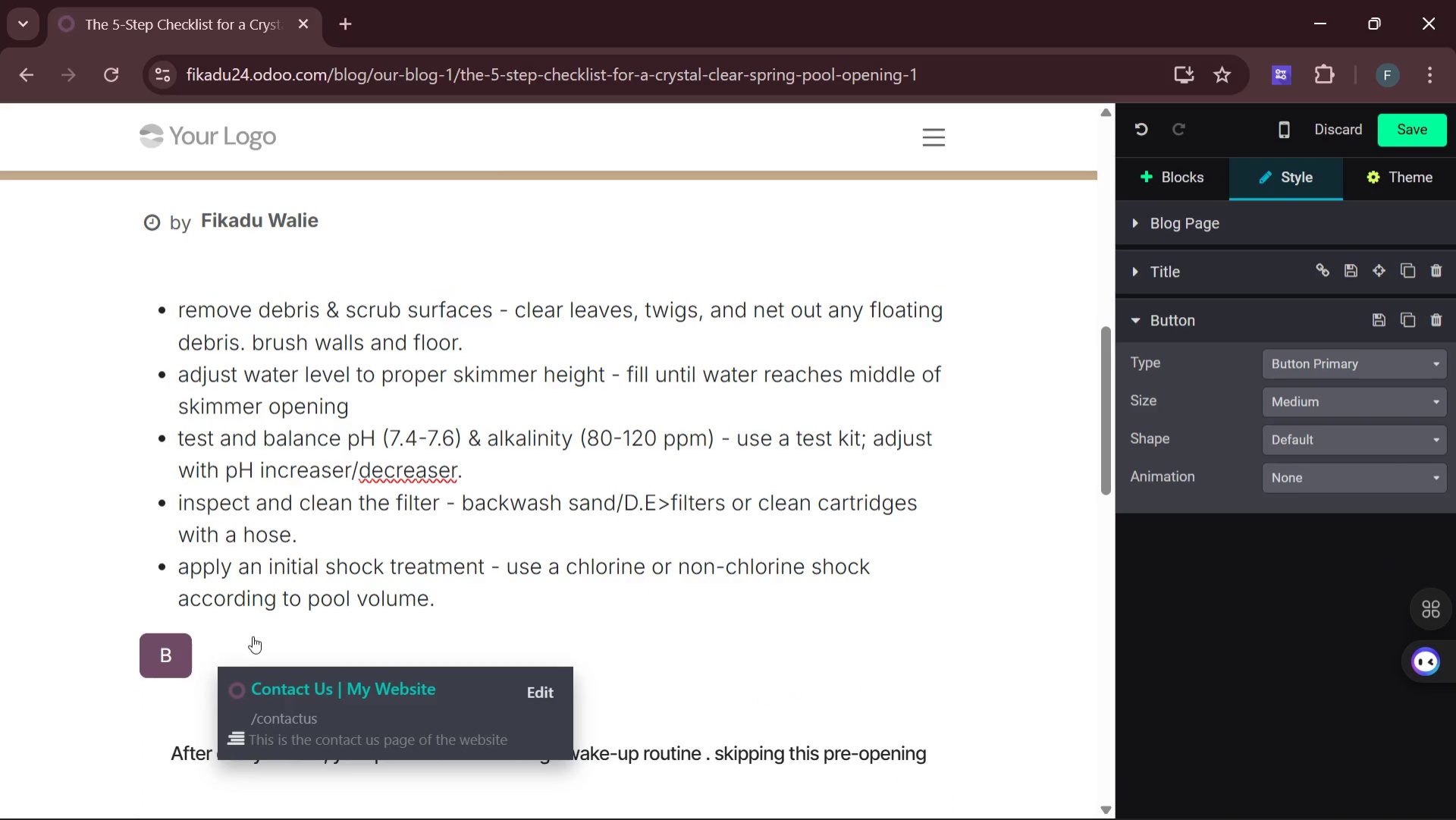 
key(Control+V)
 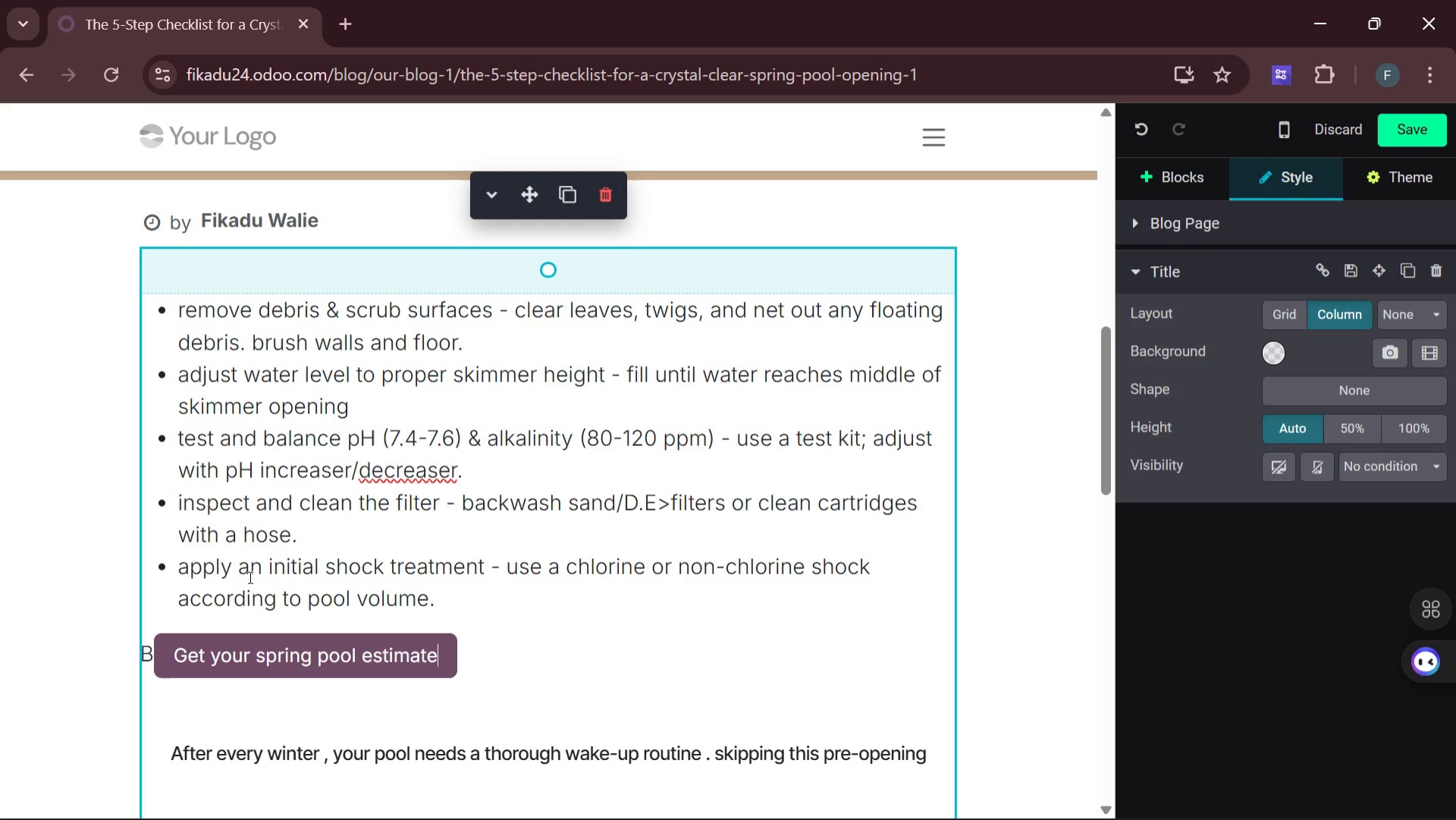 
left_click([163, 651])
 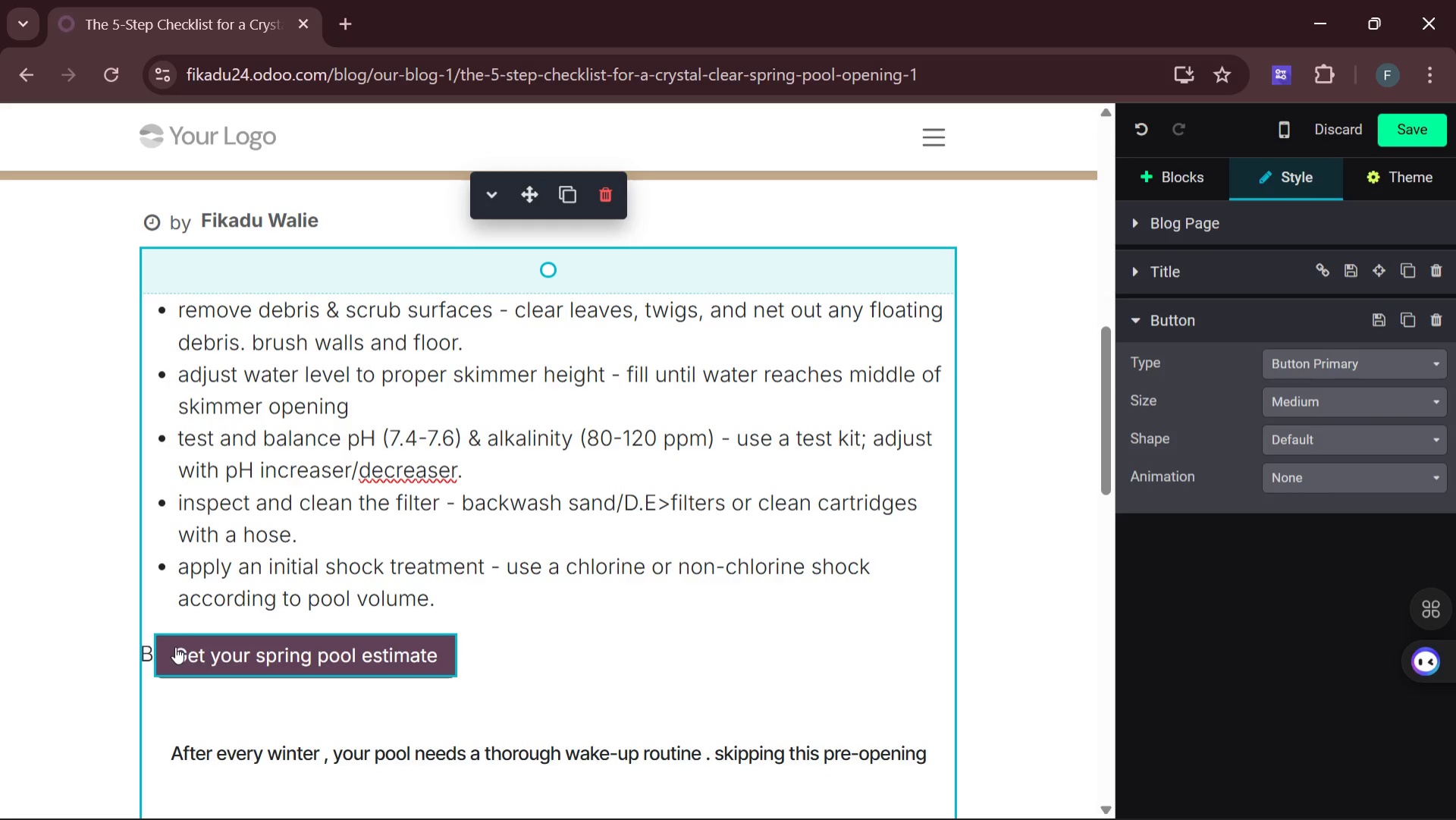 
key(Backspace)
 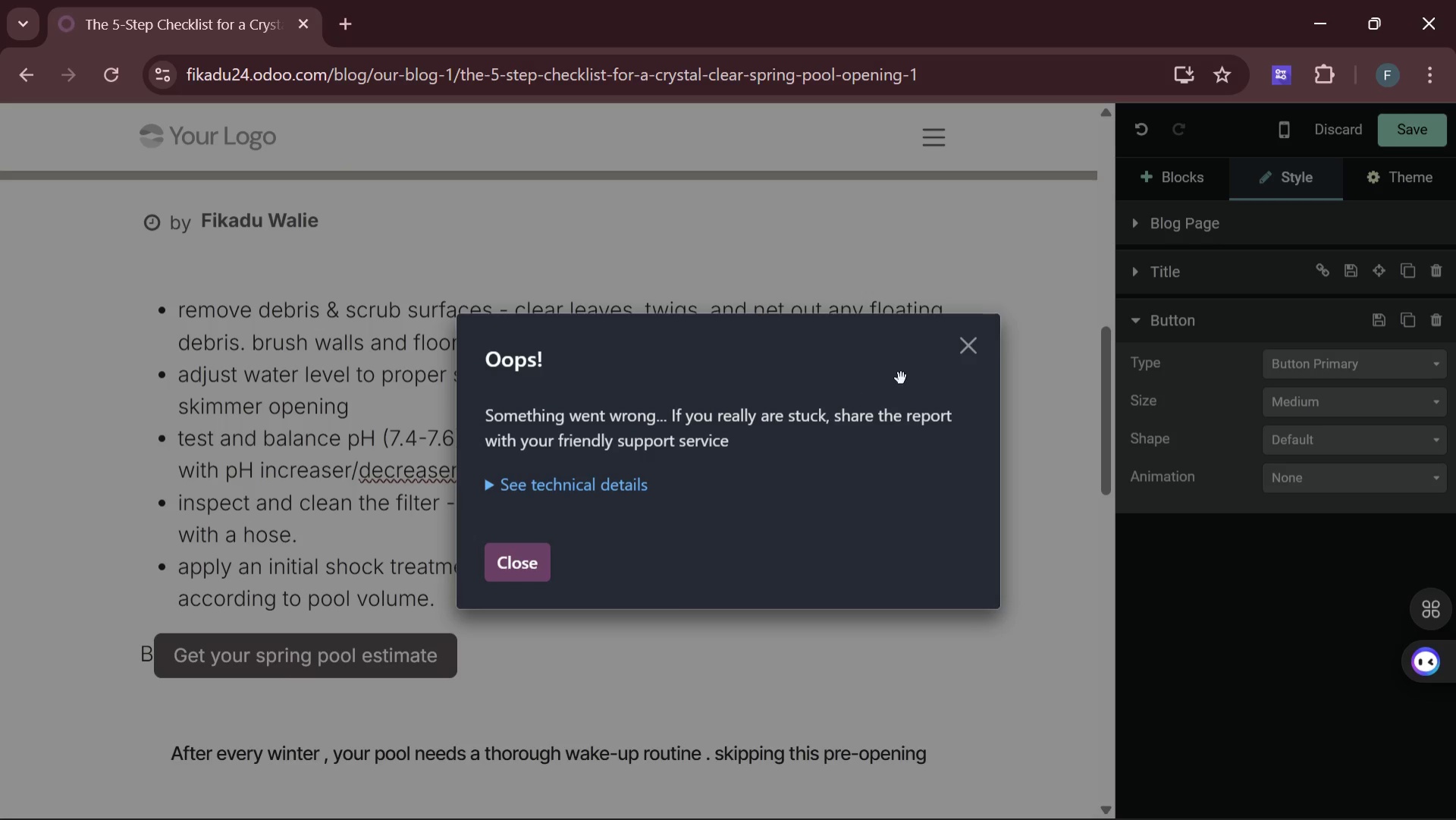 
left_click([977, 349])
 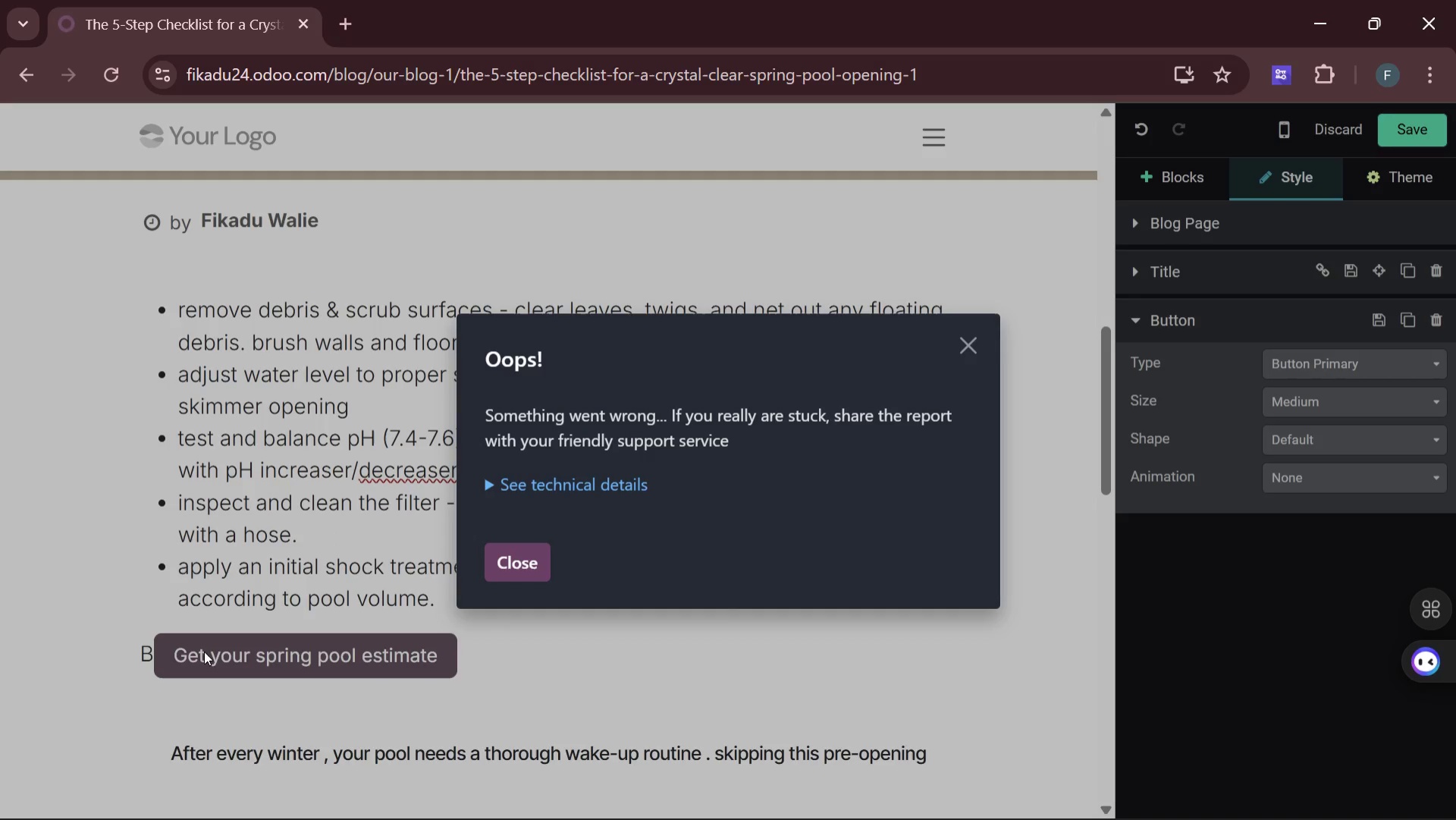 
left_click([516, 562])
 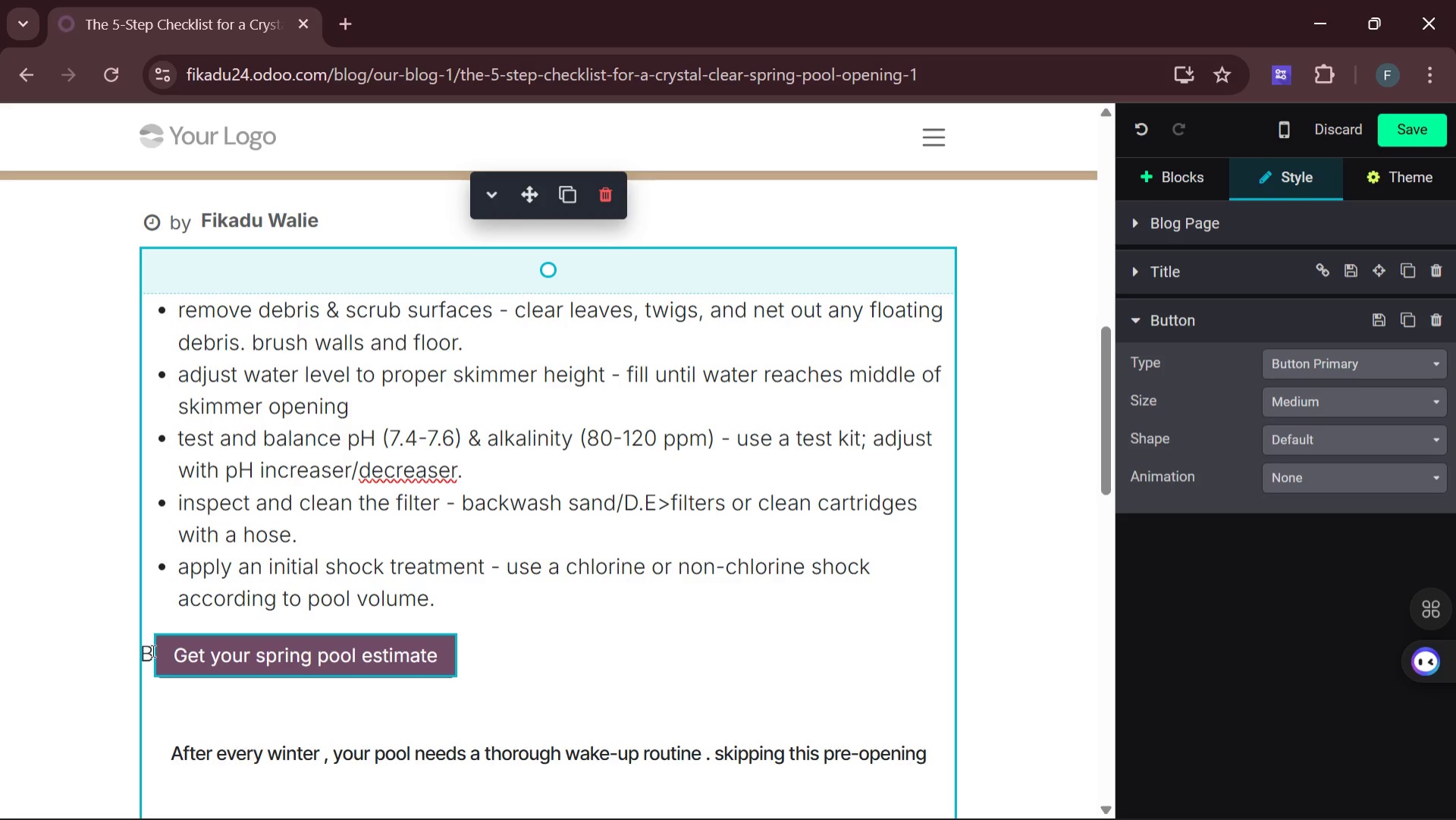 
left_click([152, 651])
 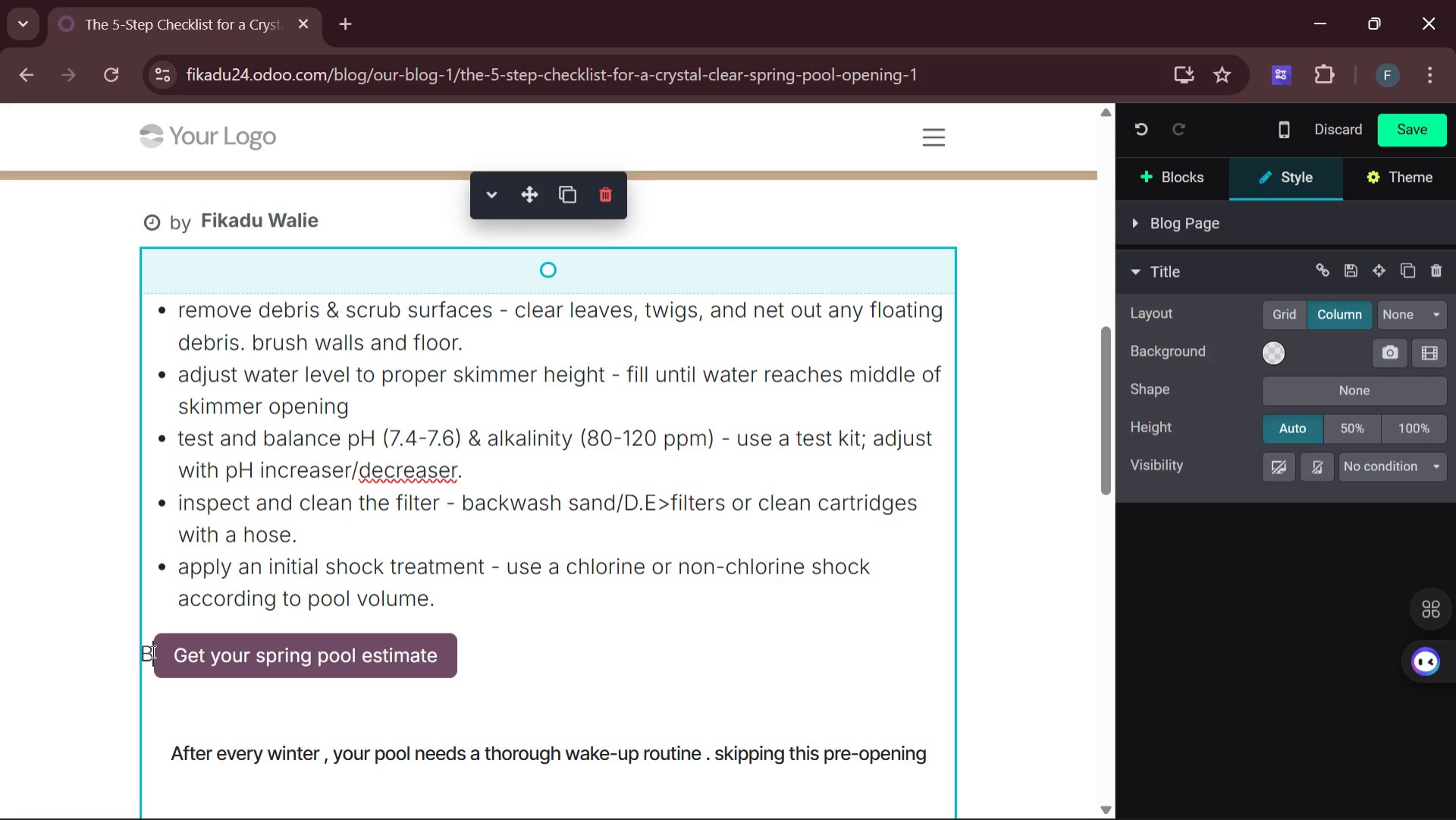 
key(Backspace)
 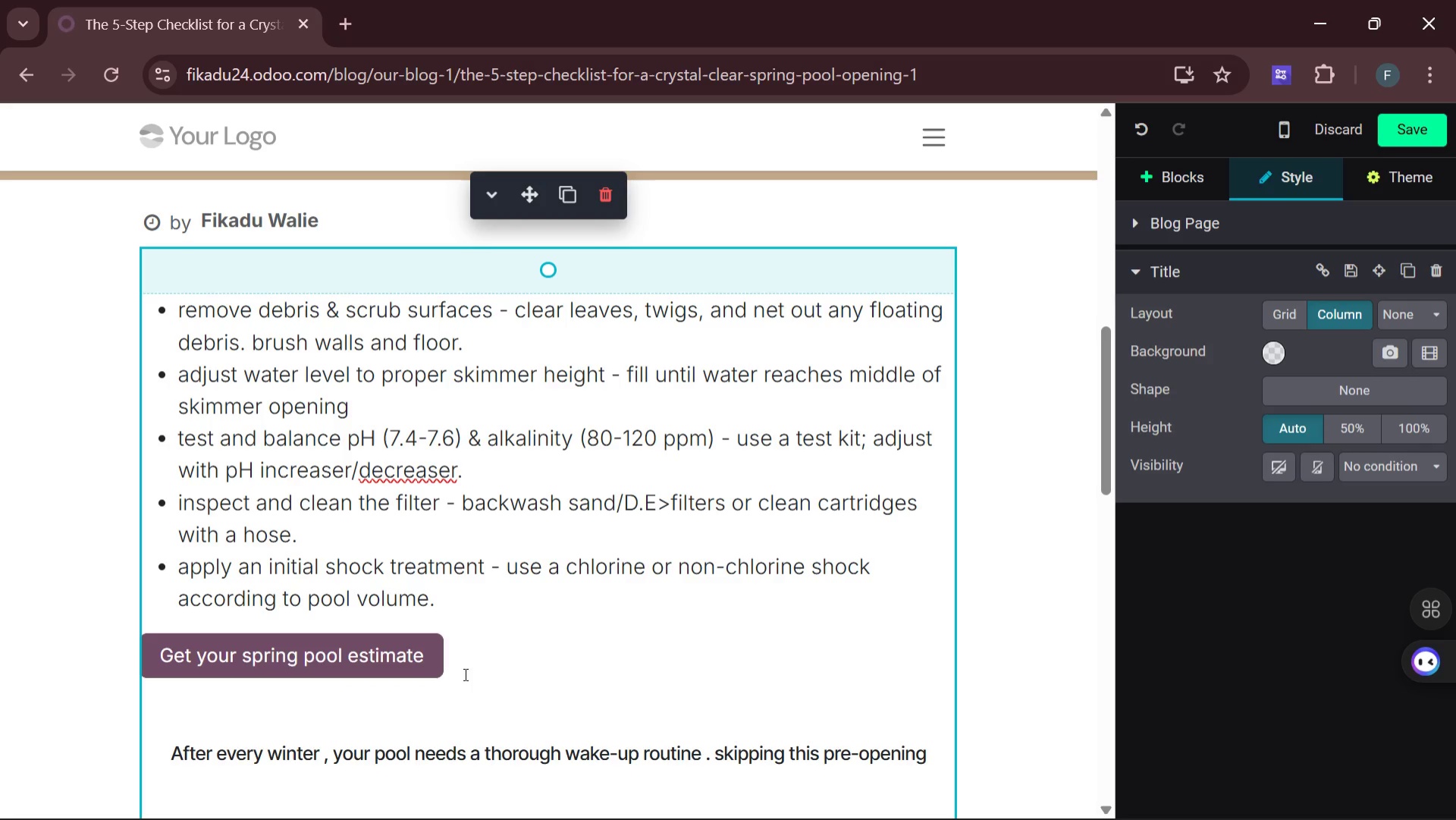 
left_click([584, 655])
 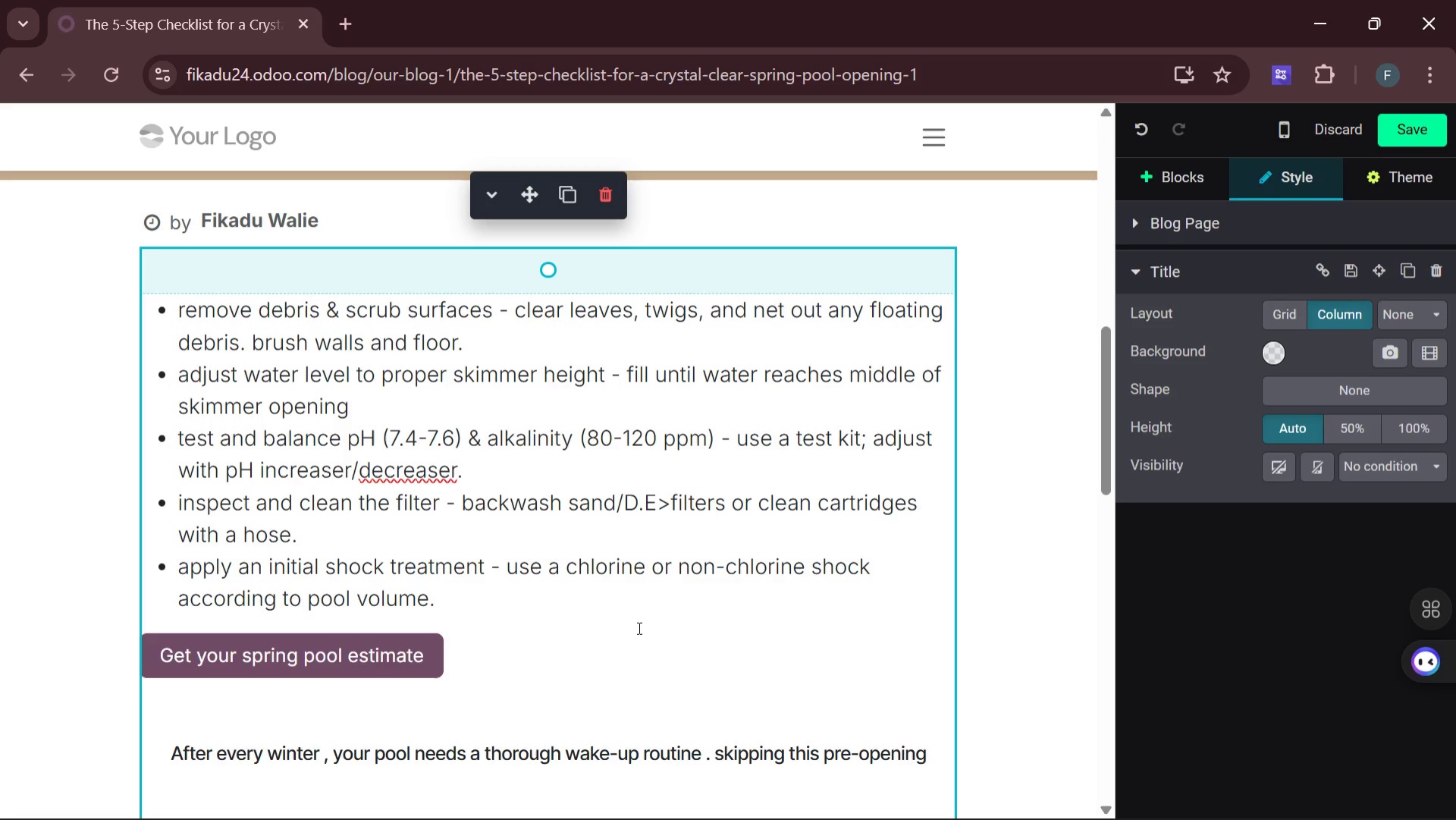 
wait(22.66)
 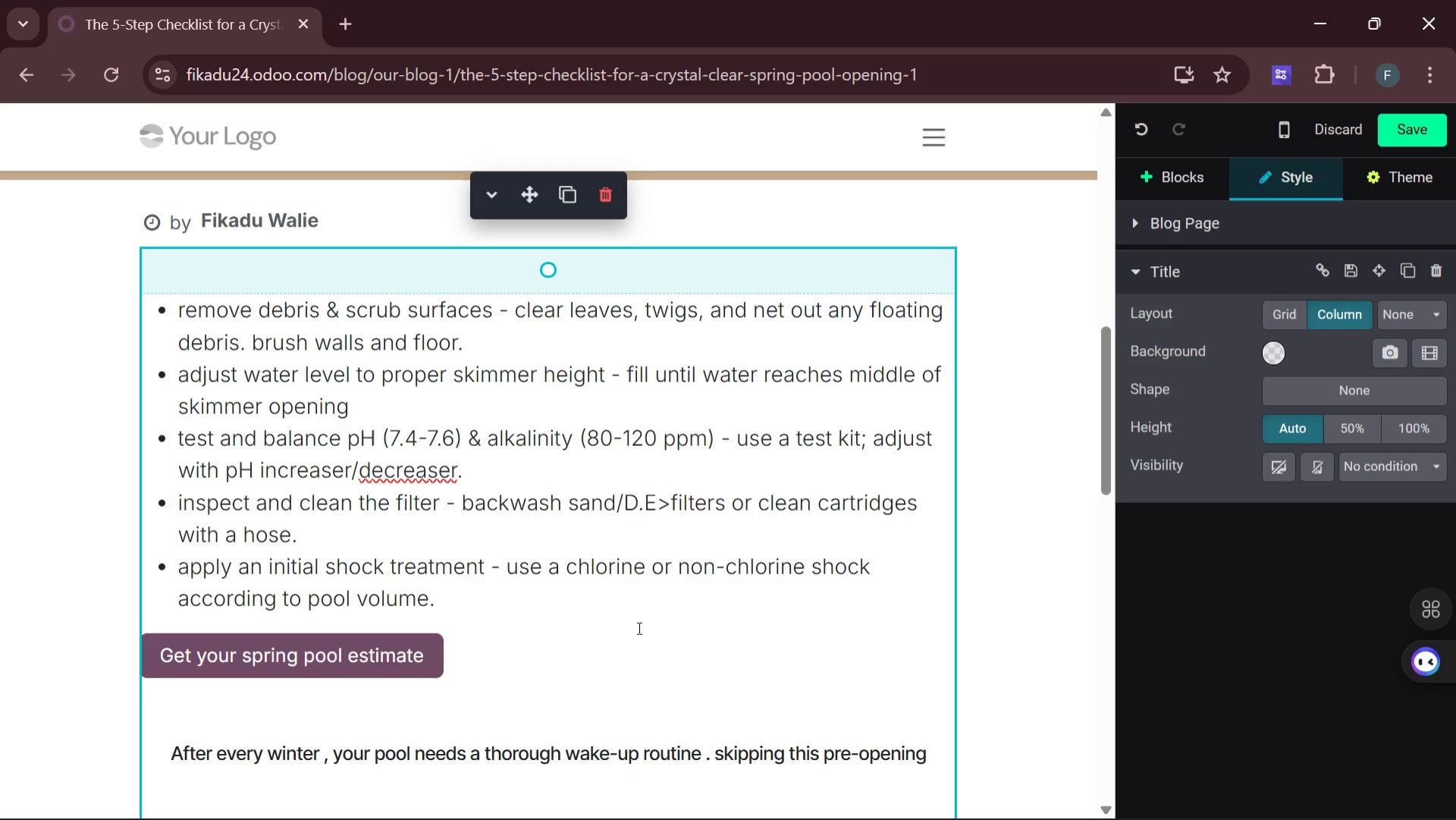 
left_click([1175, 174])
 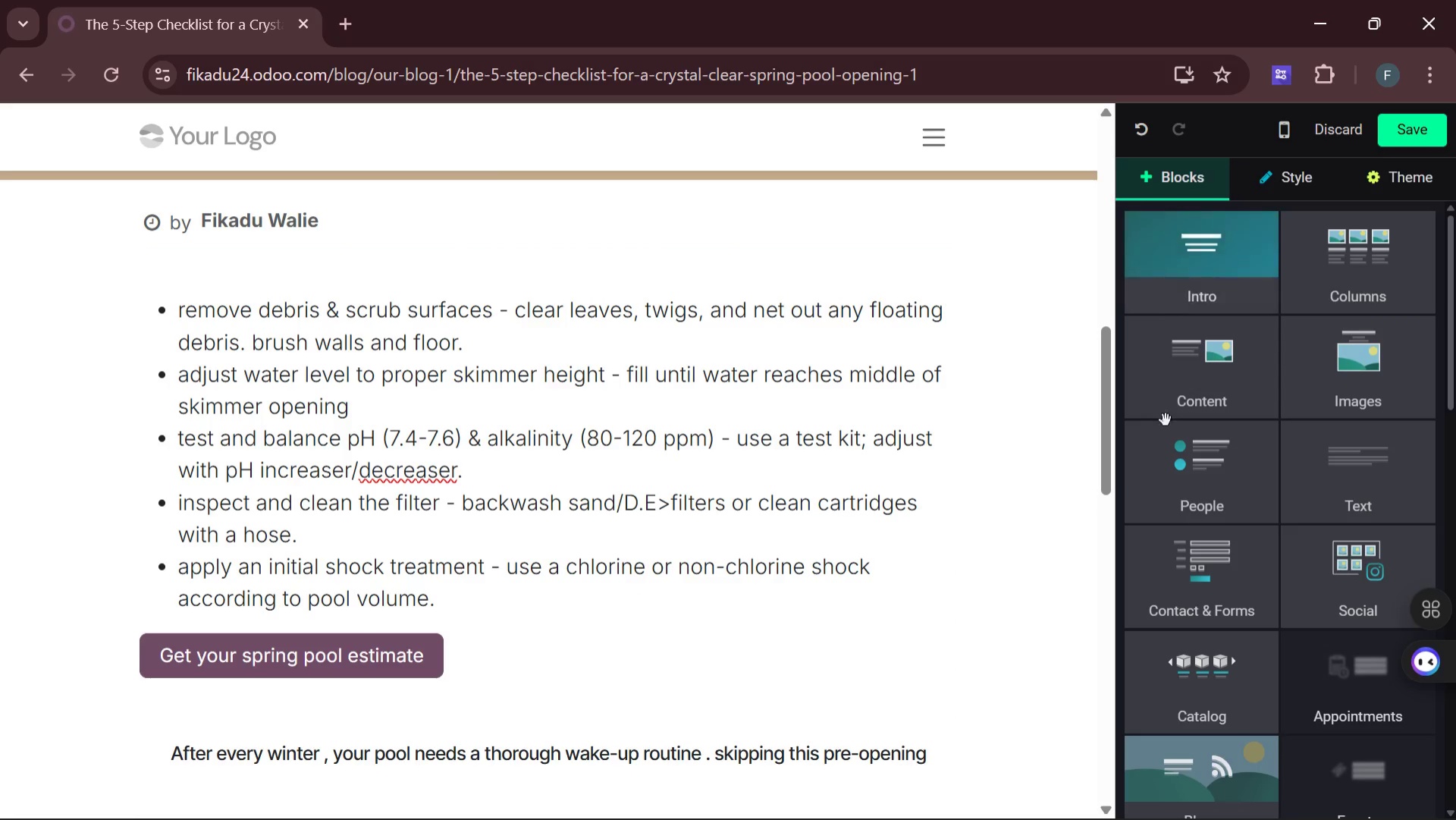 
scroll: coordinate [1169, 545], scroll_direction: down, amount: 3.0
 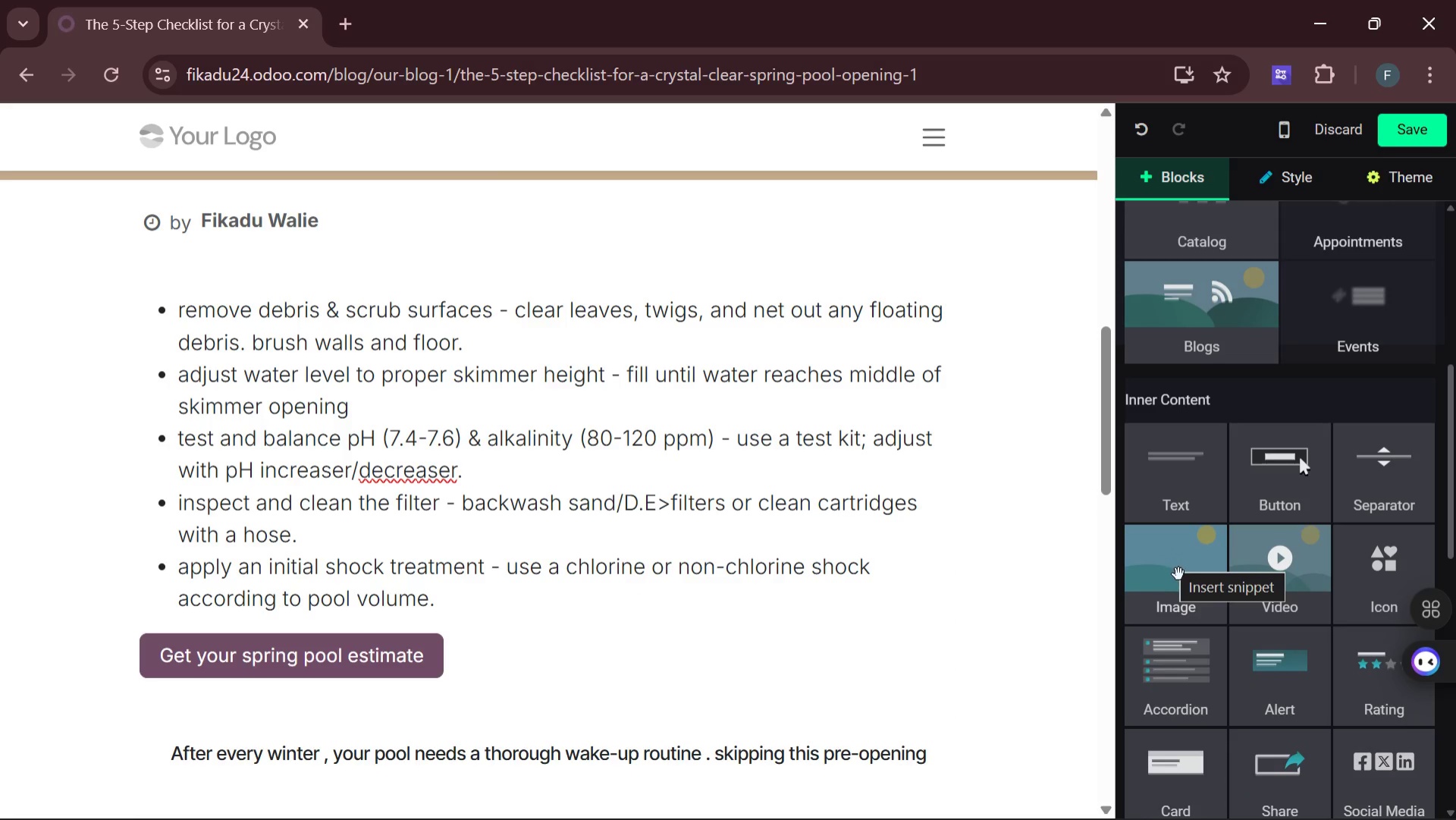 
left_click_drag(start_coordinate=[1178, 576], to_coordinate=[362, 762])
 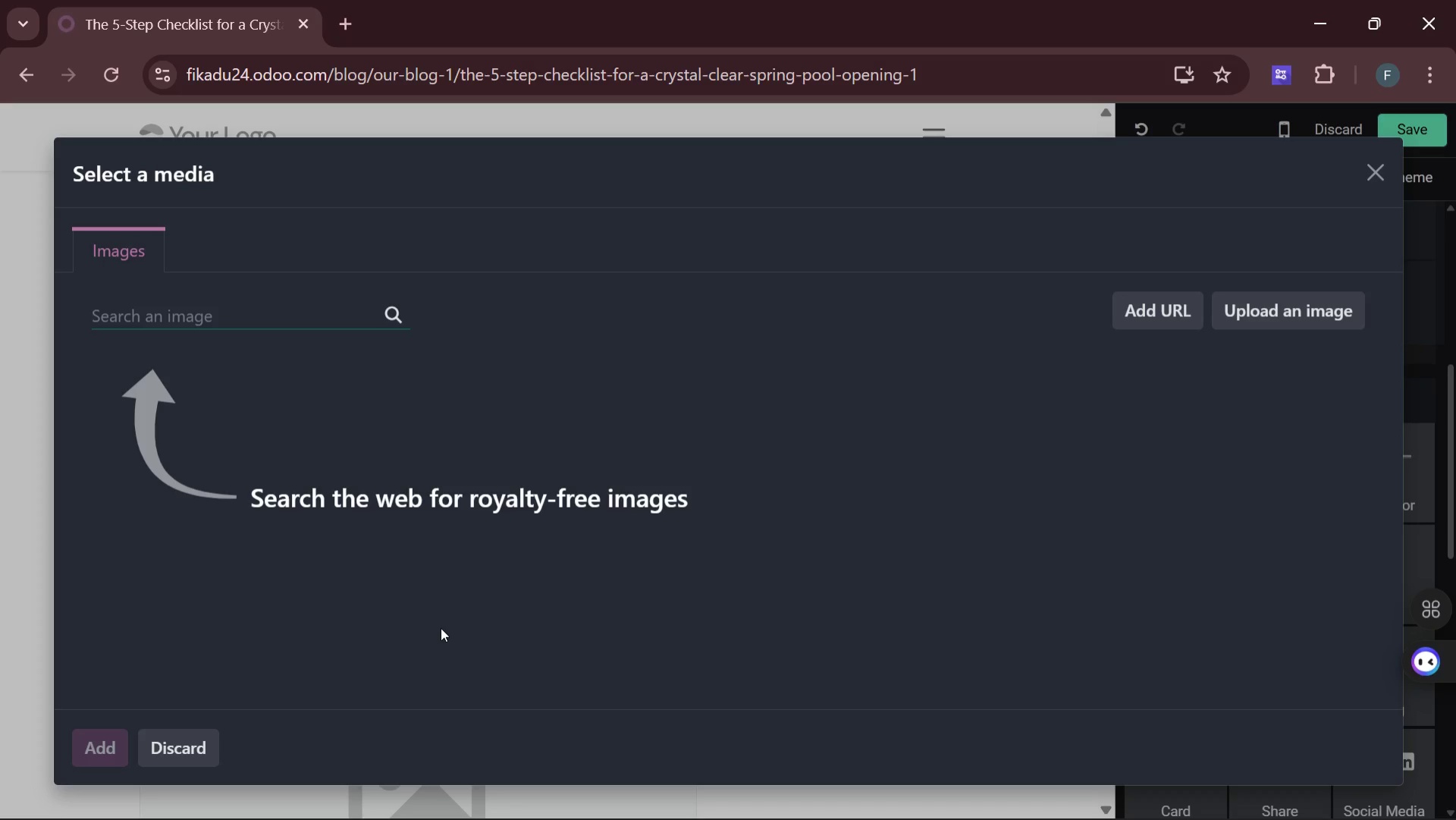 
wait(10.16)
 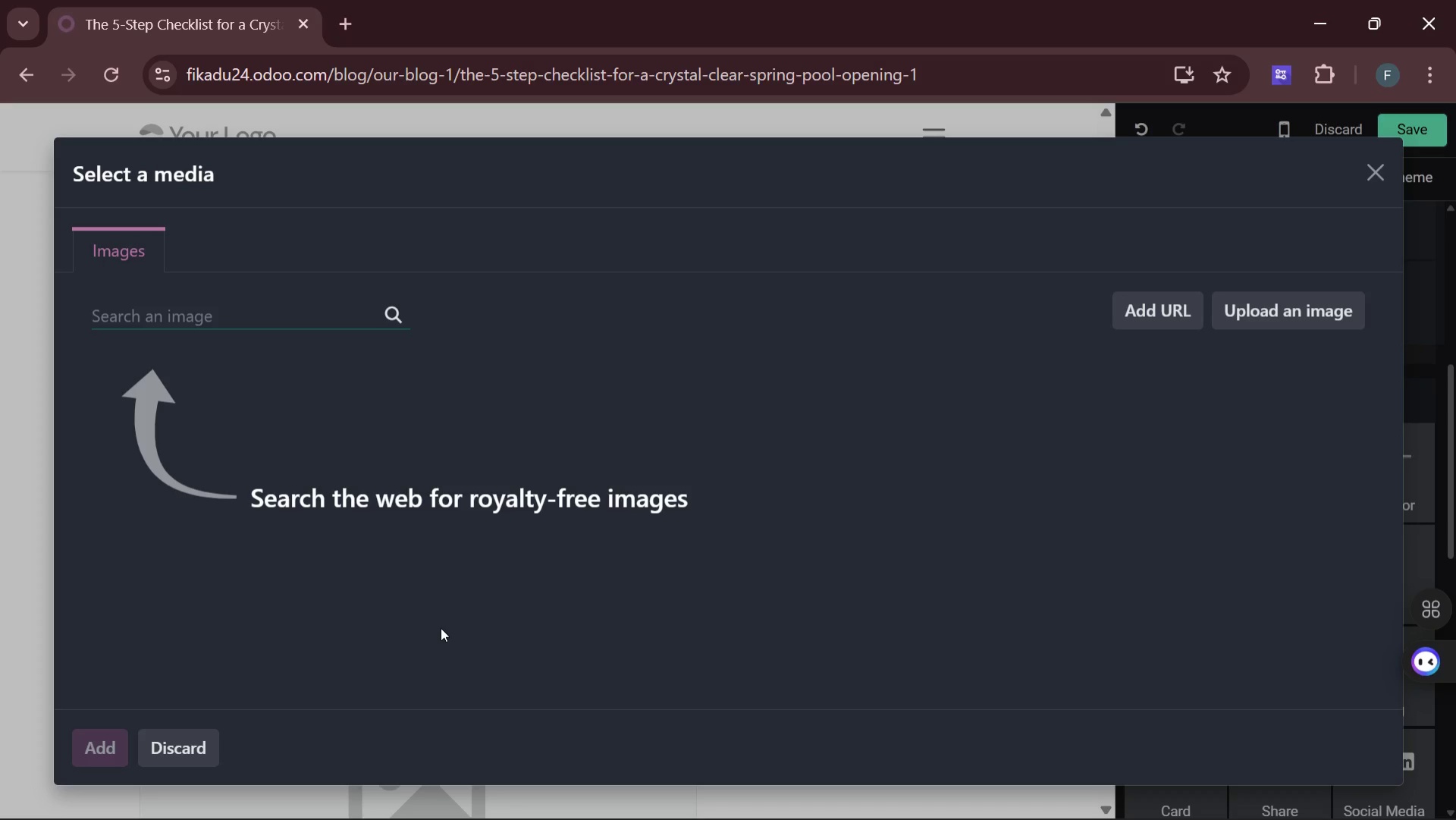 
key(P)
 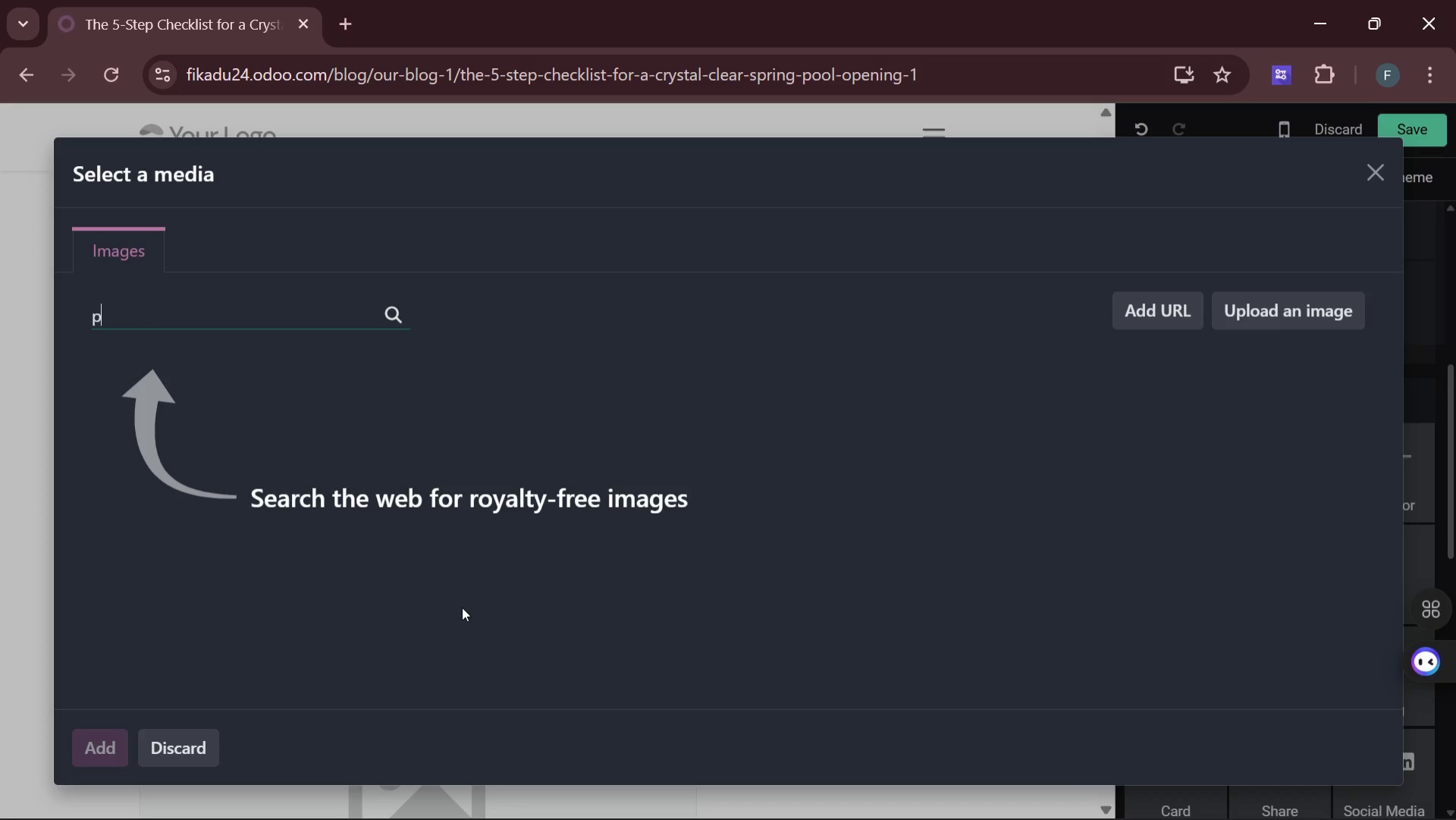 
type(ool testing kit )
 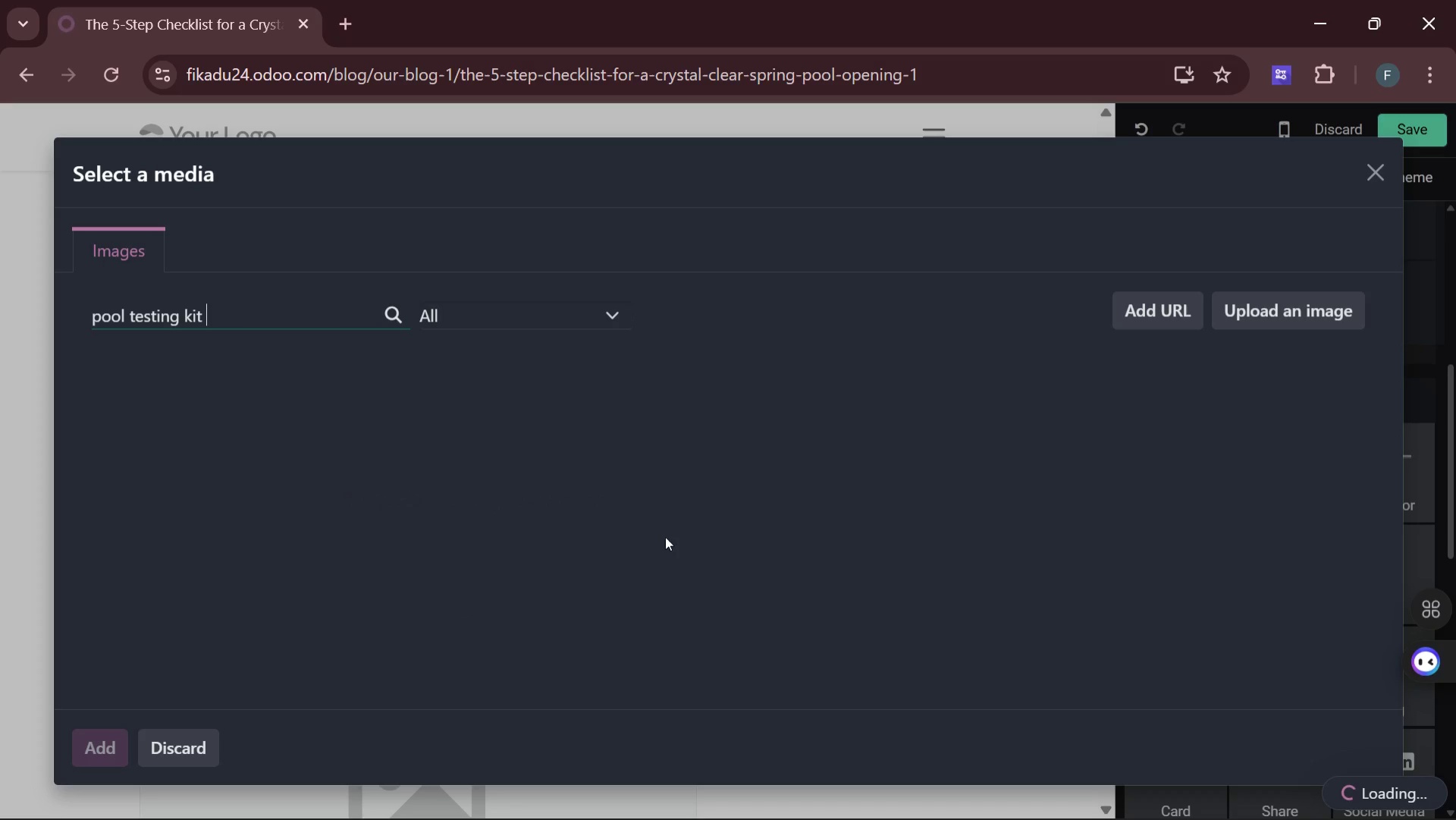 
mouse_move([647, 501])
 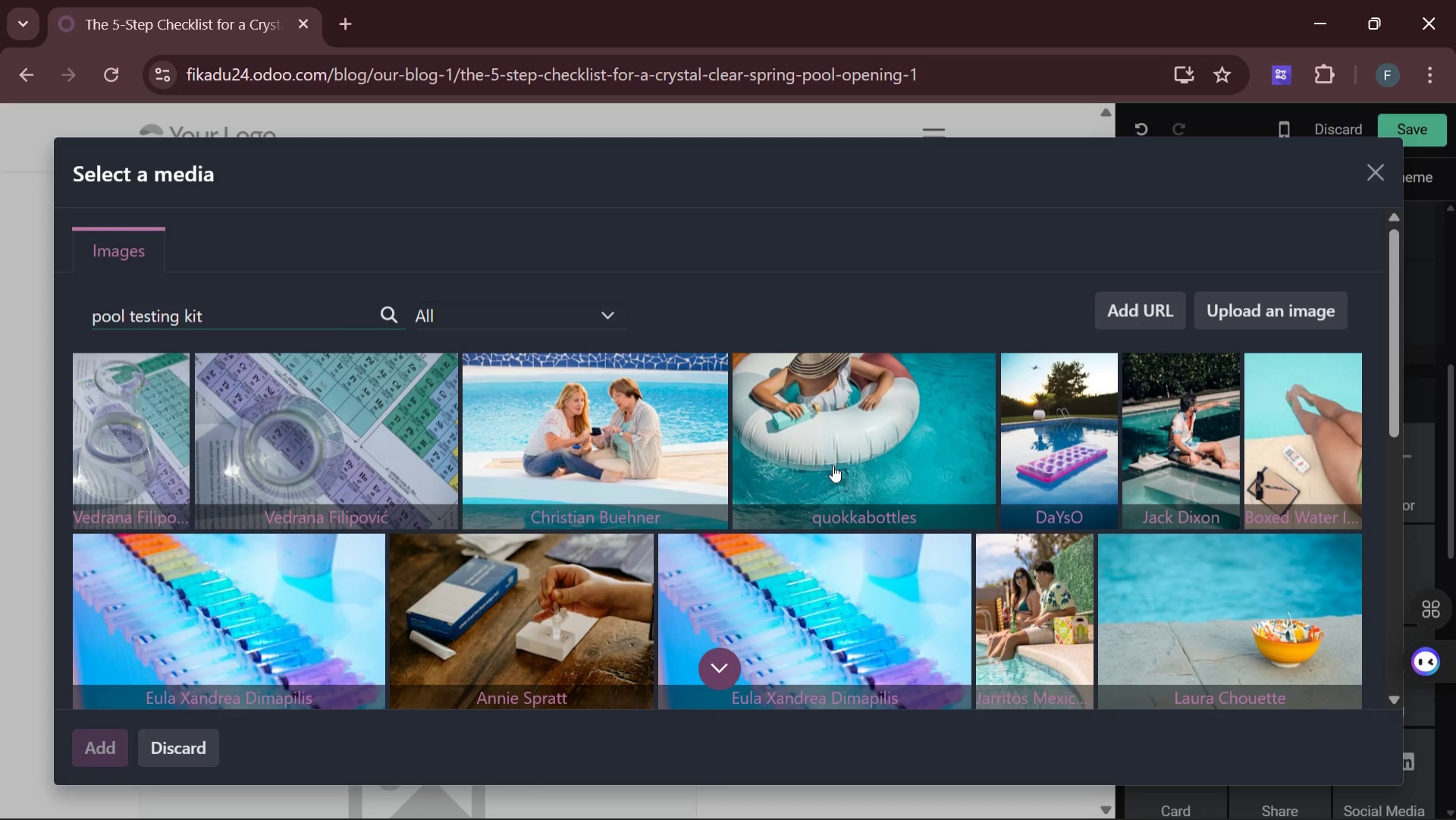 
wait(9.64)
 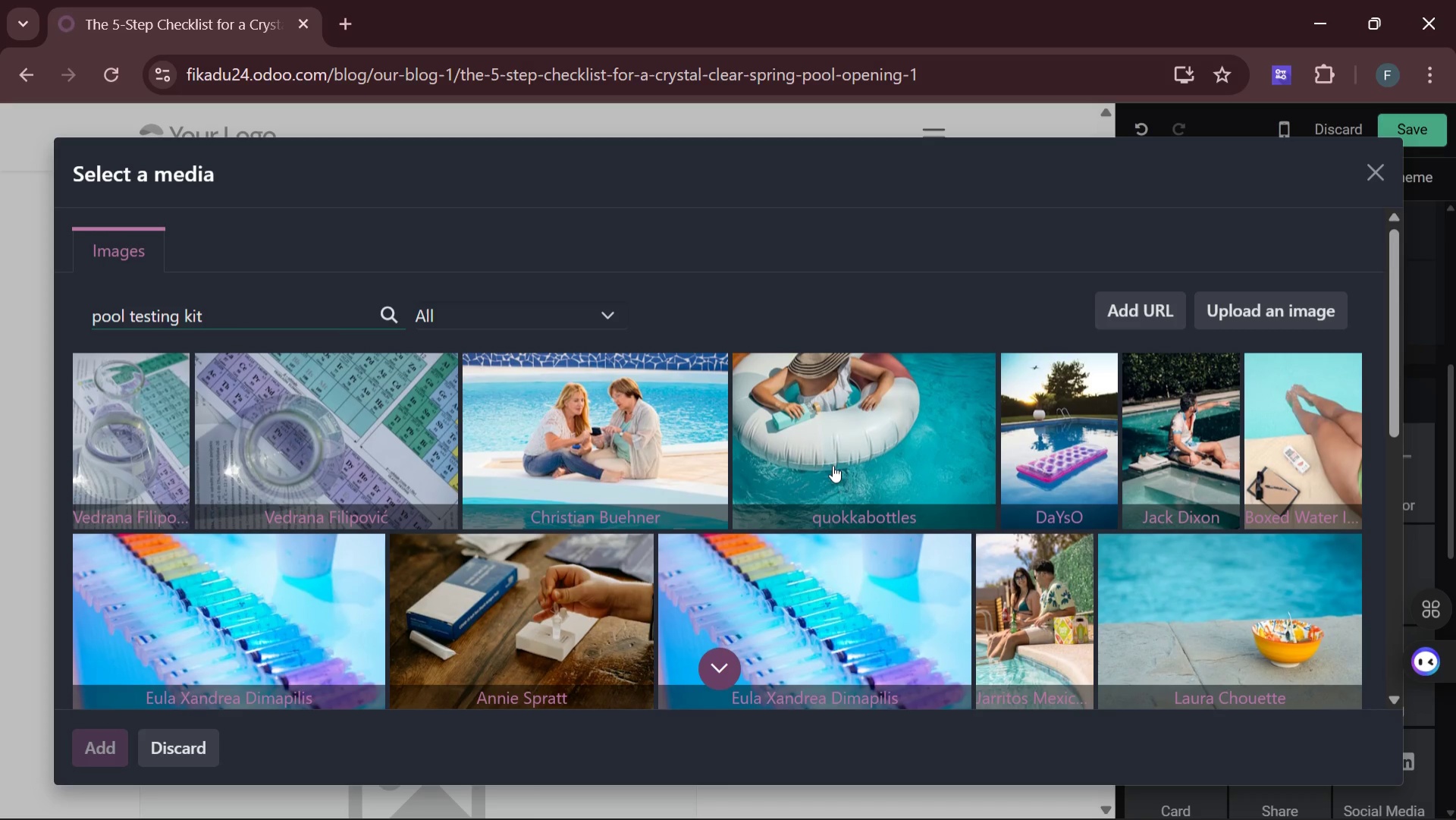 
left_click([833, 465])
 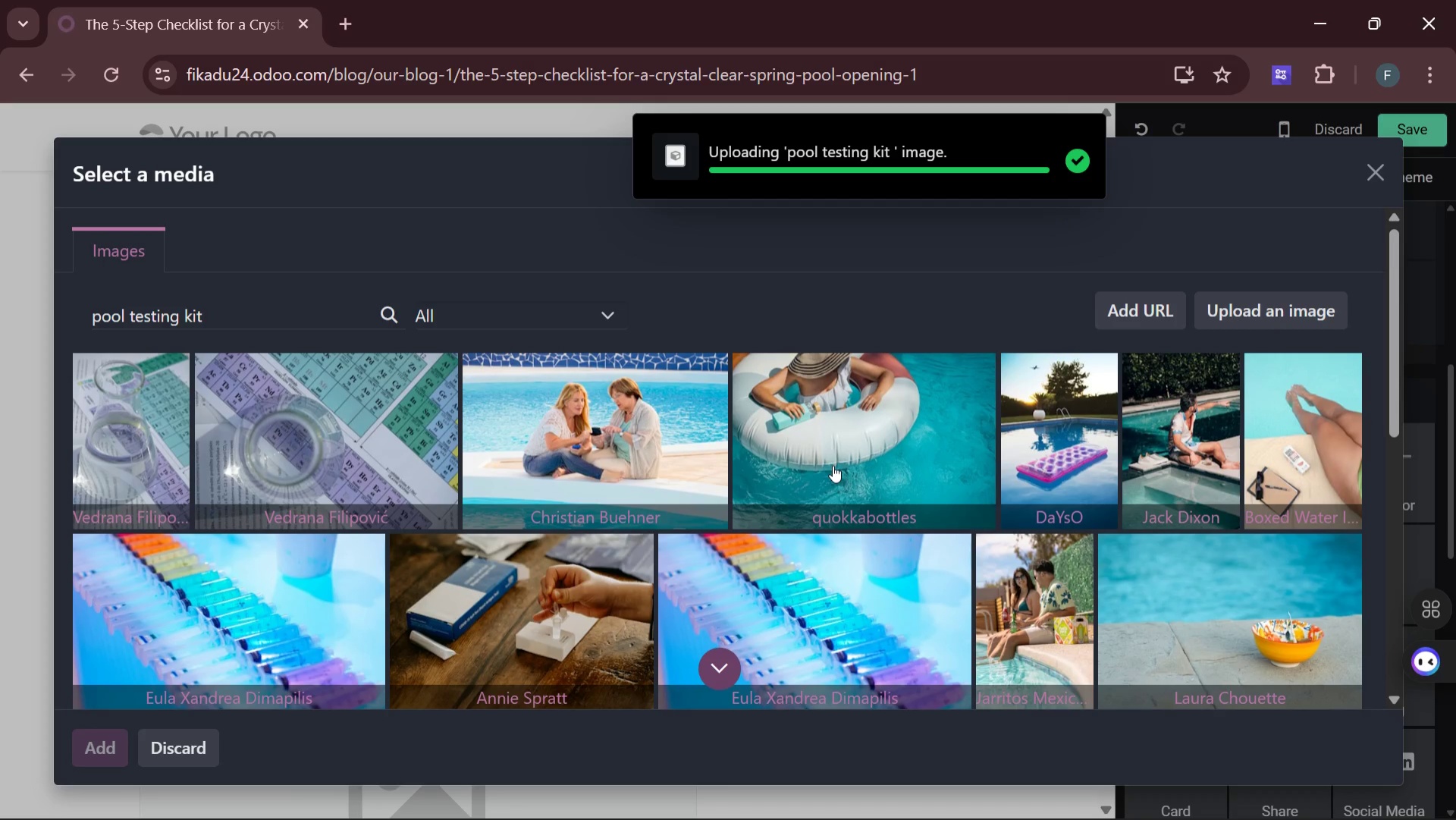 
wait(5.78)
 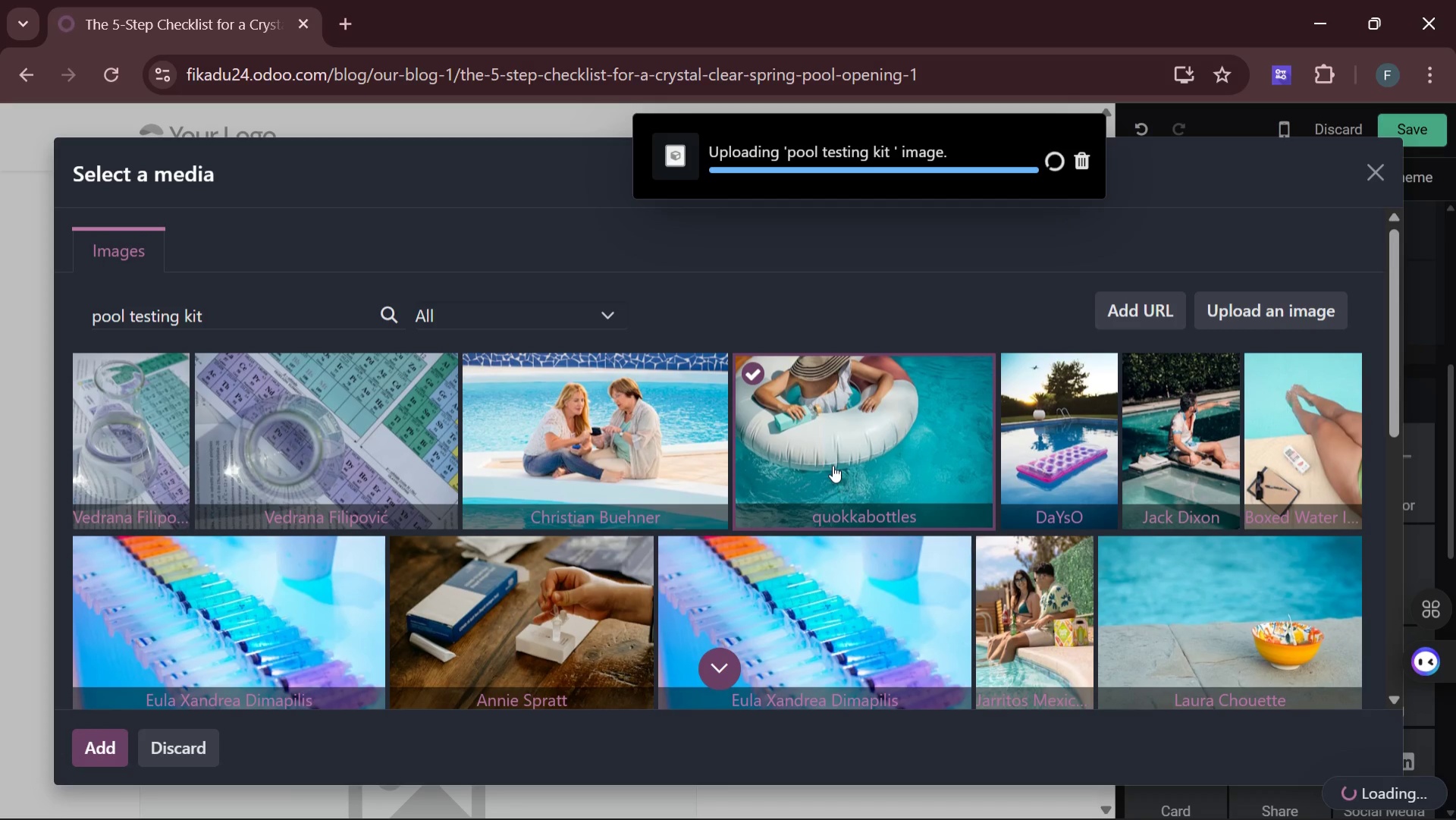 
scroll: coordinate [774, 482], scroll_direction: down, amount: 3.0
 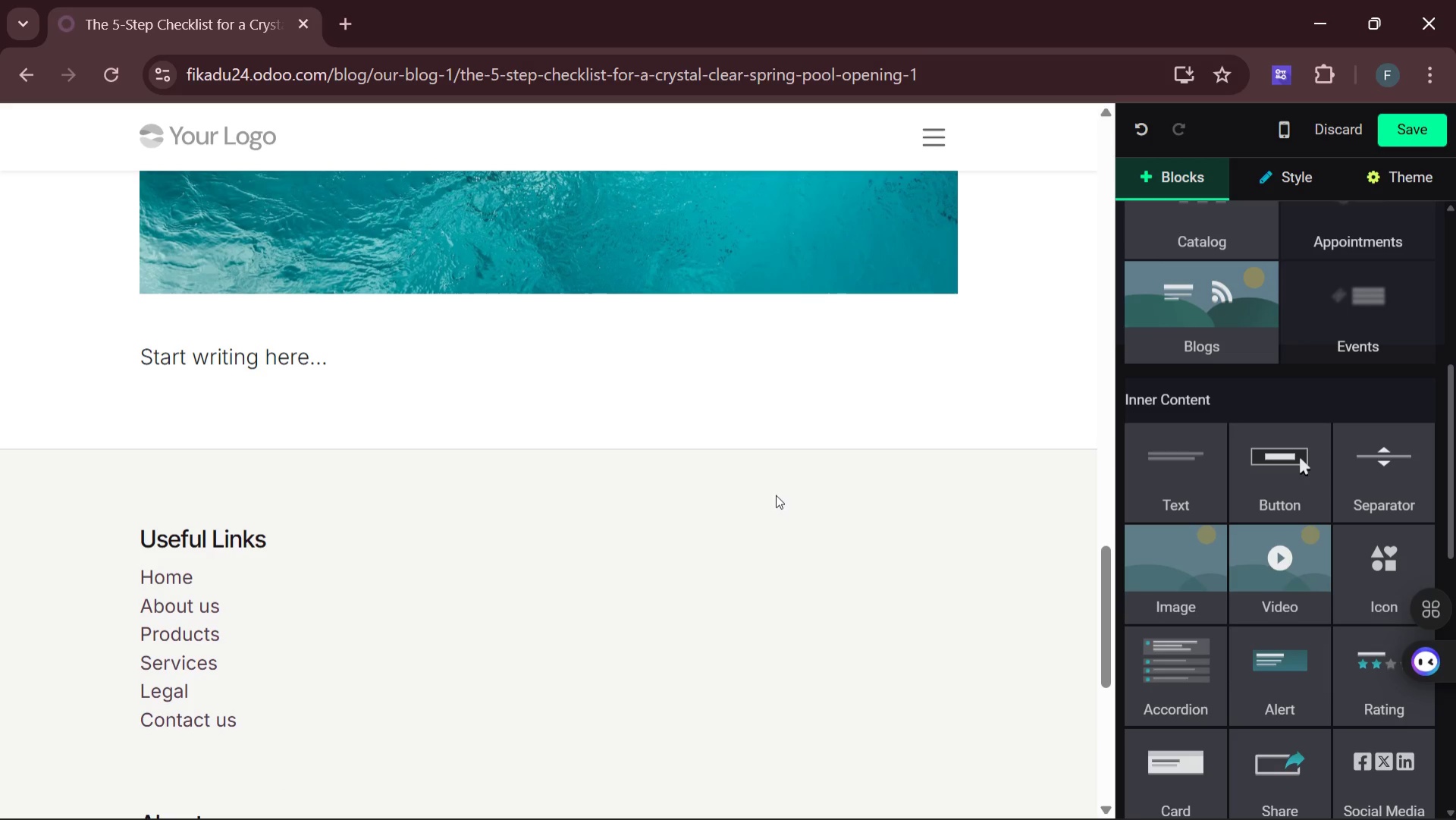 
wait(31.0)
 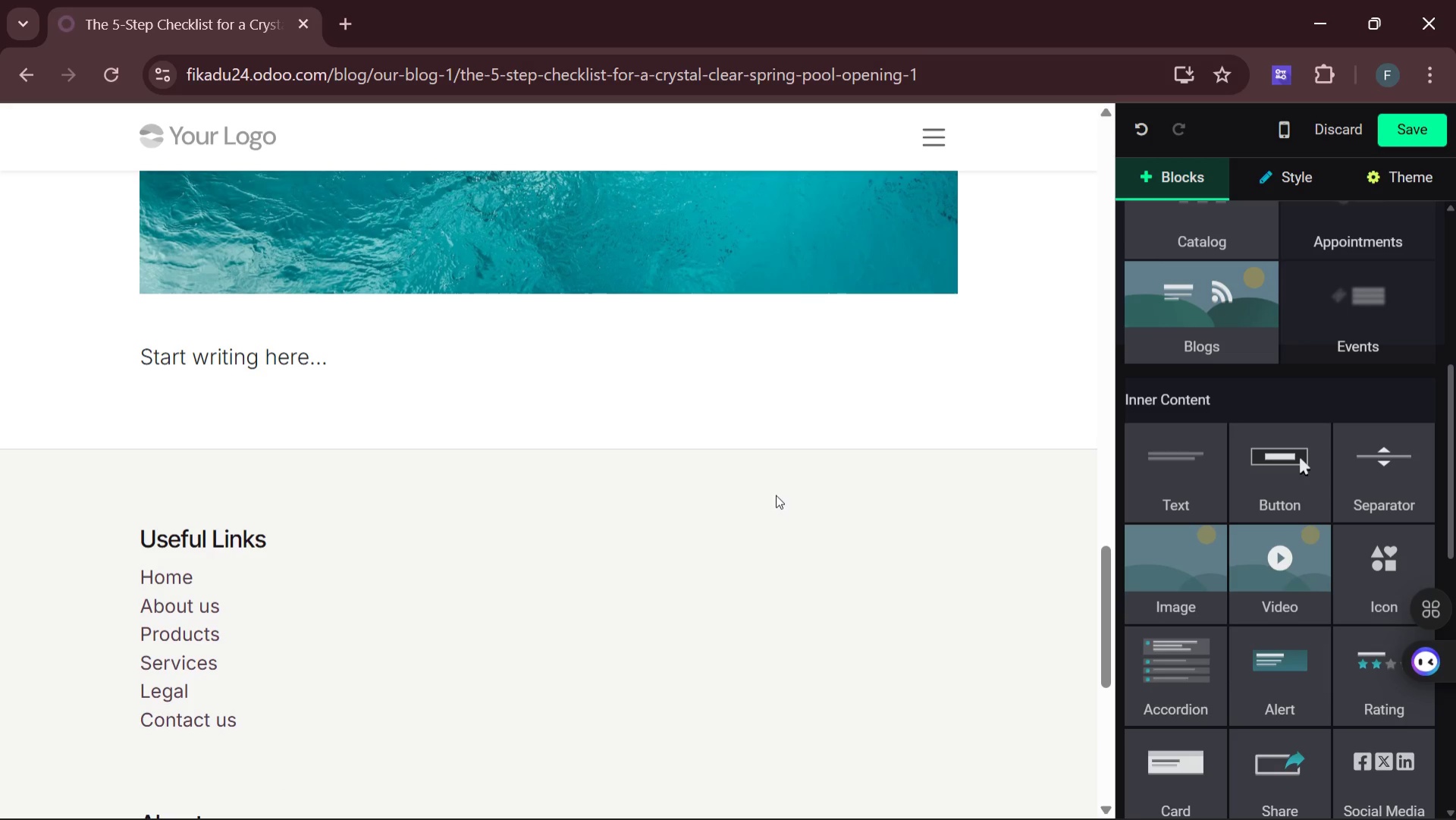 
left_click([558, 382])
 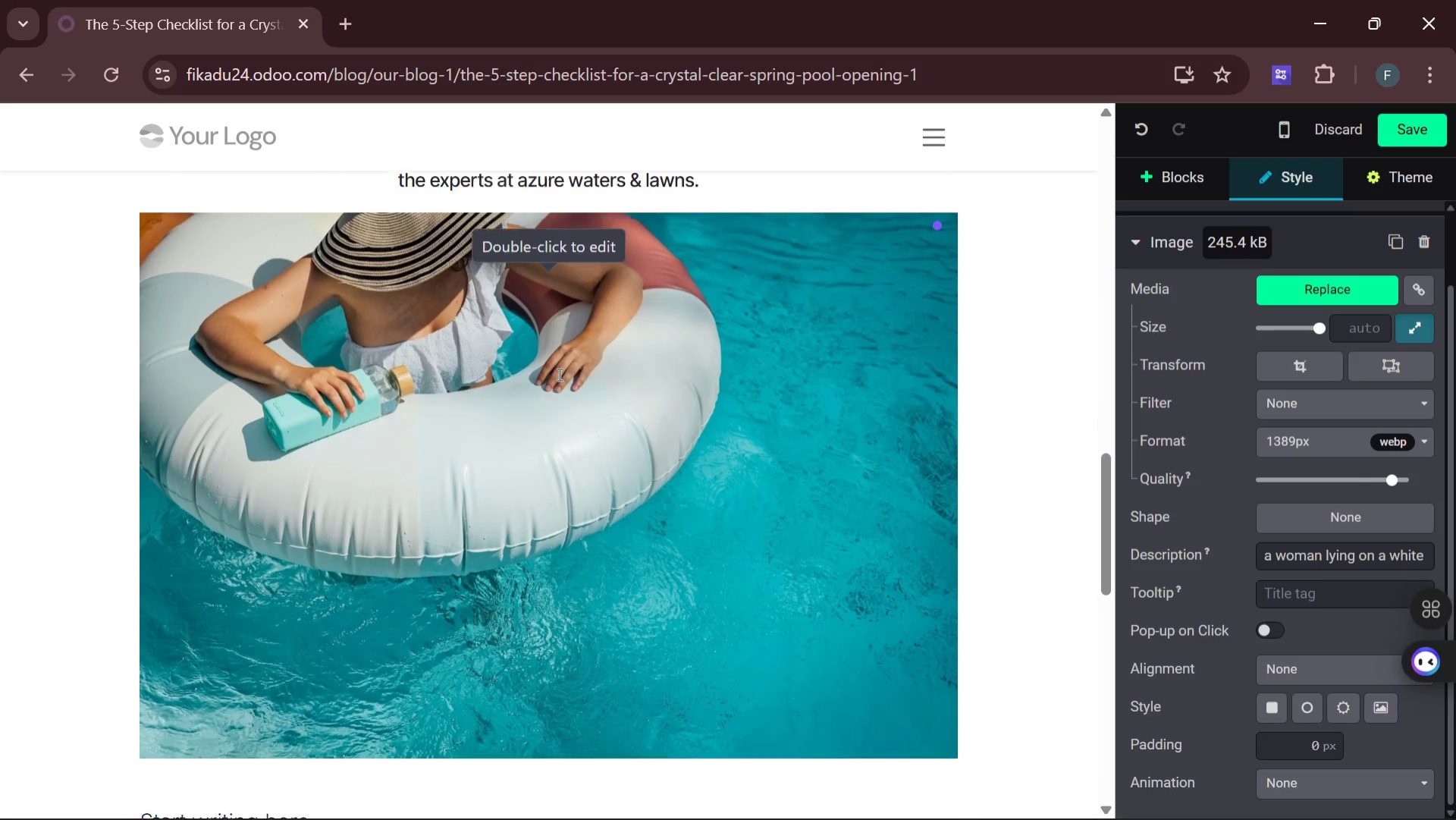 
left_click([558, 371])
 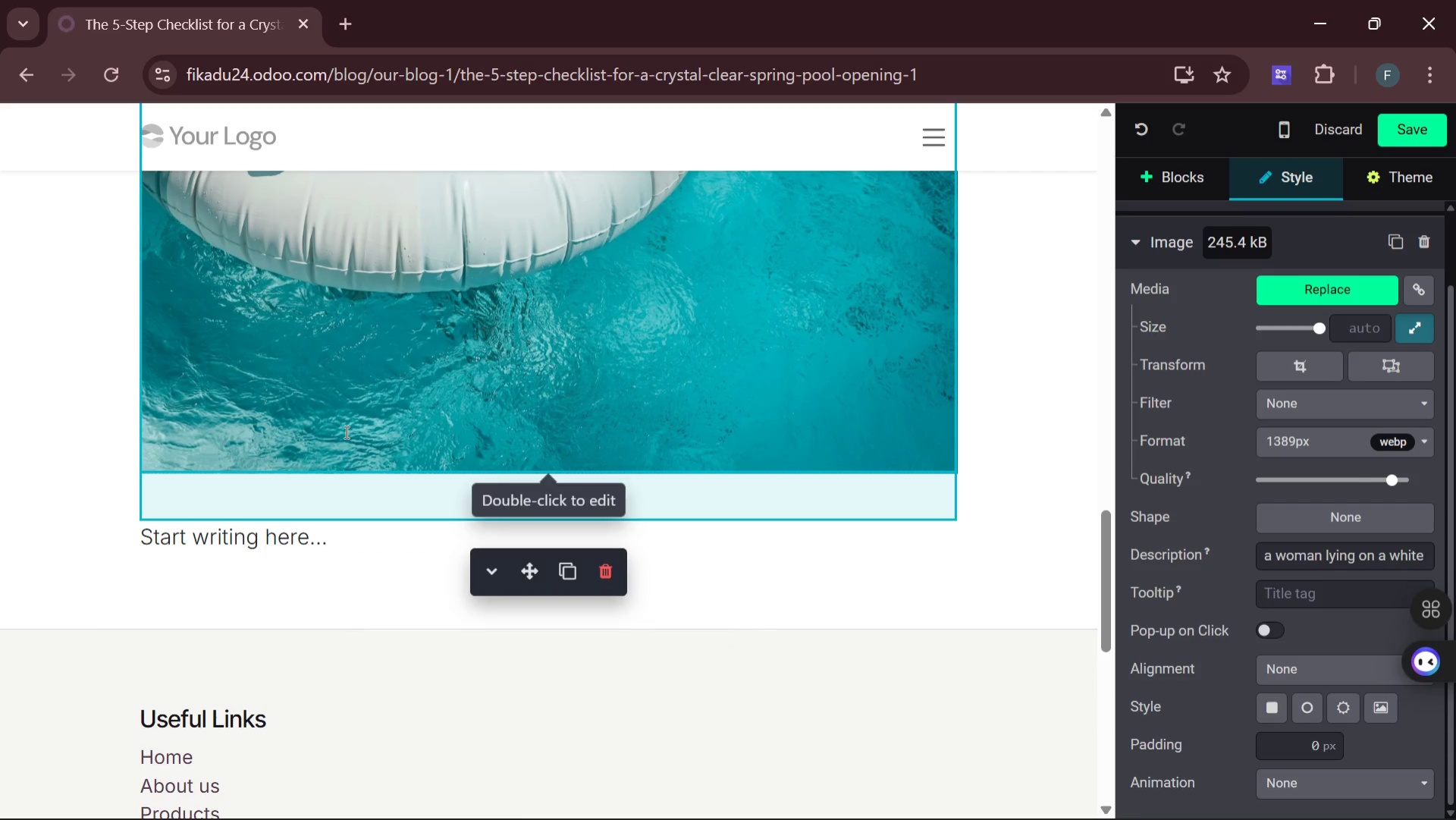 
left_click([301, 500])
 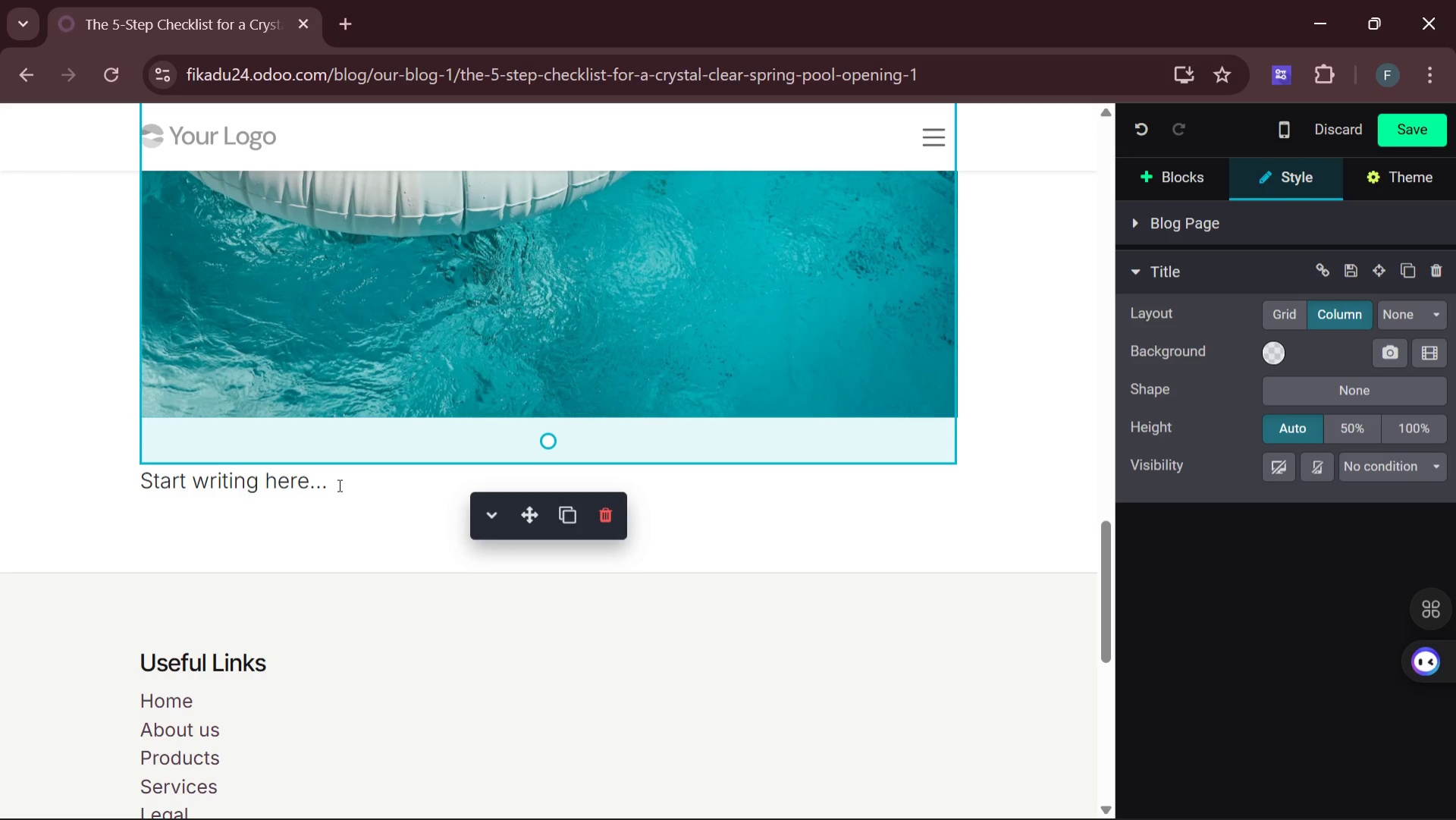 
wait(6.83)
 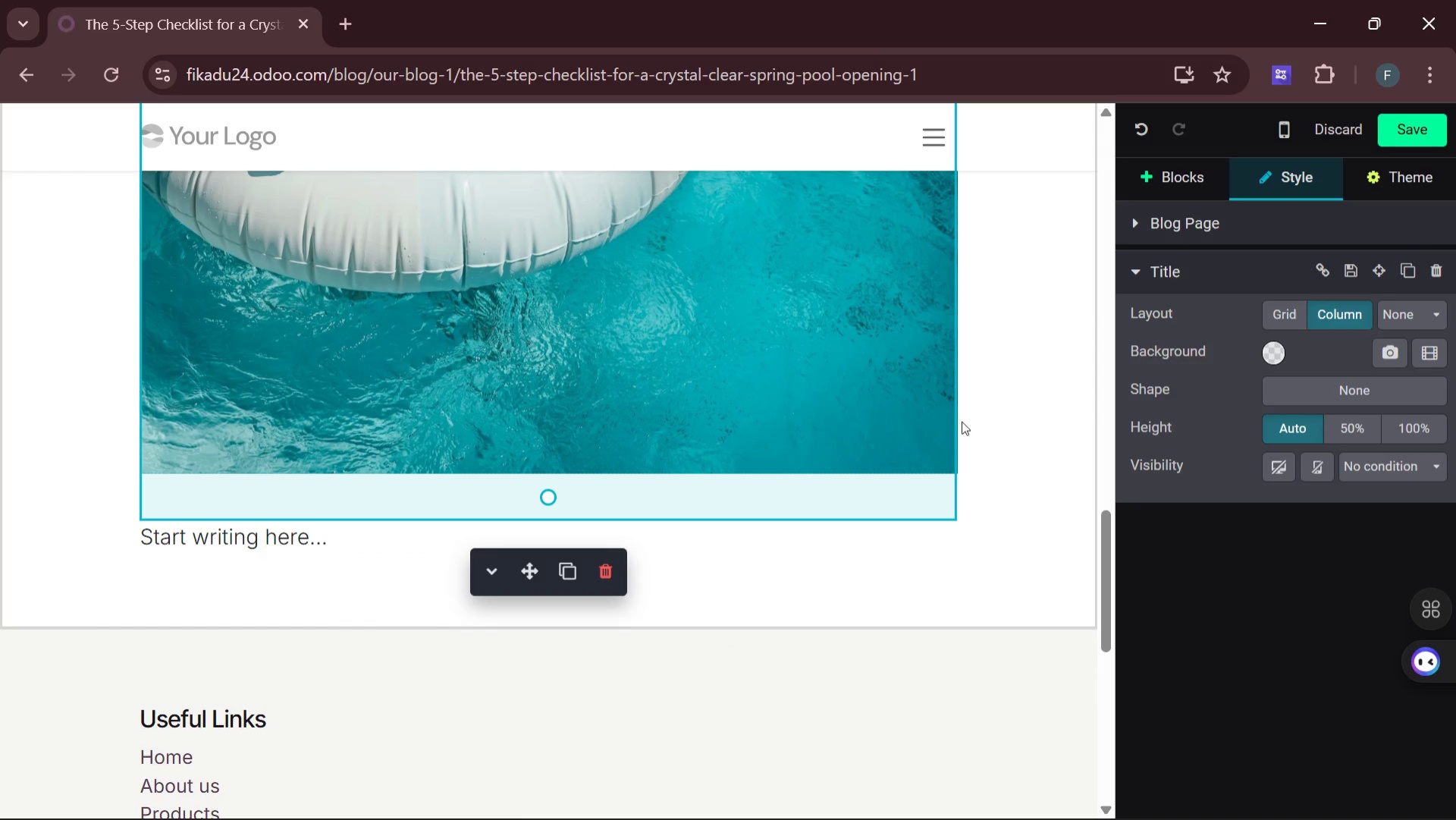 
left_click([302, 479])
 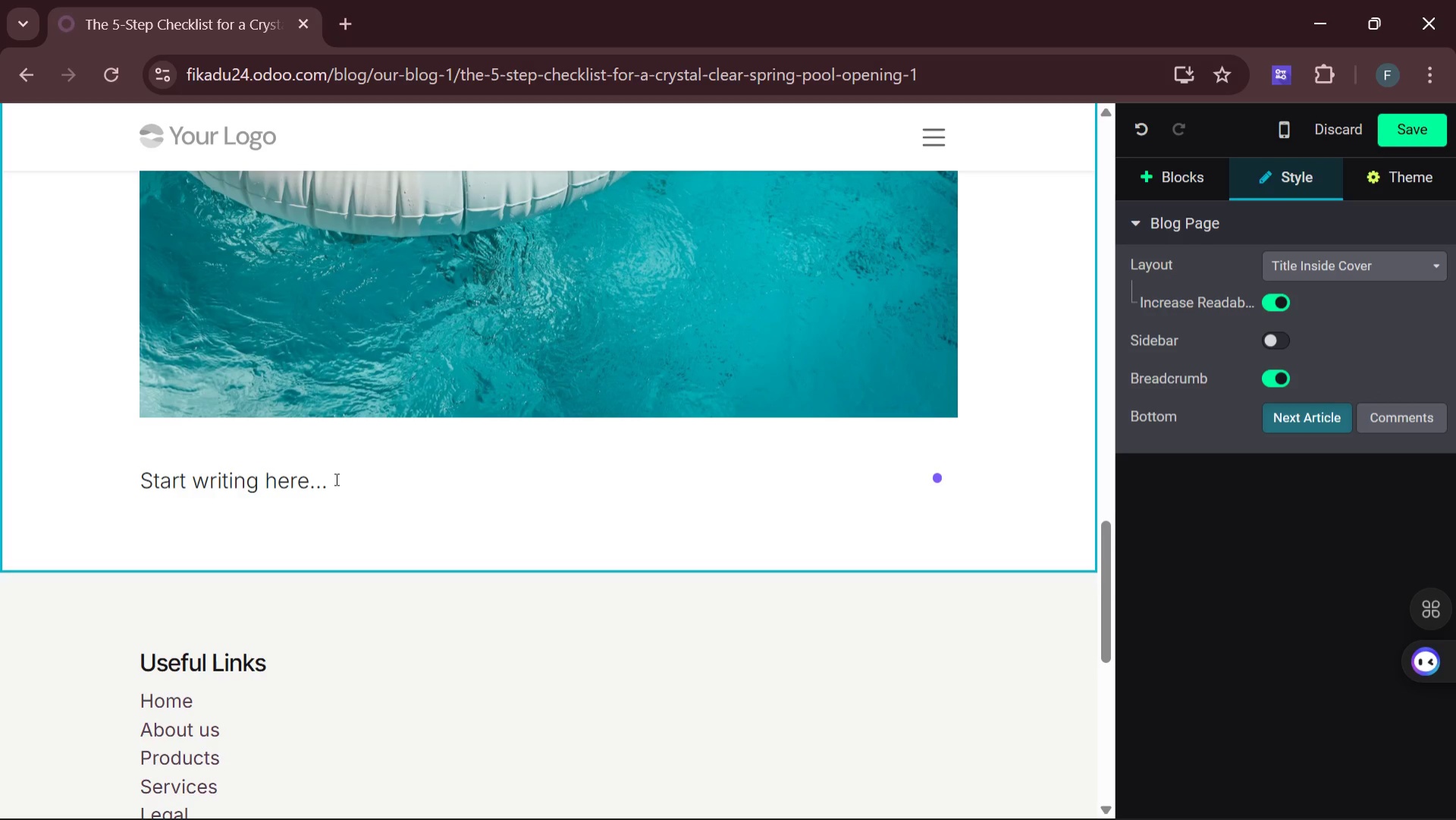 
left_click([337, 480])
 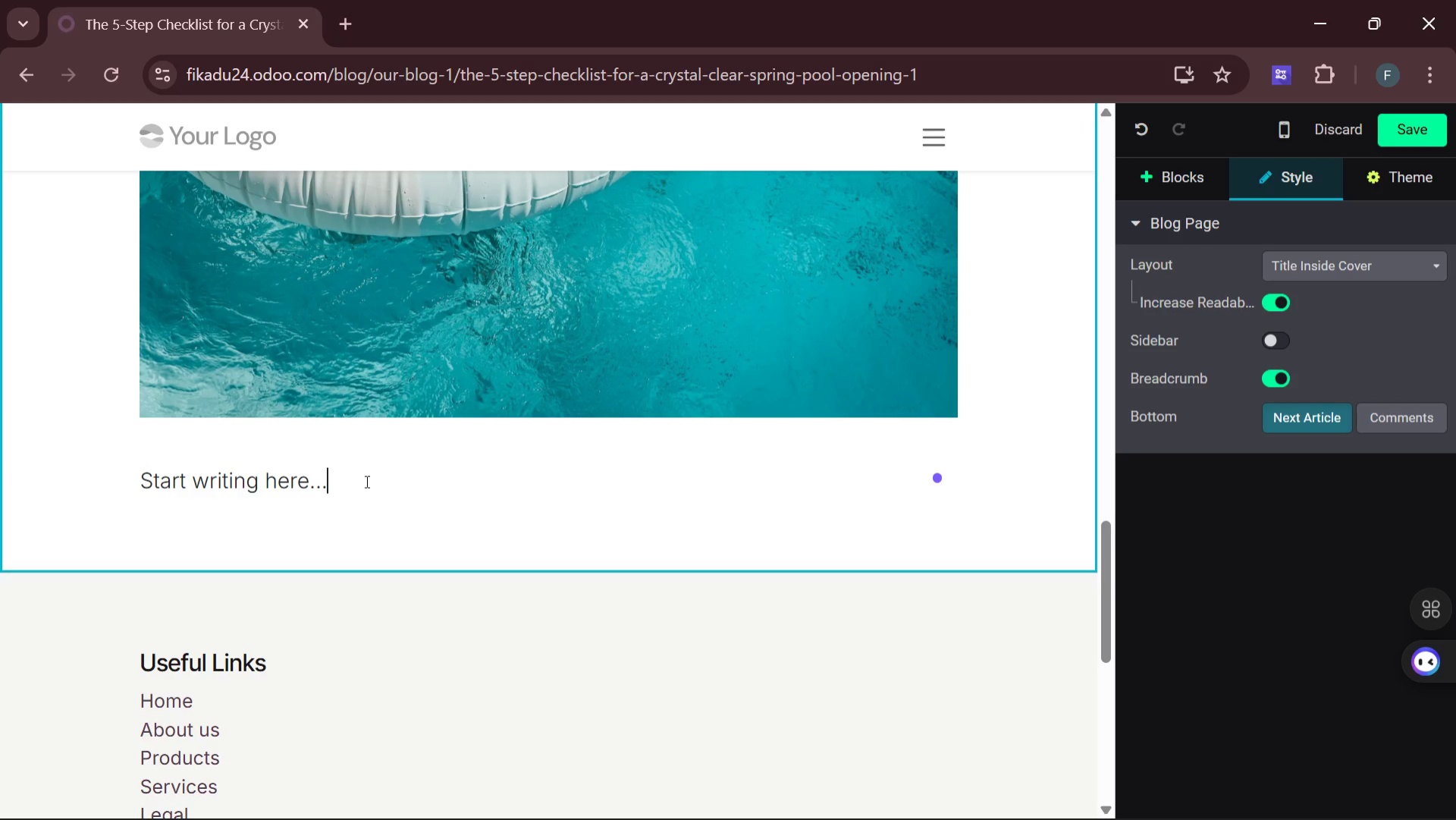 
key(Space)
 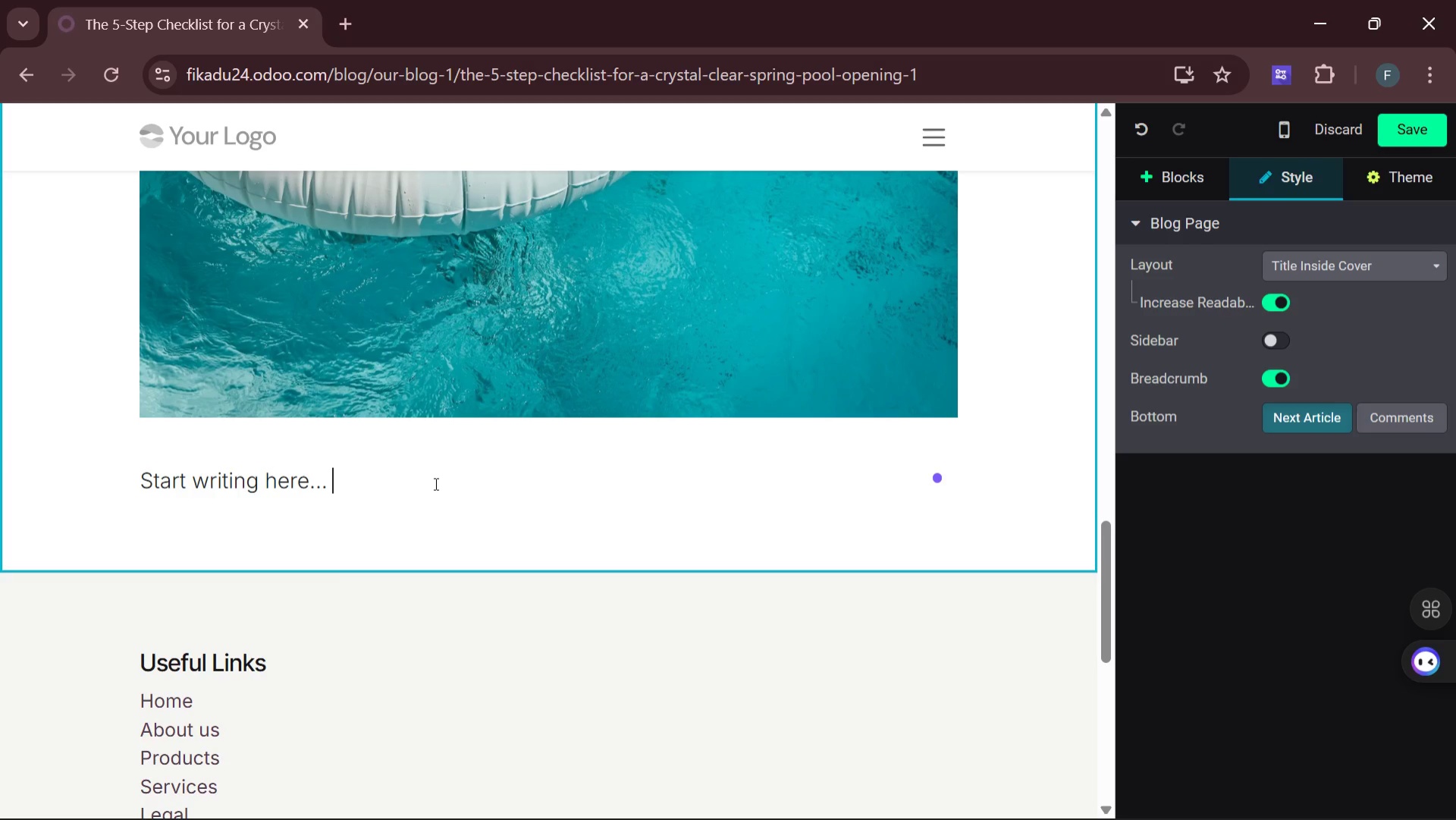 
wait(11.09)
 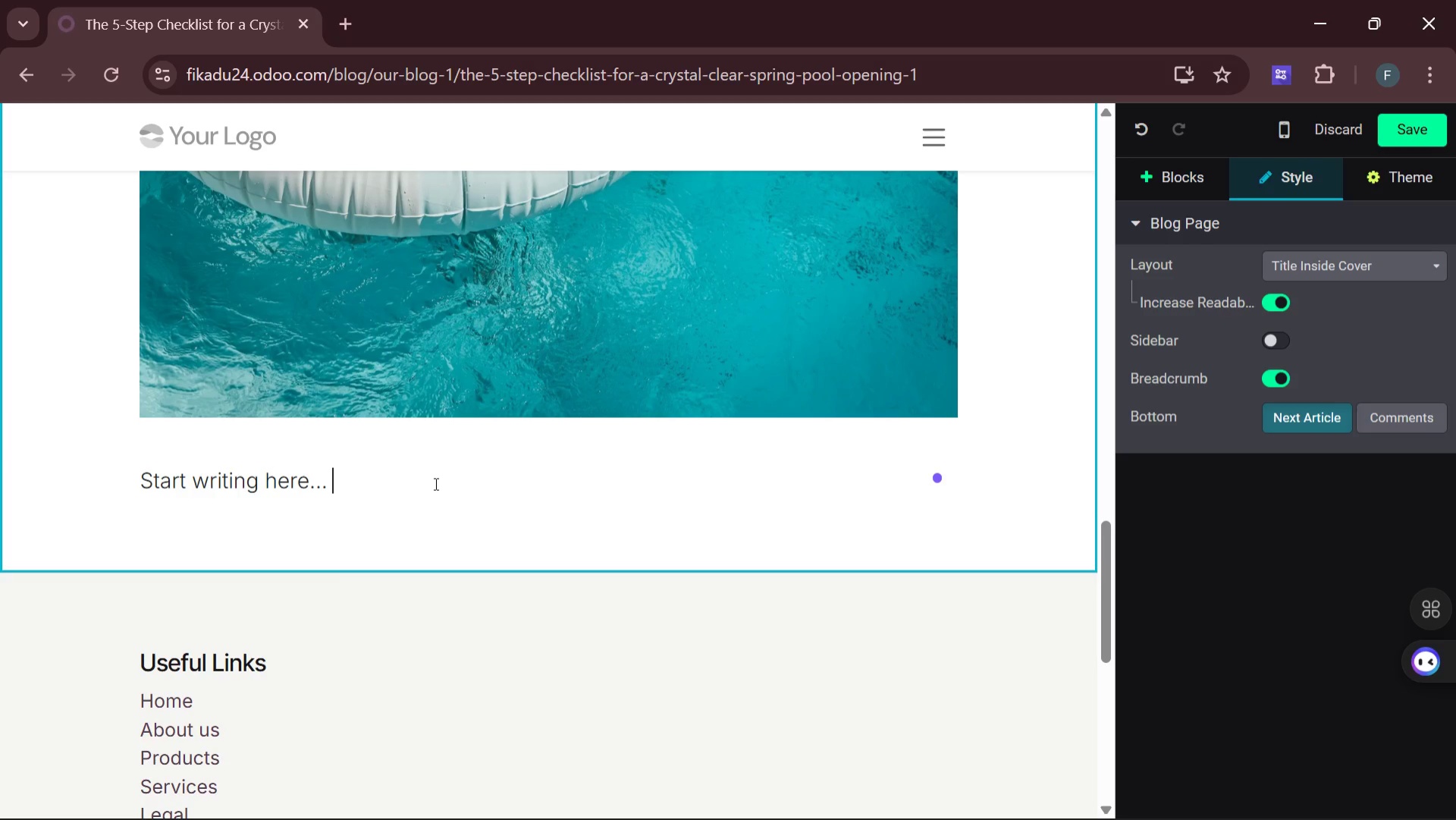 
type(use reliable test )
 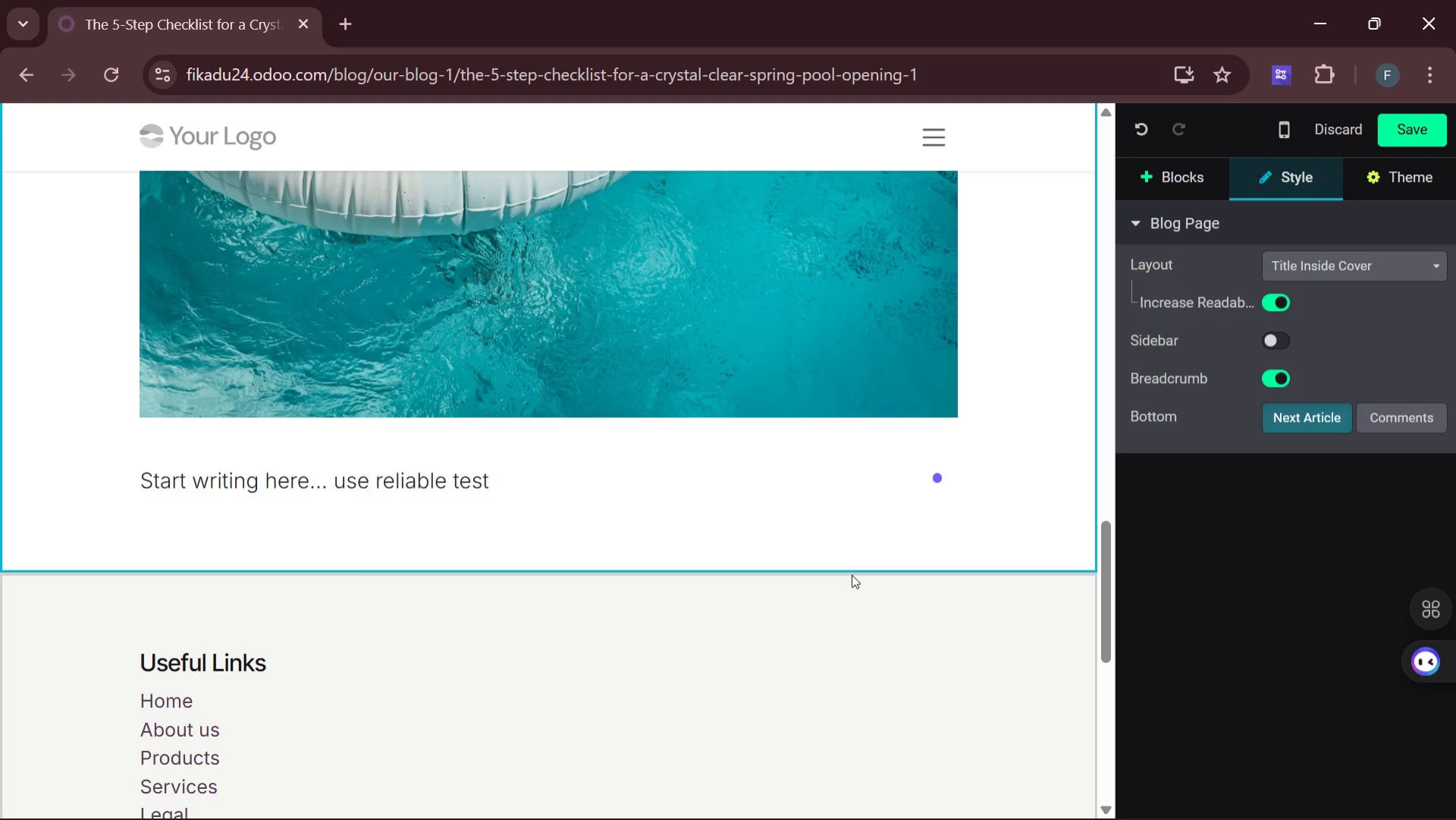 
wait(25.84)
 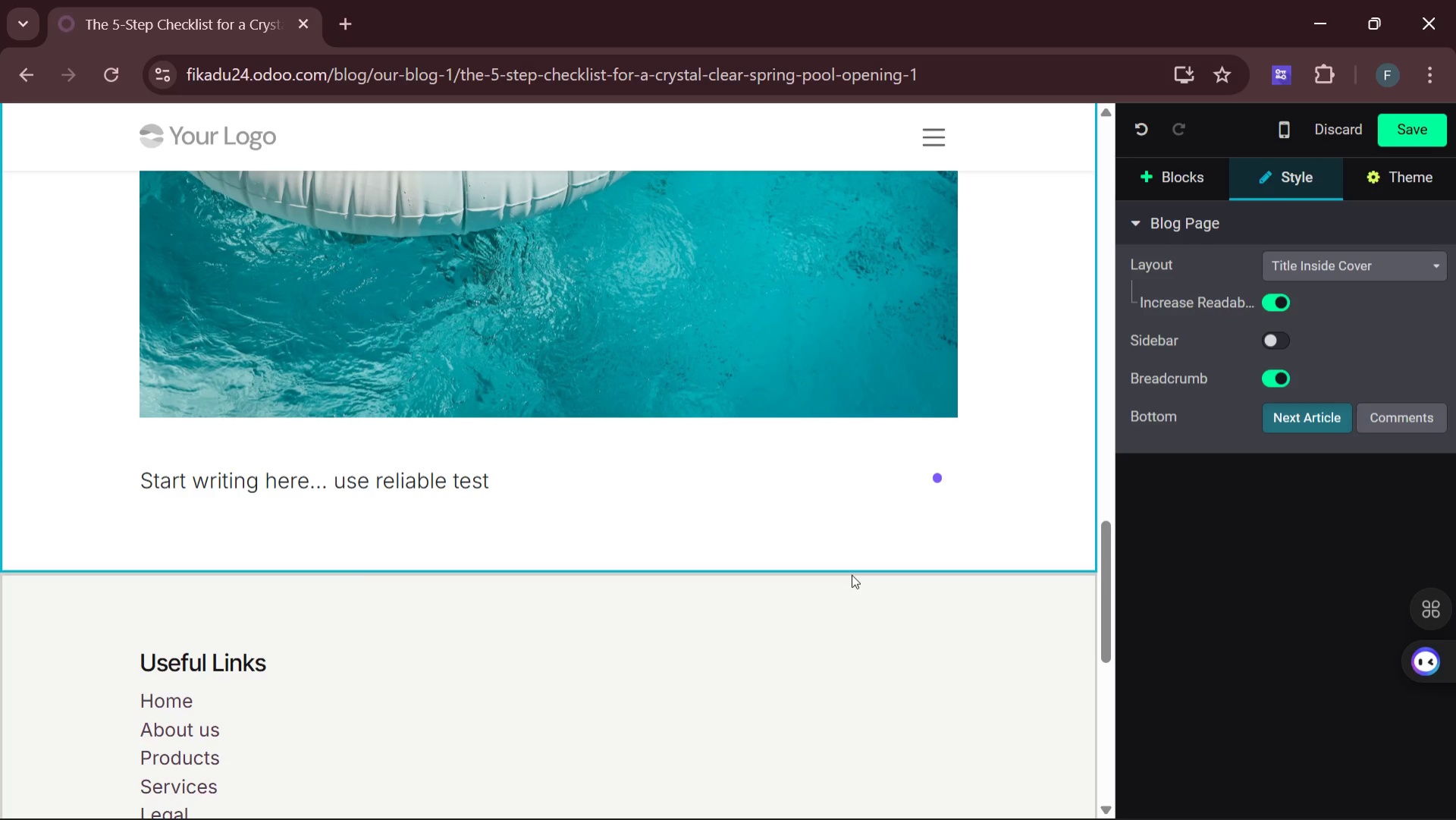 
hold_key(key=Backspace, duration=0.75)
 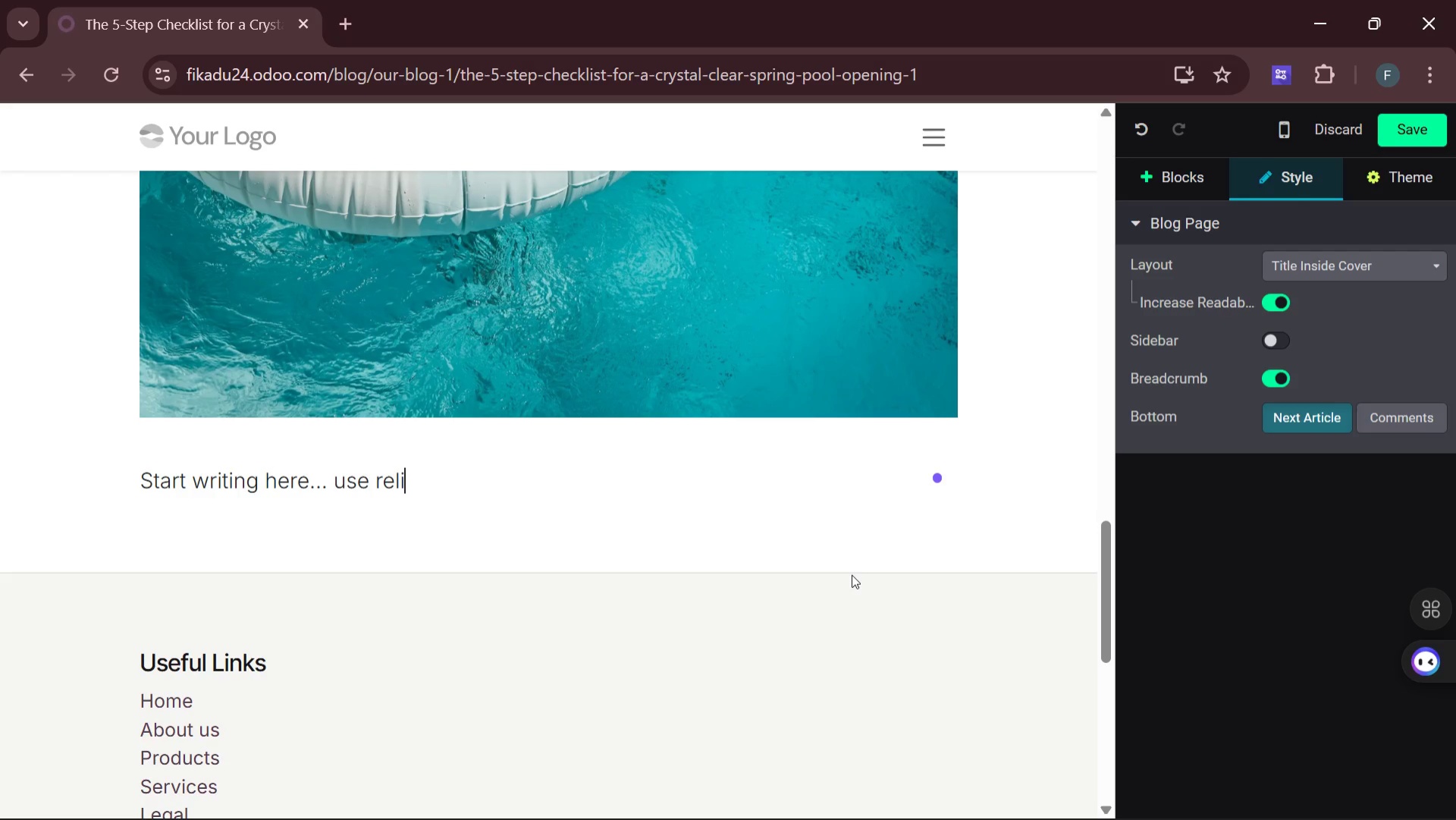 
key(Backspace)
key(Backspace)
key(Backspace)
key(Backspace)
key(Backspace)
type(a reliable test )
 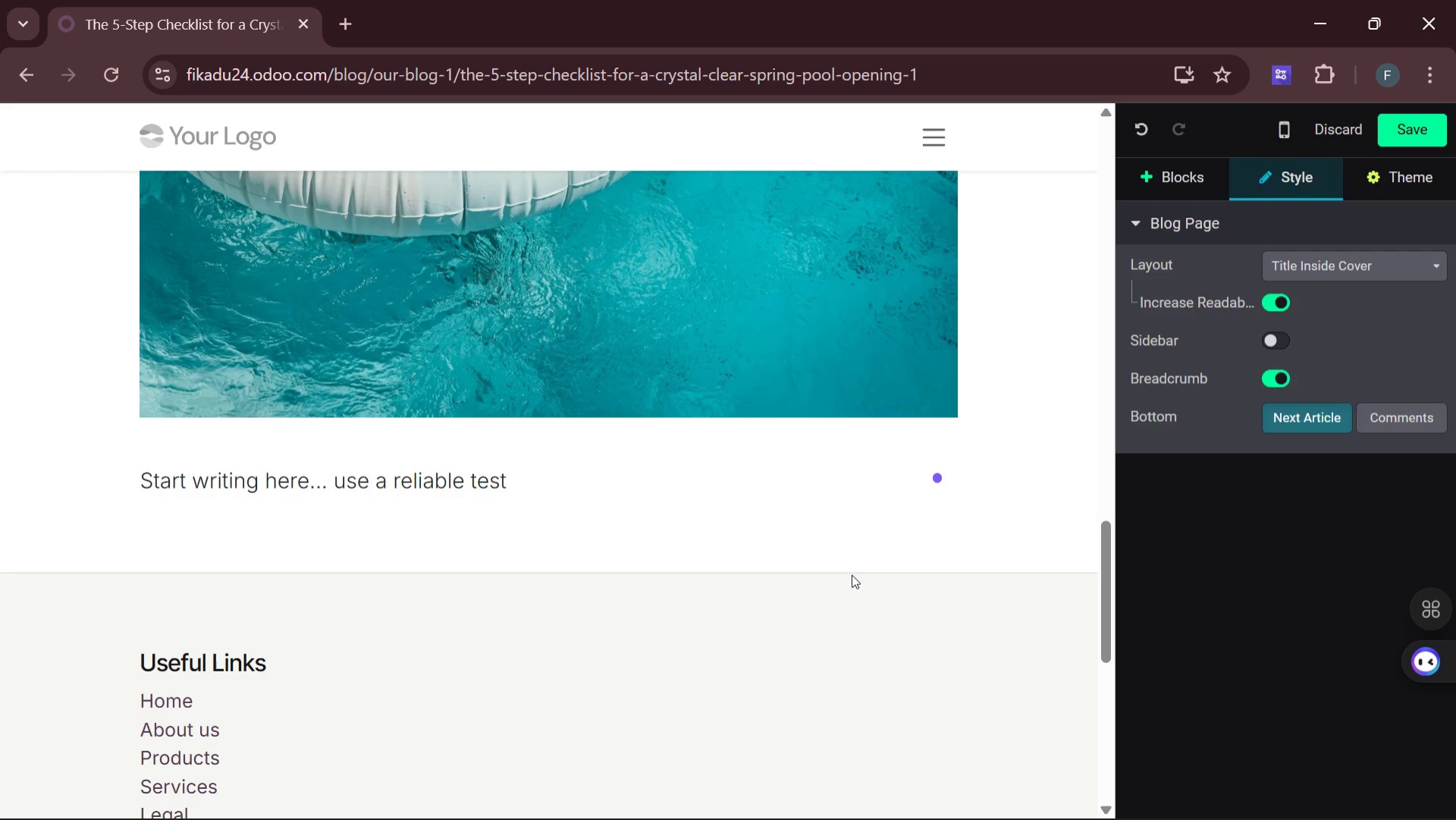 
wait(7.34)
 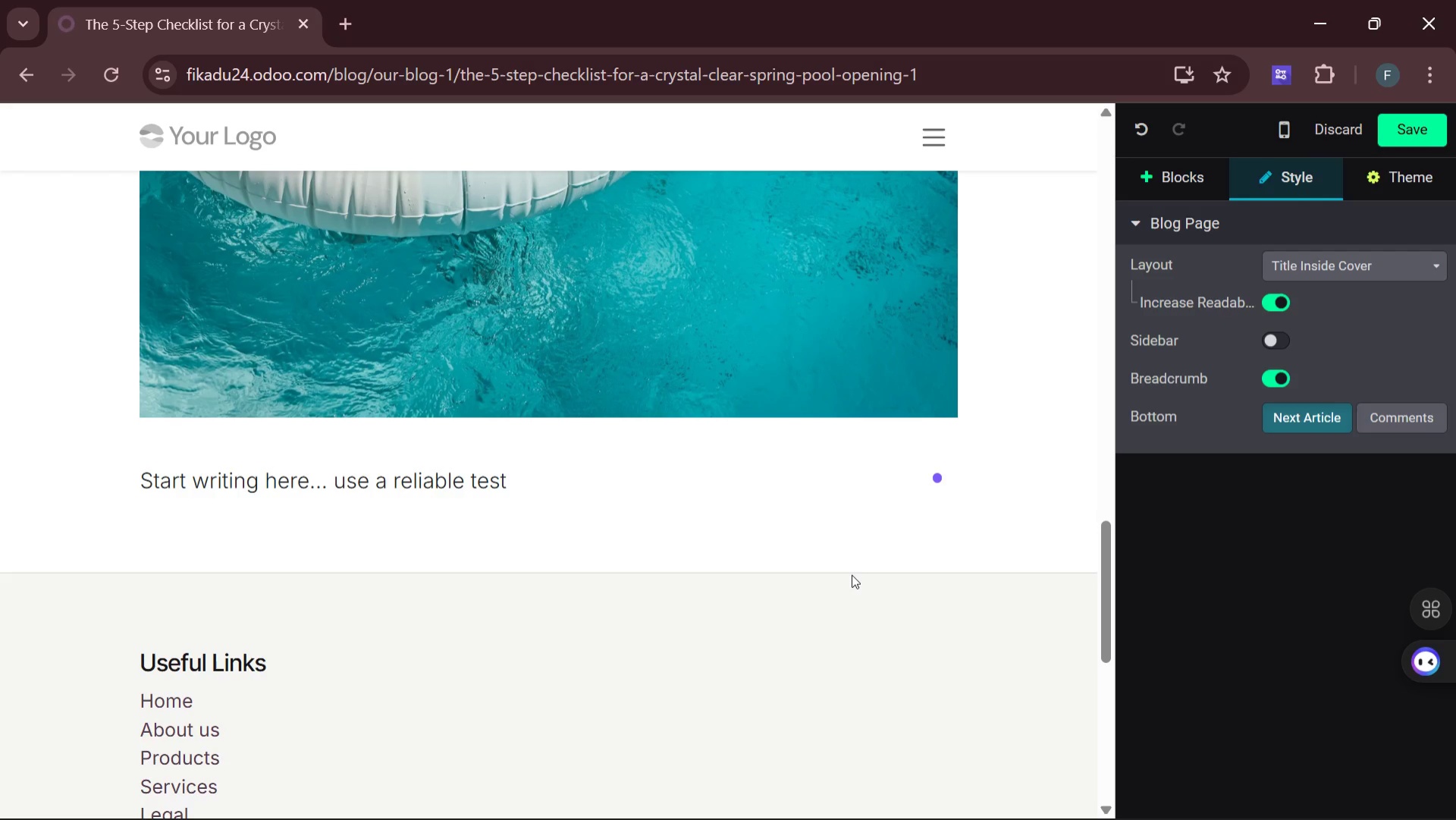 
type(kit to chech)
key(Backspace)
type(k pH and alk)
 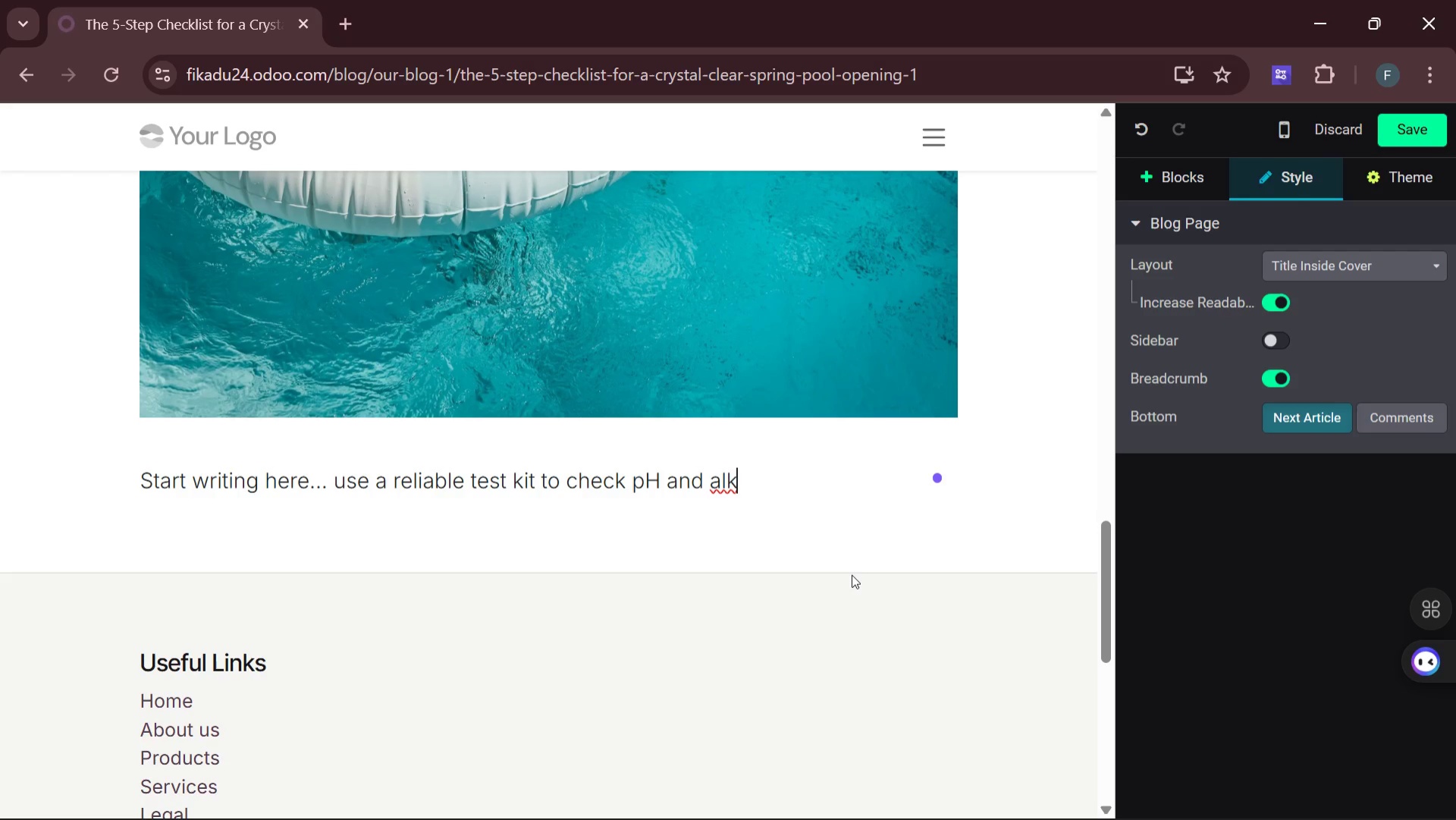 
type(alinity )
key(Backspace)
type(.)
 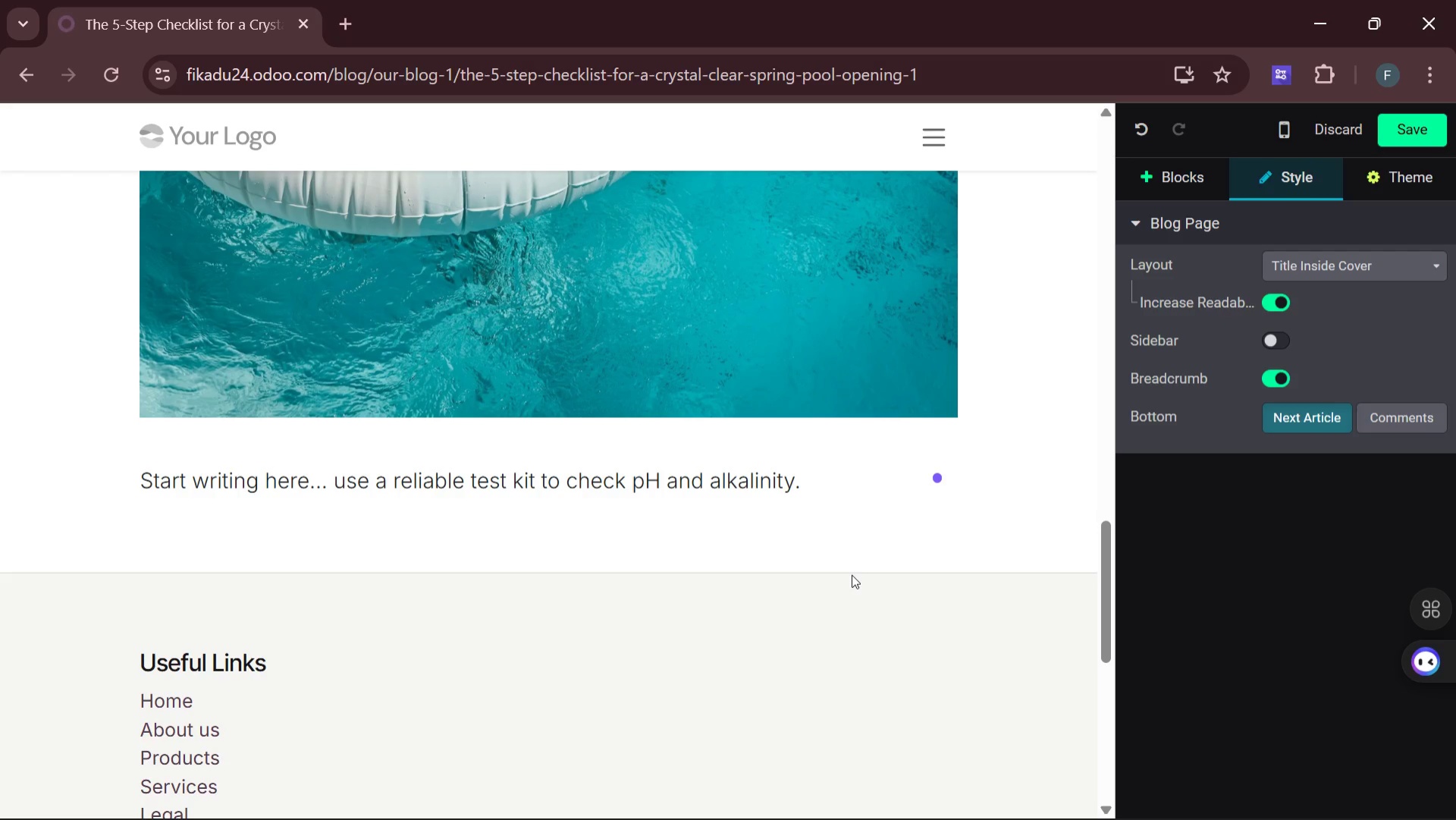 
wait(62.62)
 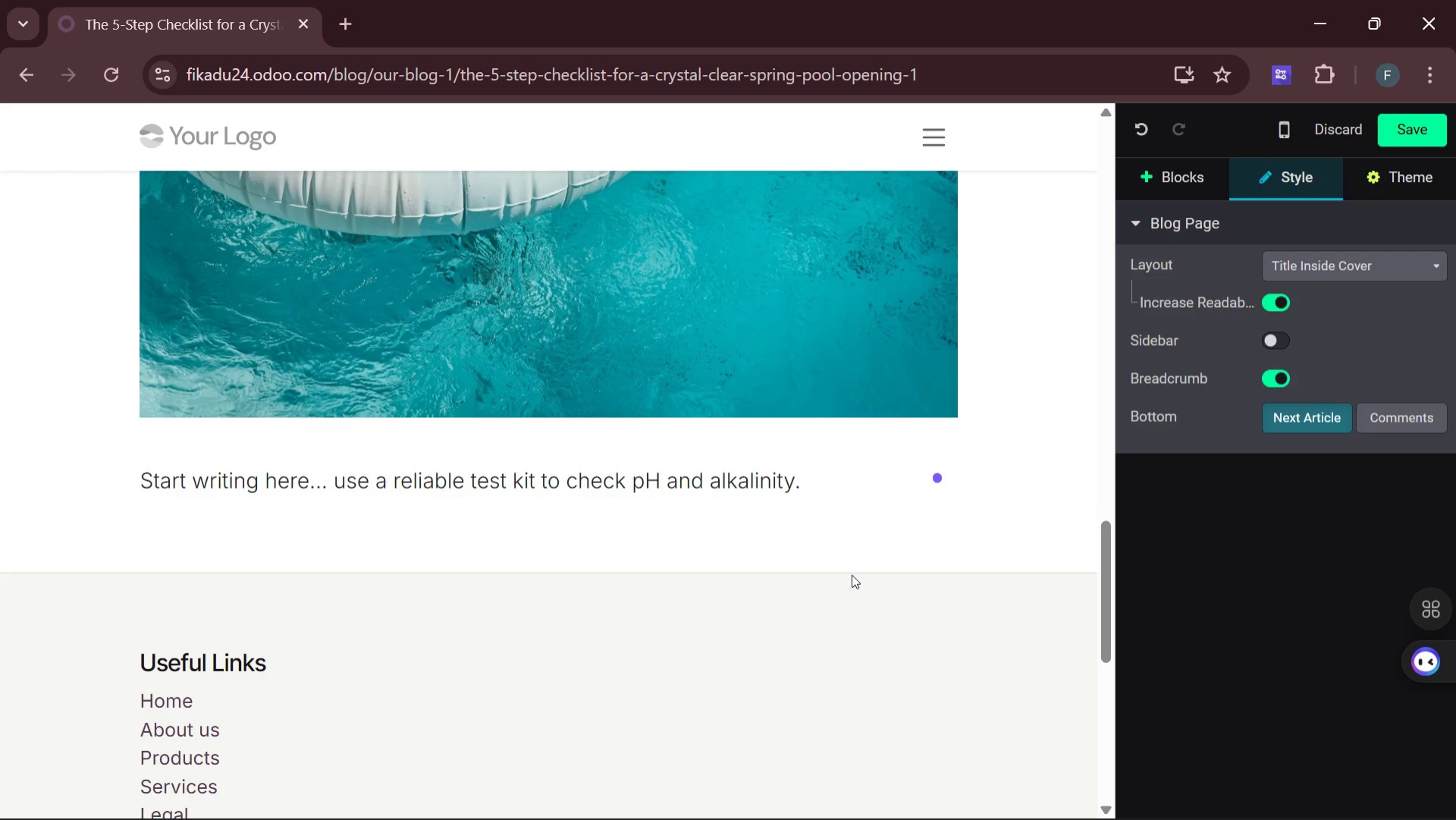 
left_click([1423, 130])
 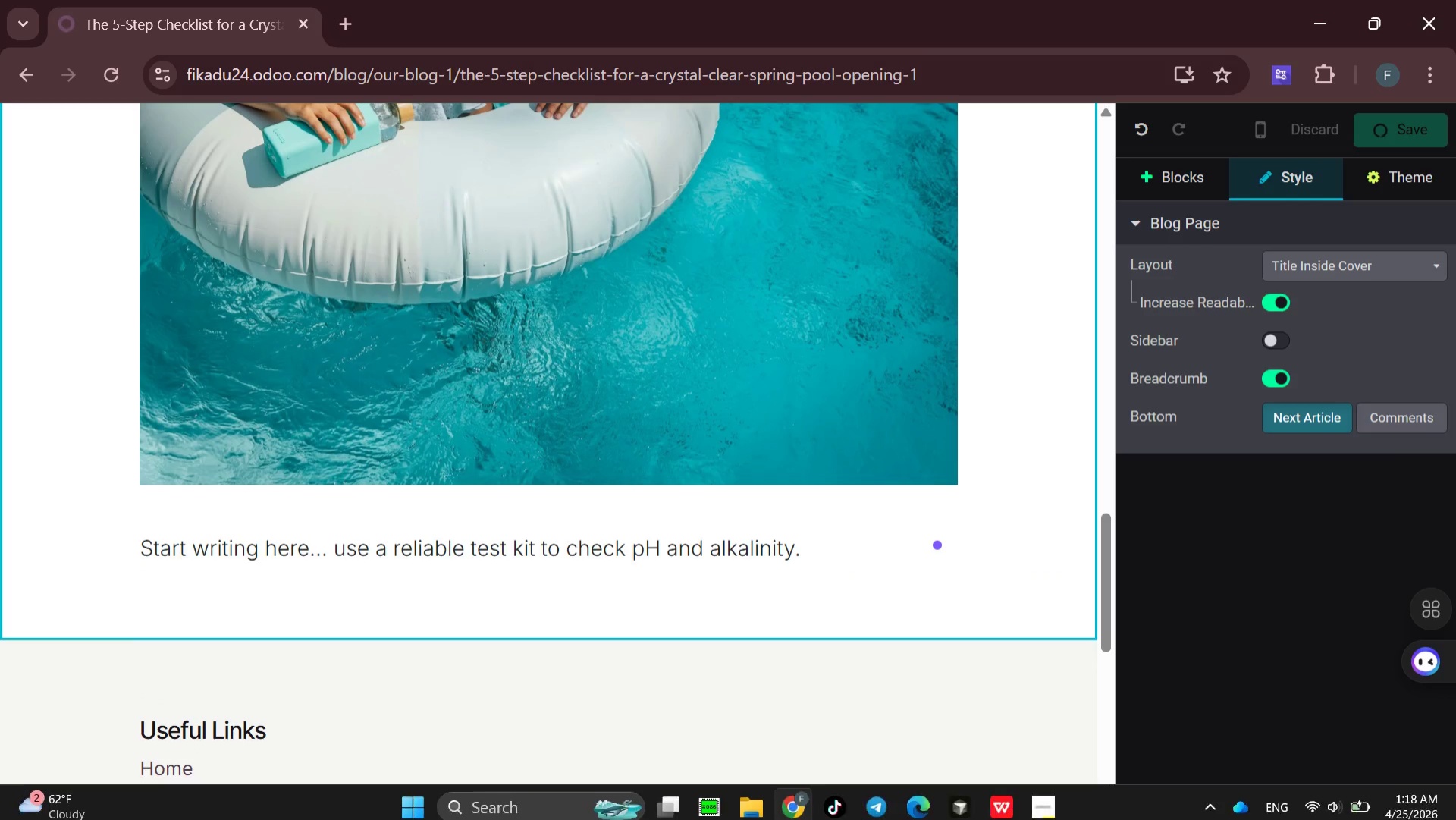 
mouse_move([869, 818])
 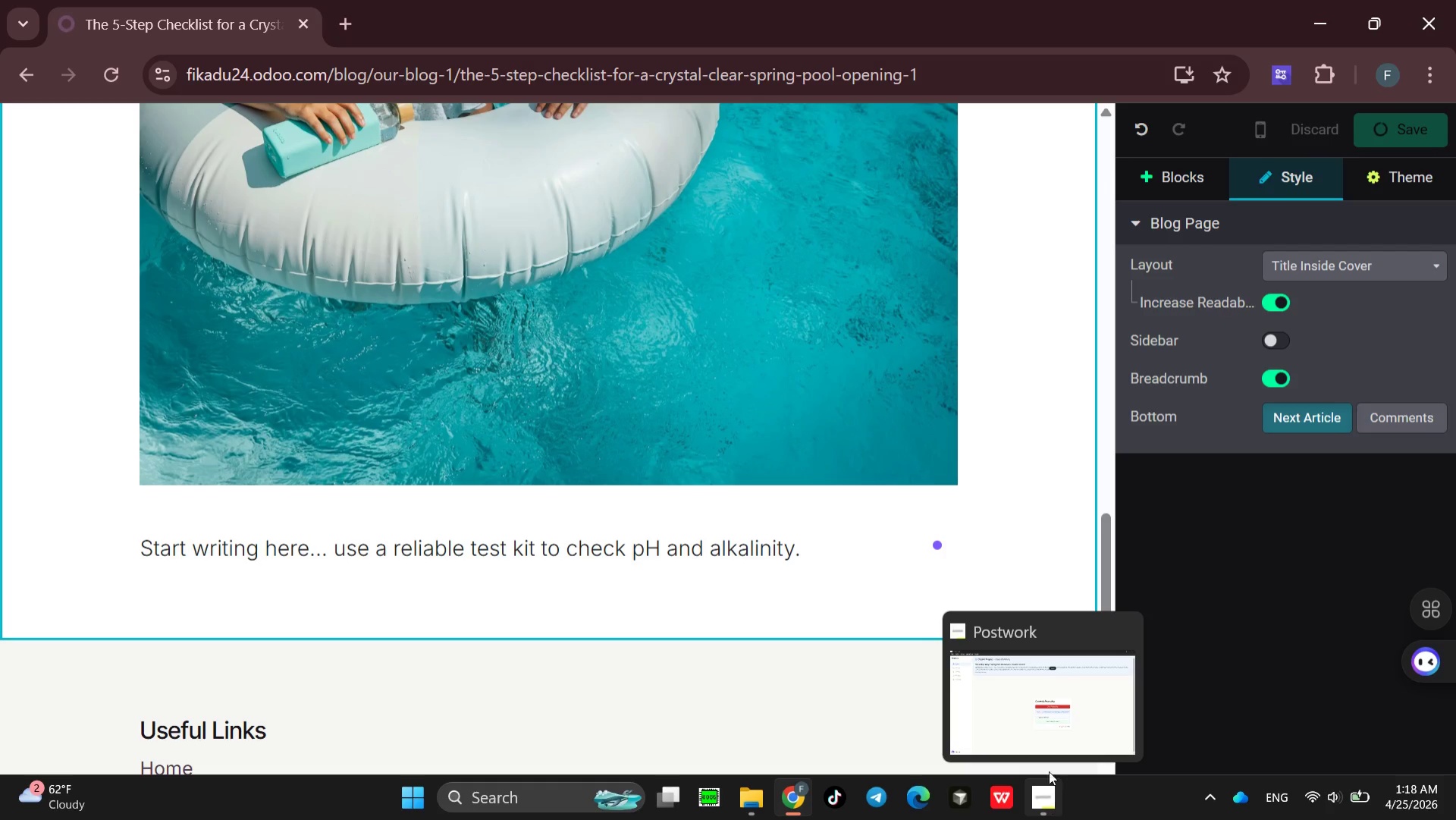 
left_click([1024, 716])